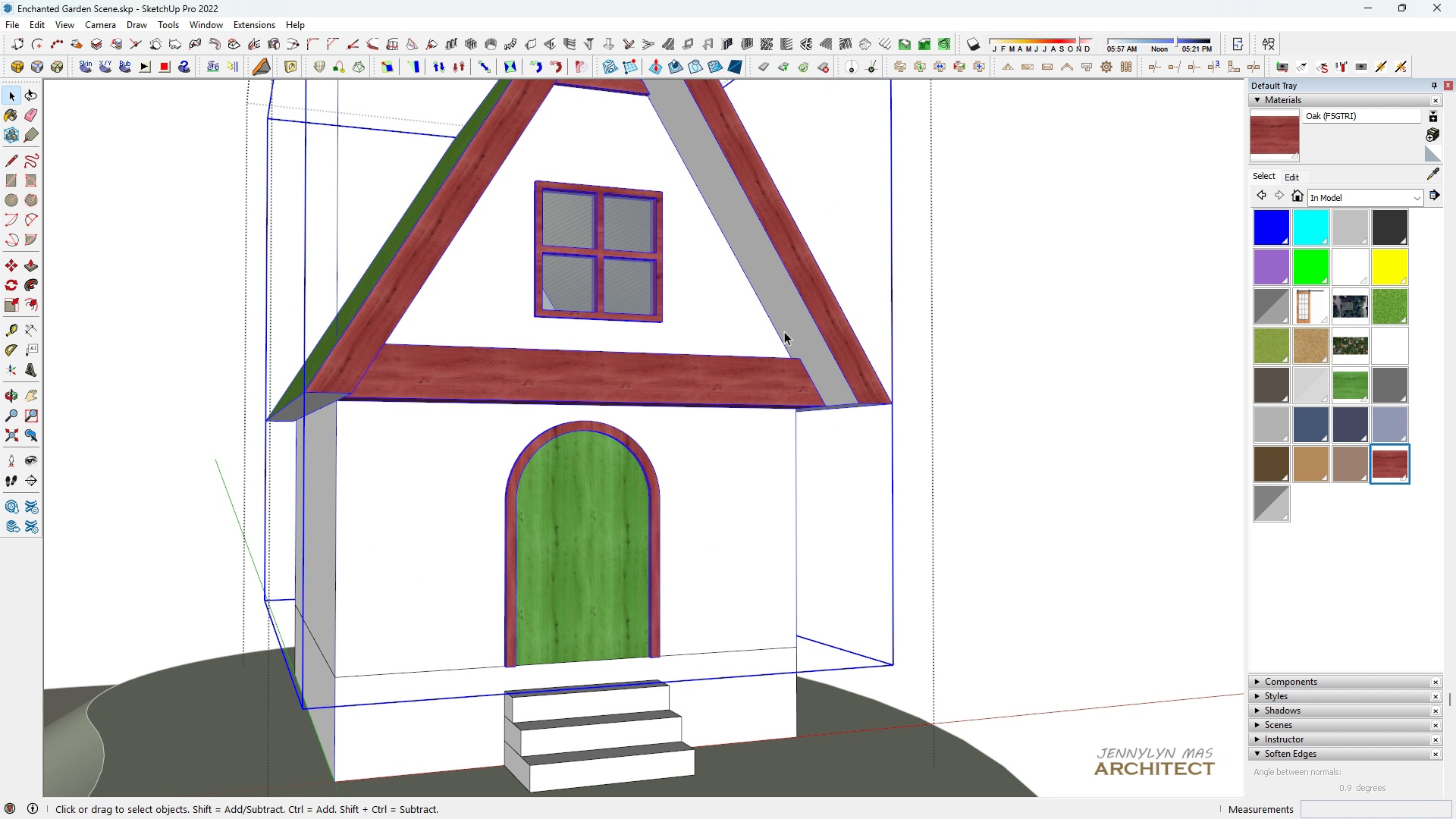 
triple_click([784, 331])
 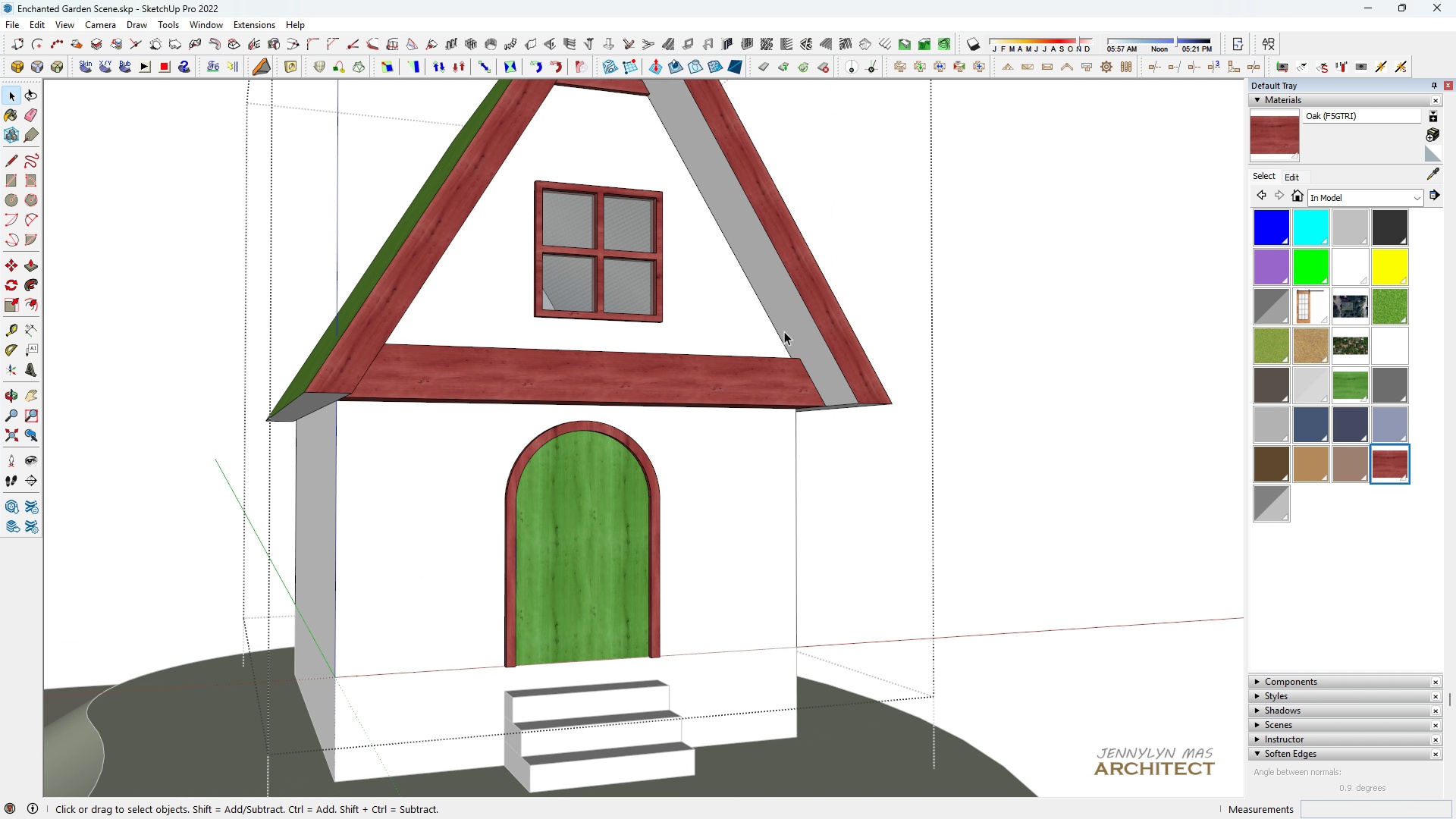 
triple_click([784, 331])
 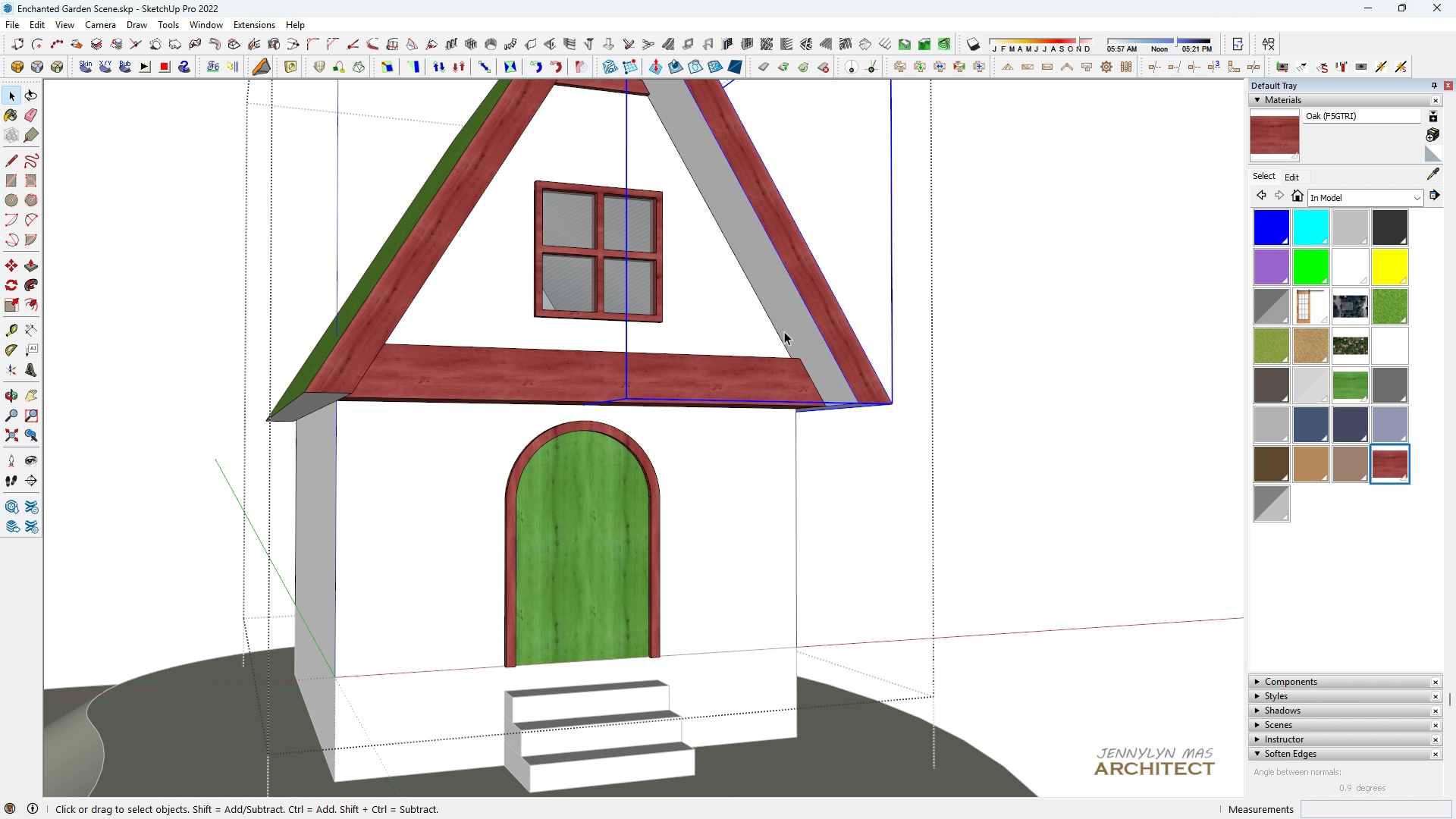 
triple_click([784, 331])
 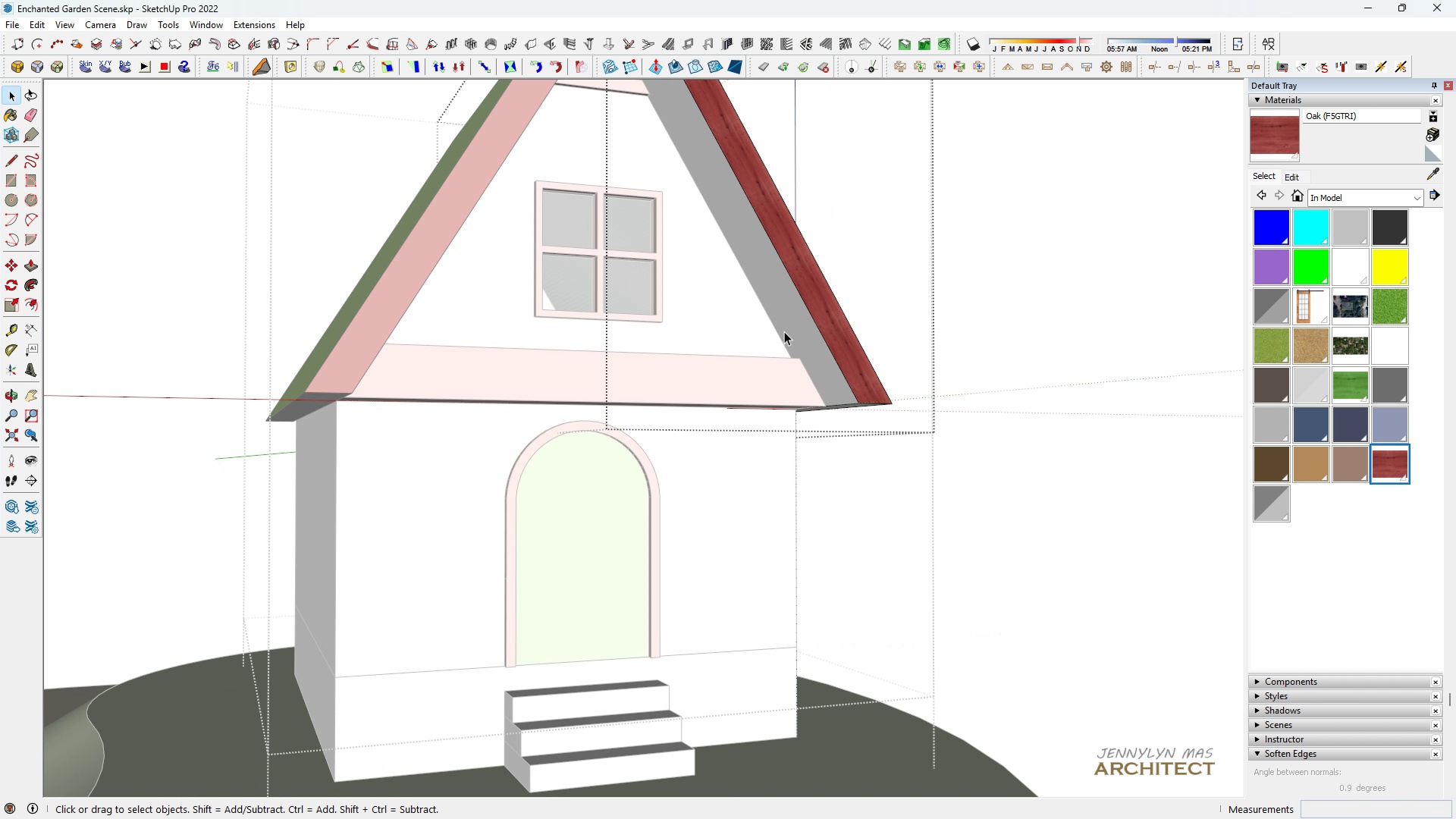 
triple_click([784, 331])
 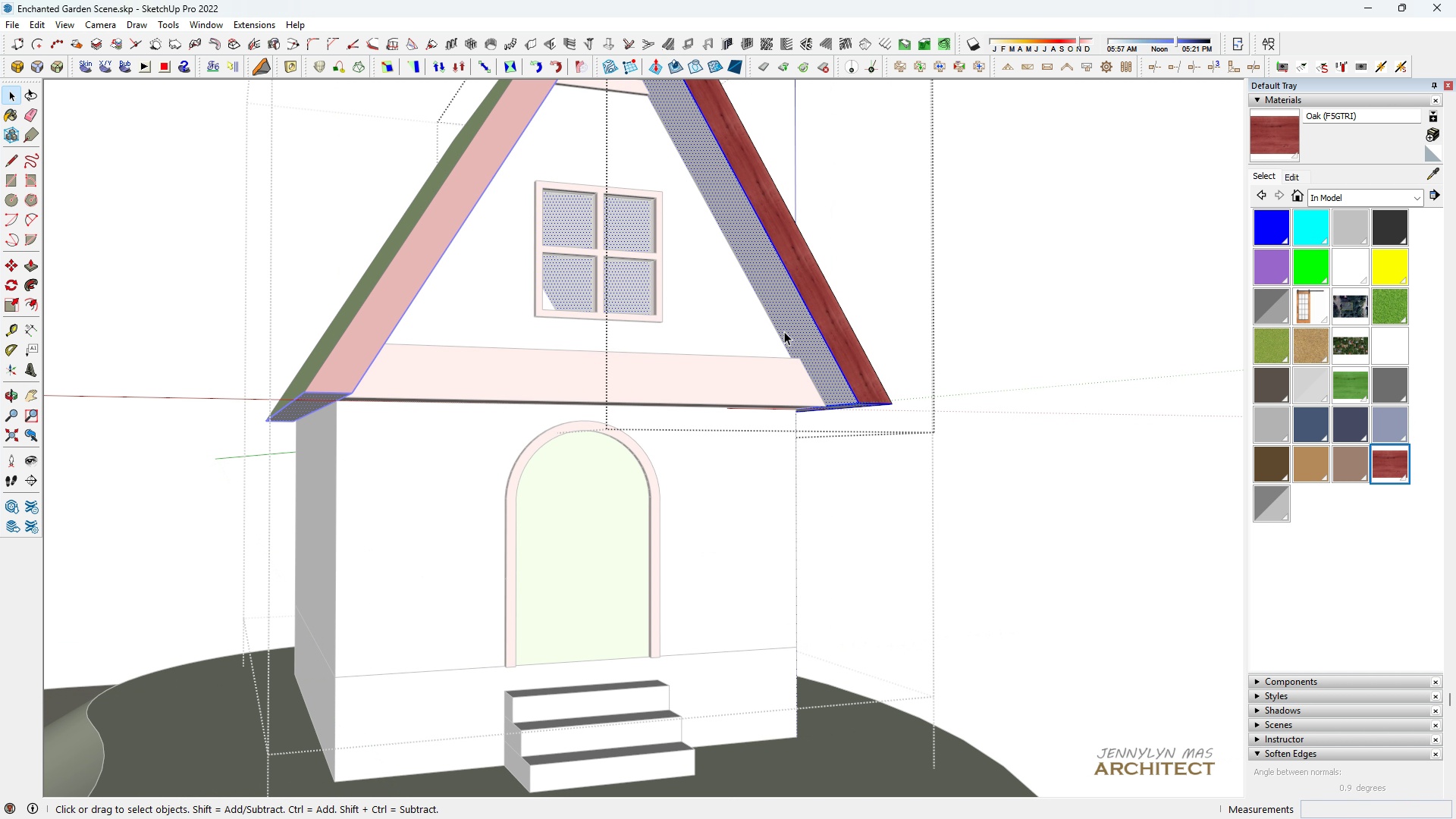 
triple_click([784, 331])
 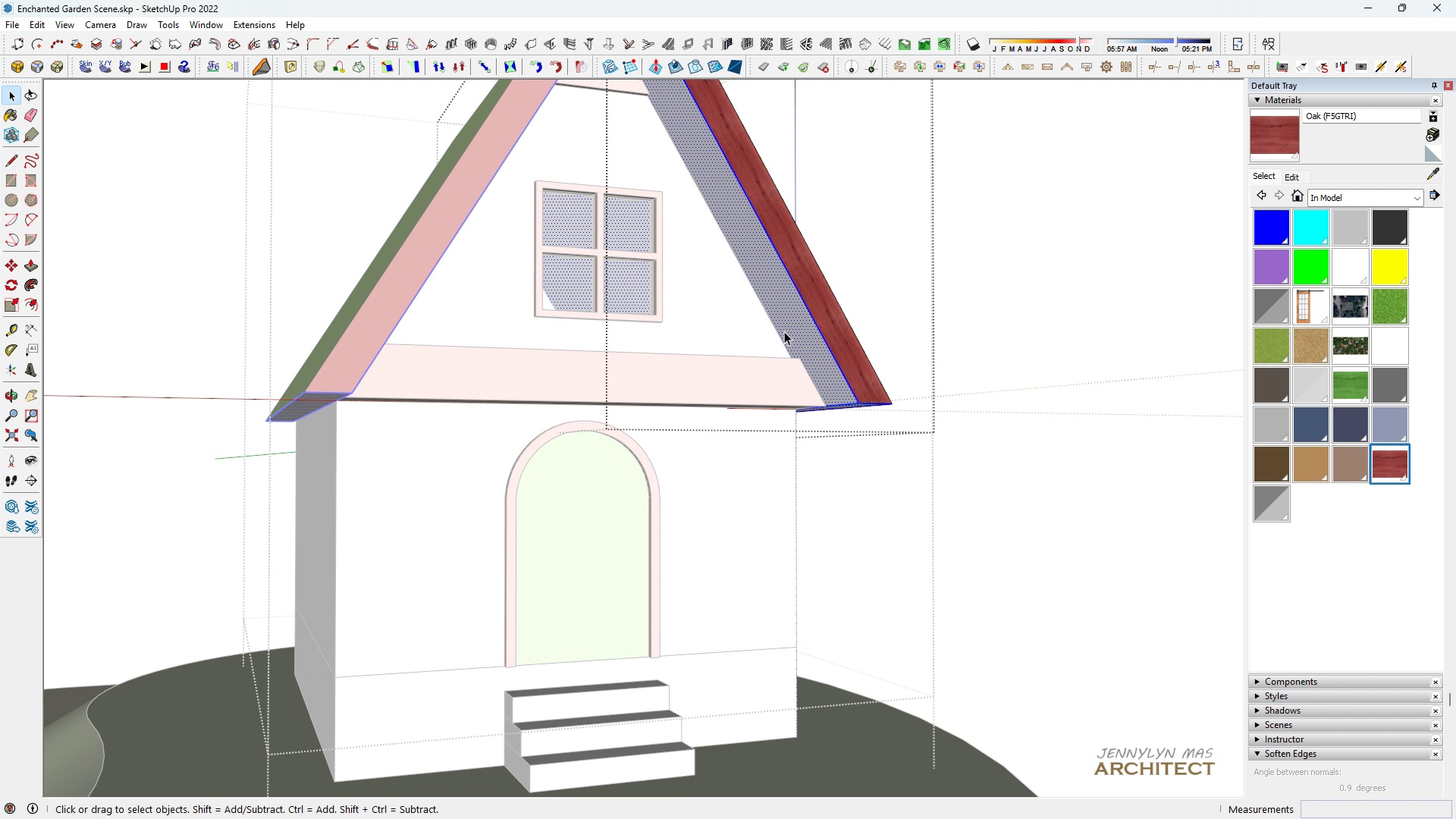 
triple_click([784, 331])
 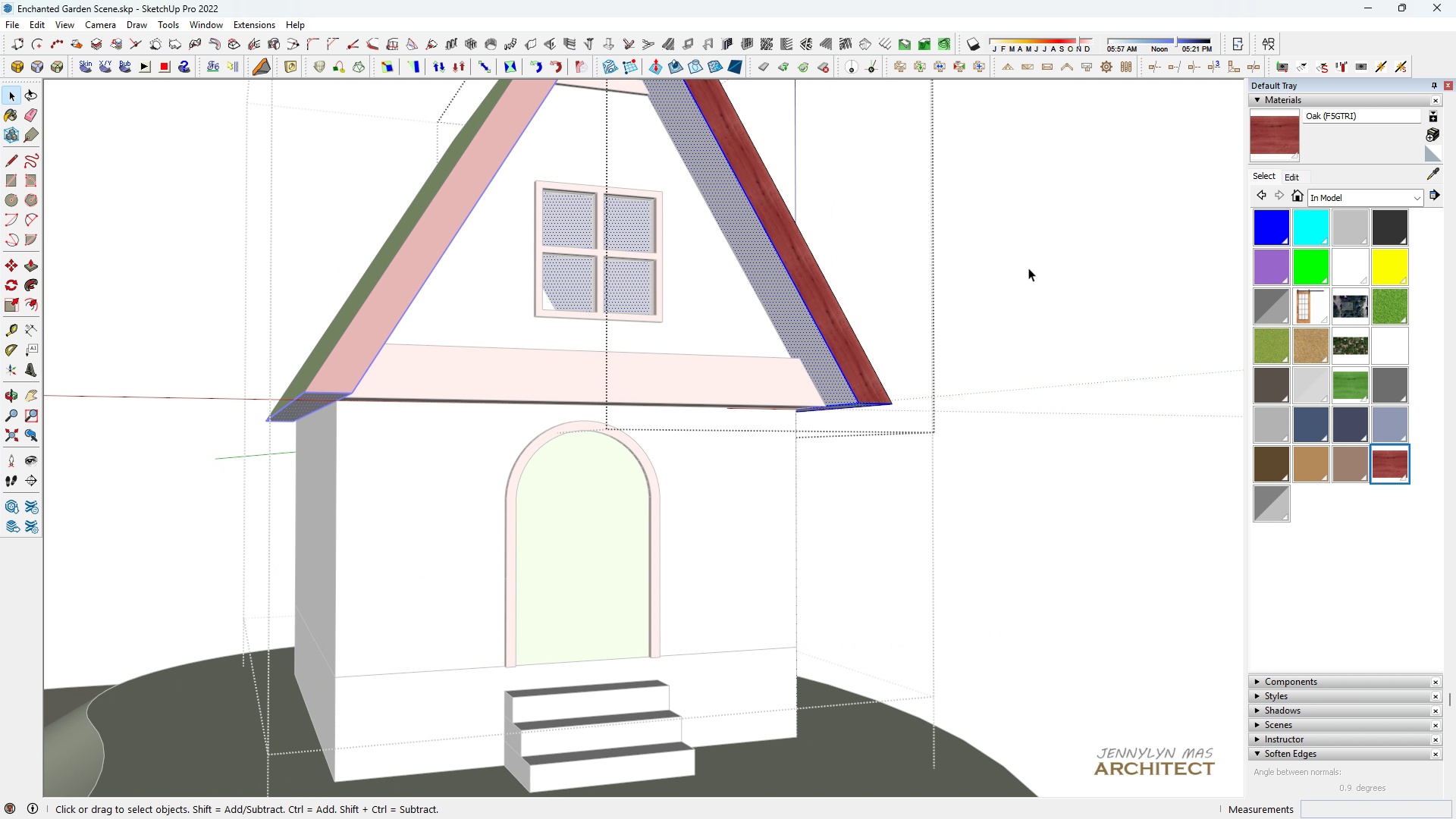 
triple_click([784, 331])
 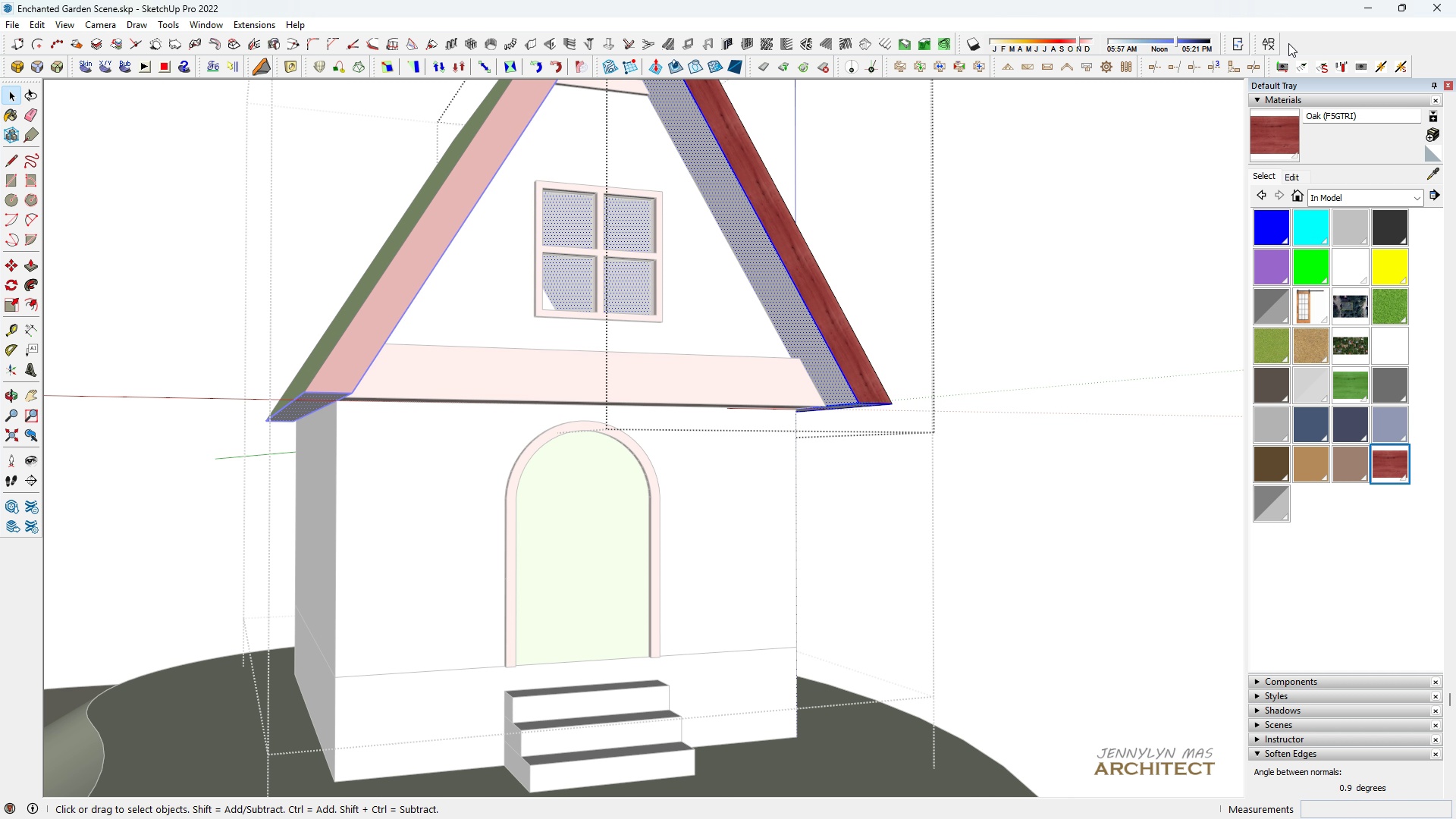 
left_click([1274, 46])
 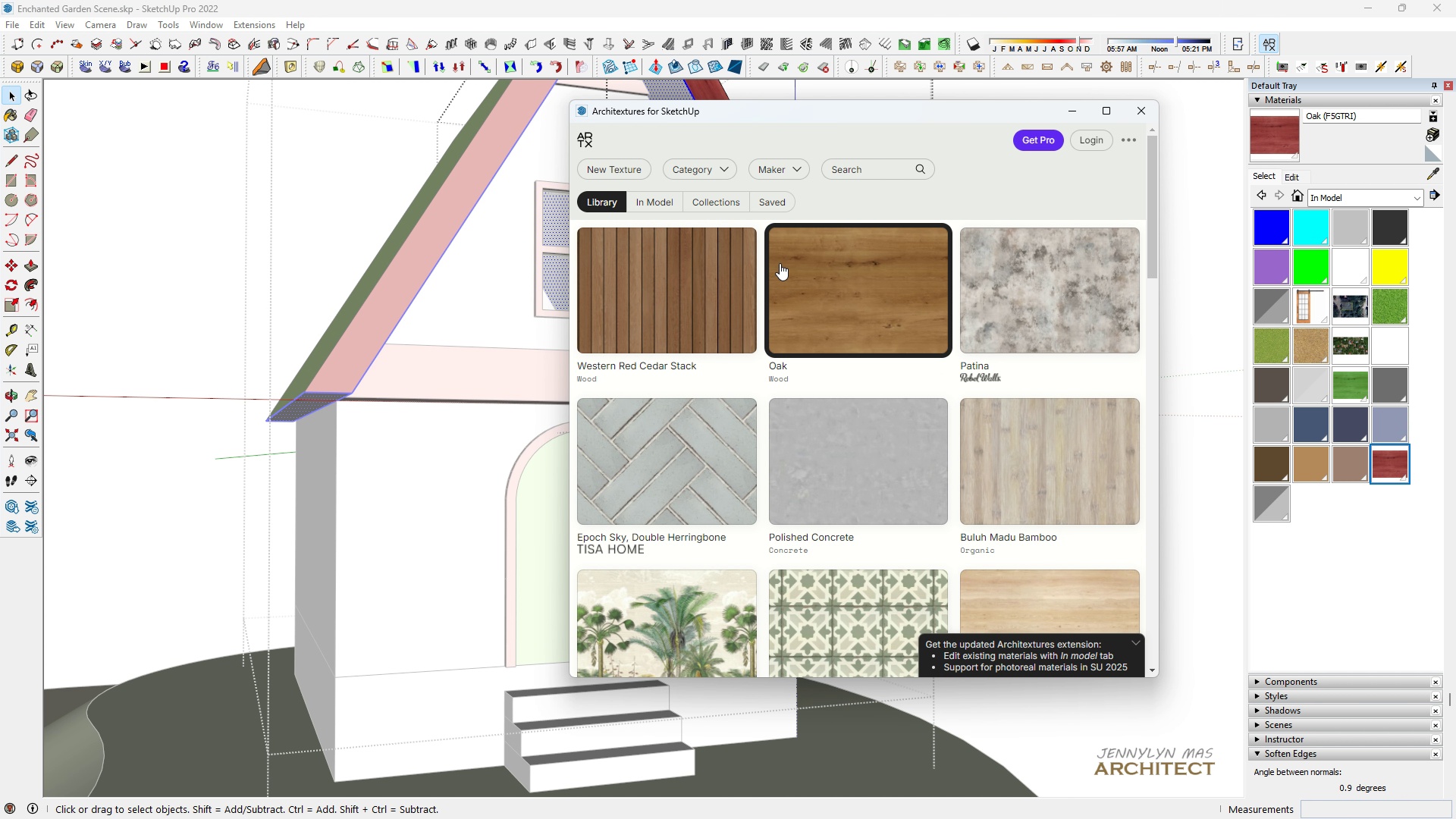 
left_click([780, 264])
 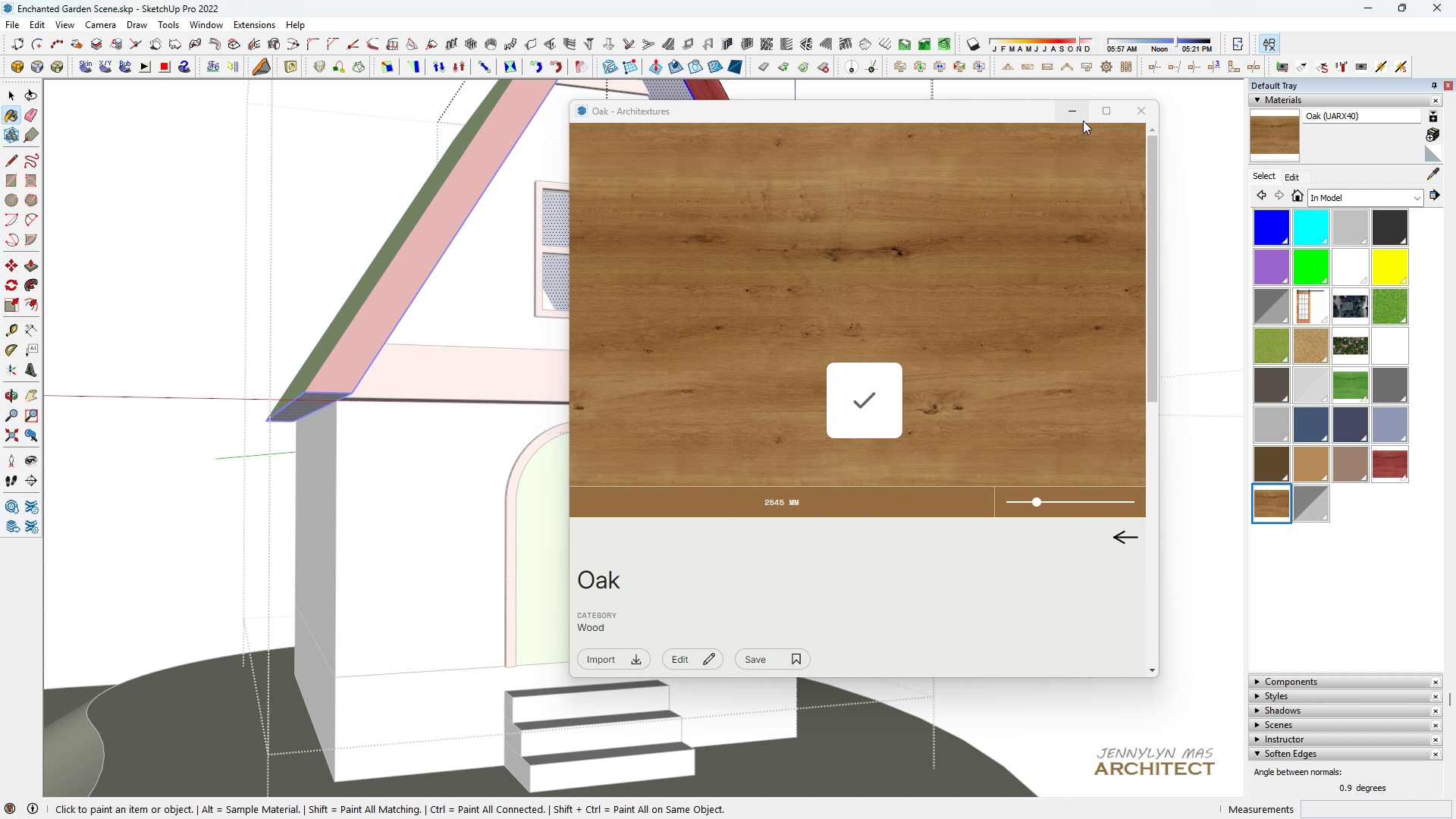 
left_click([1139, 105])
 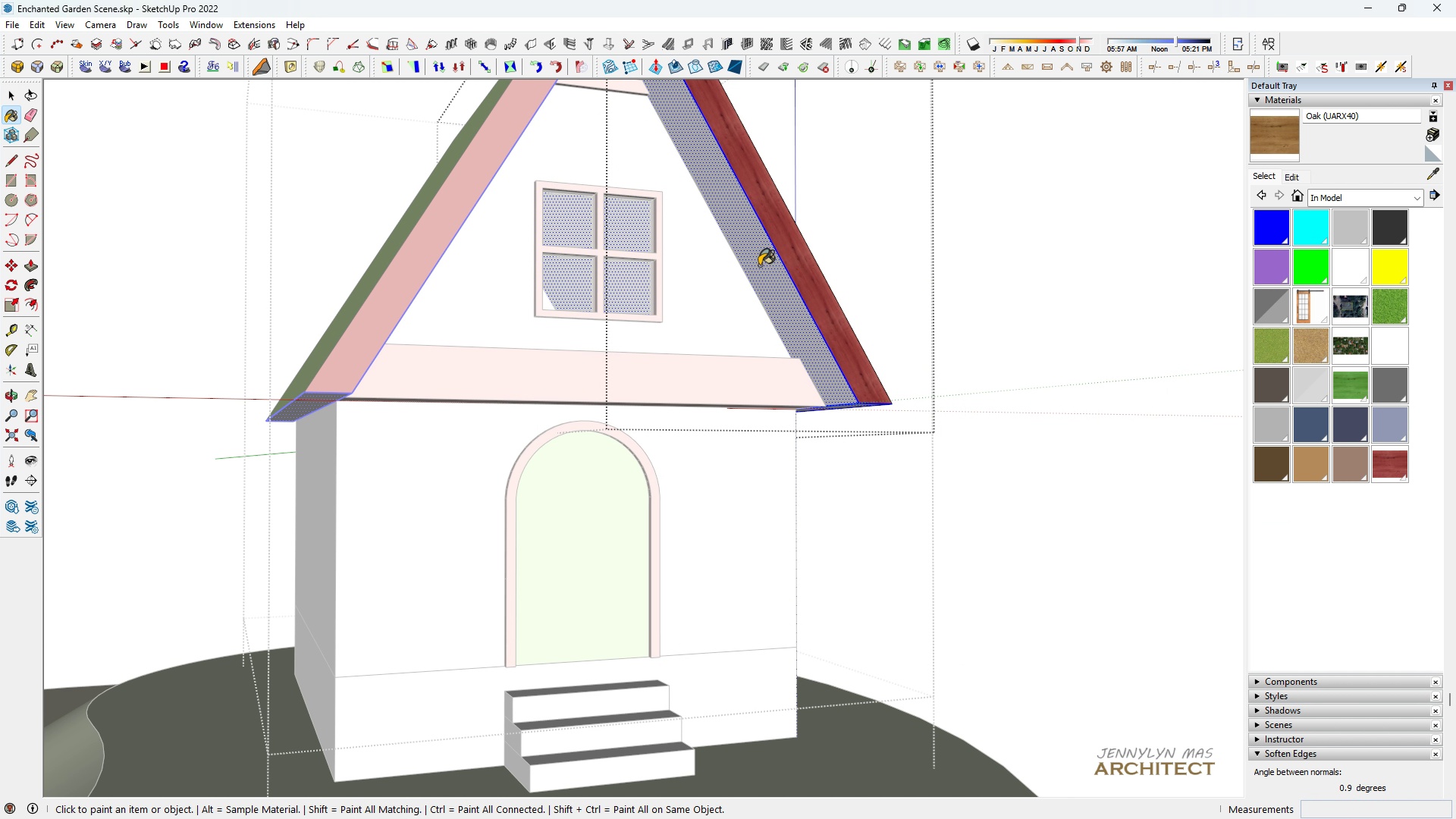 
double_click([759, 265])
 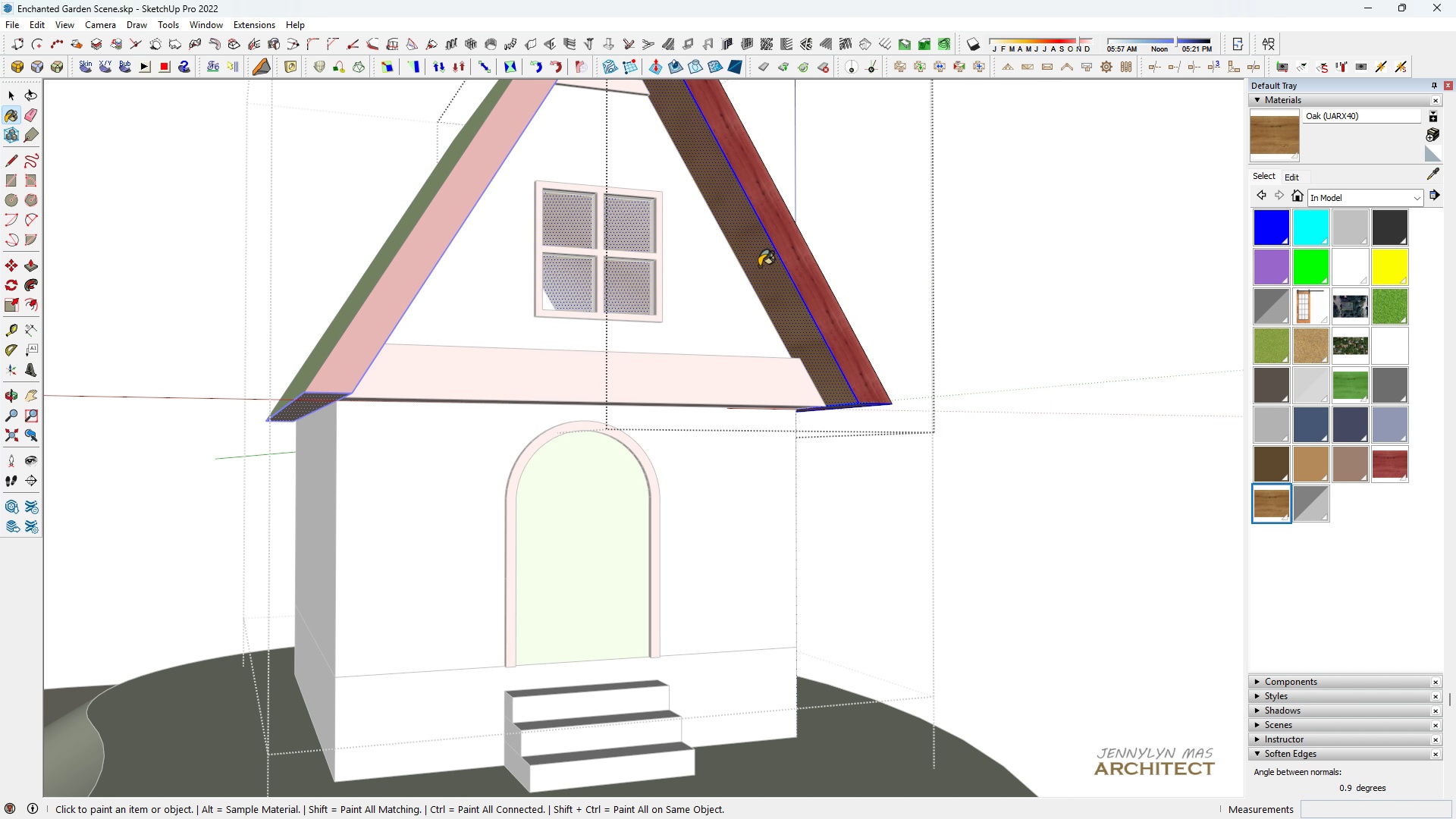 
triple_click([759, 266])
 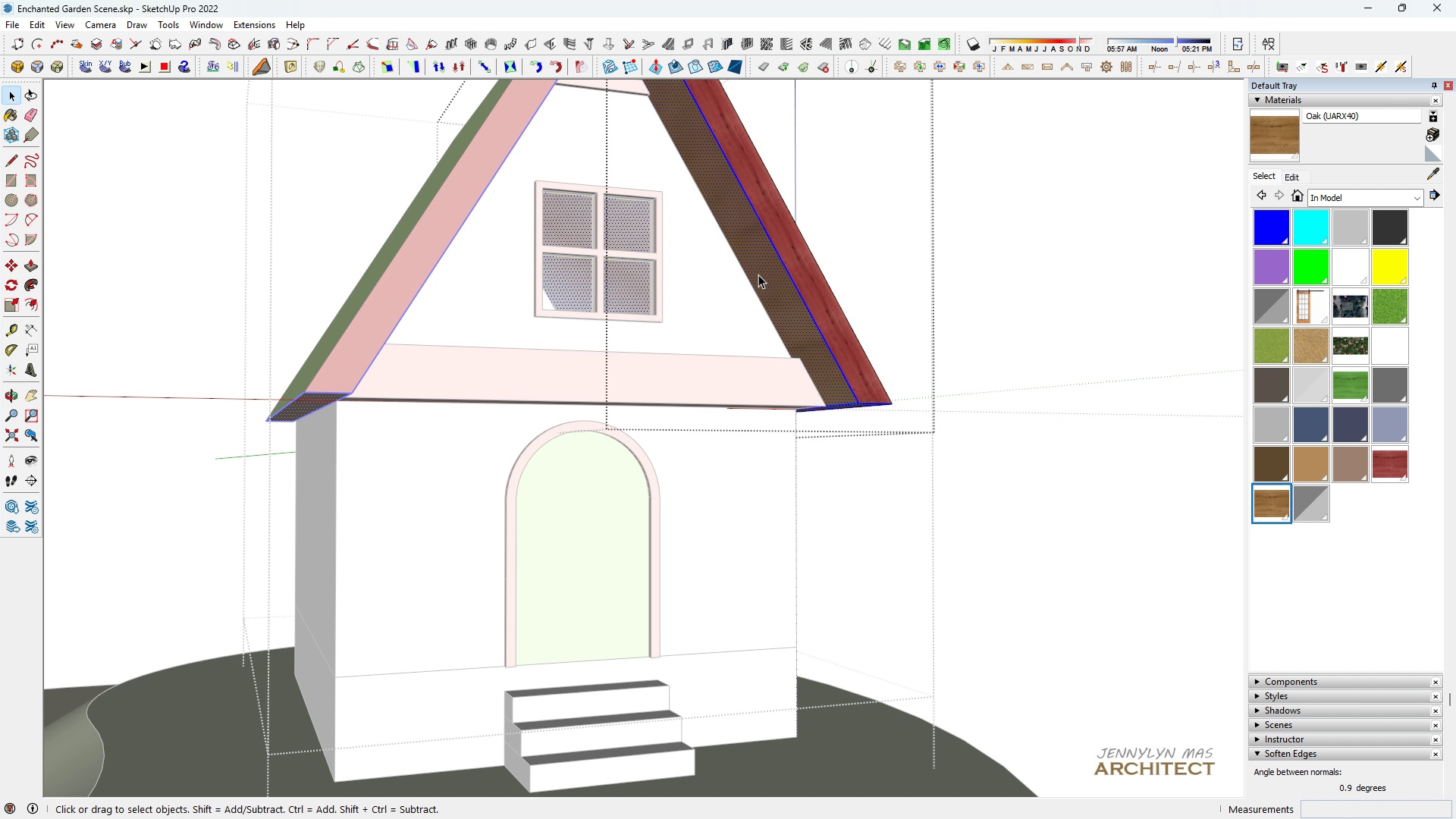 
key(Space)
 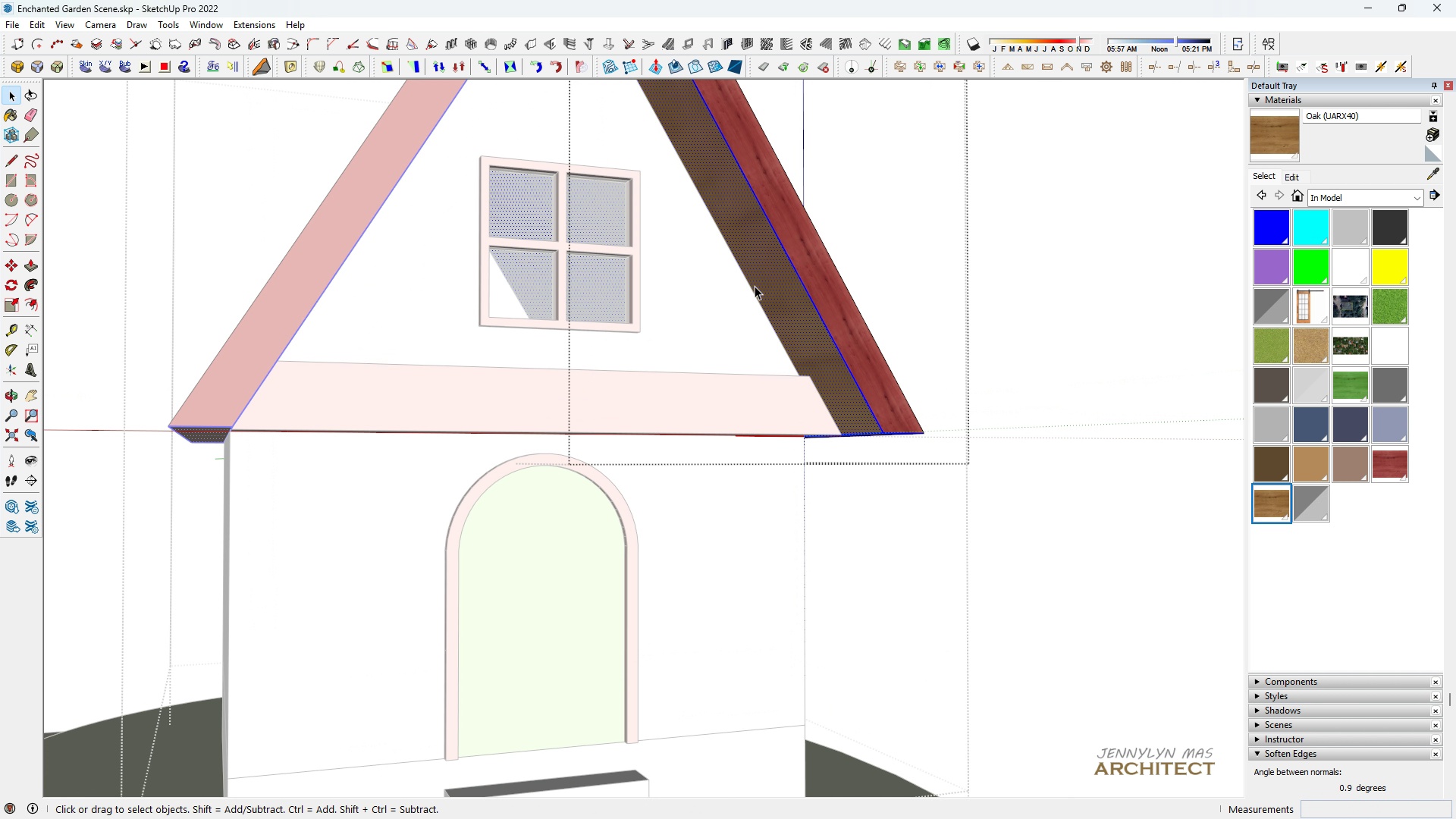 
scroll: coordinate [755, 287], scroll_direction: up, amount: 4.0
 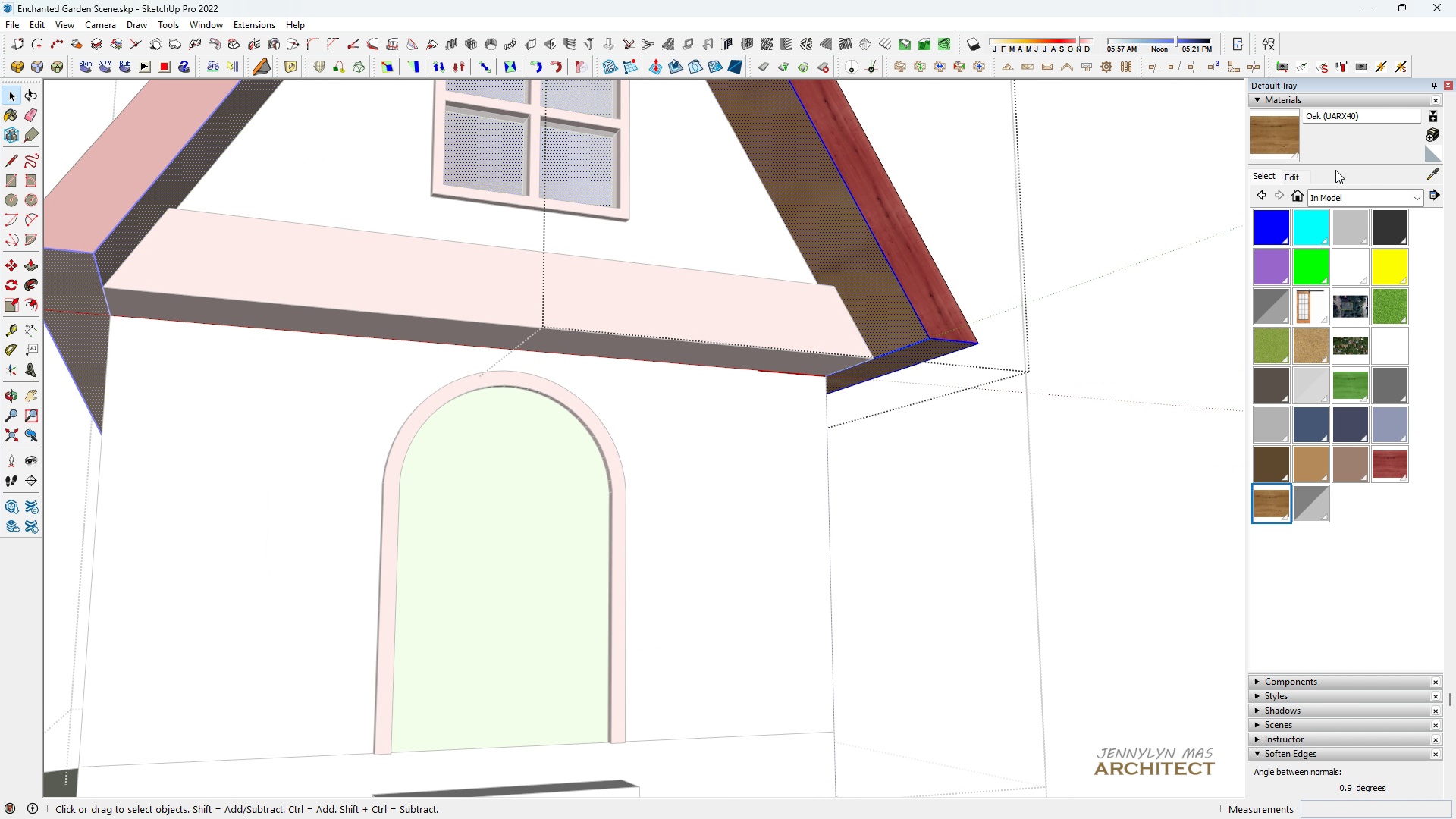 
left_click([1294, 174])
 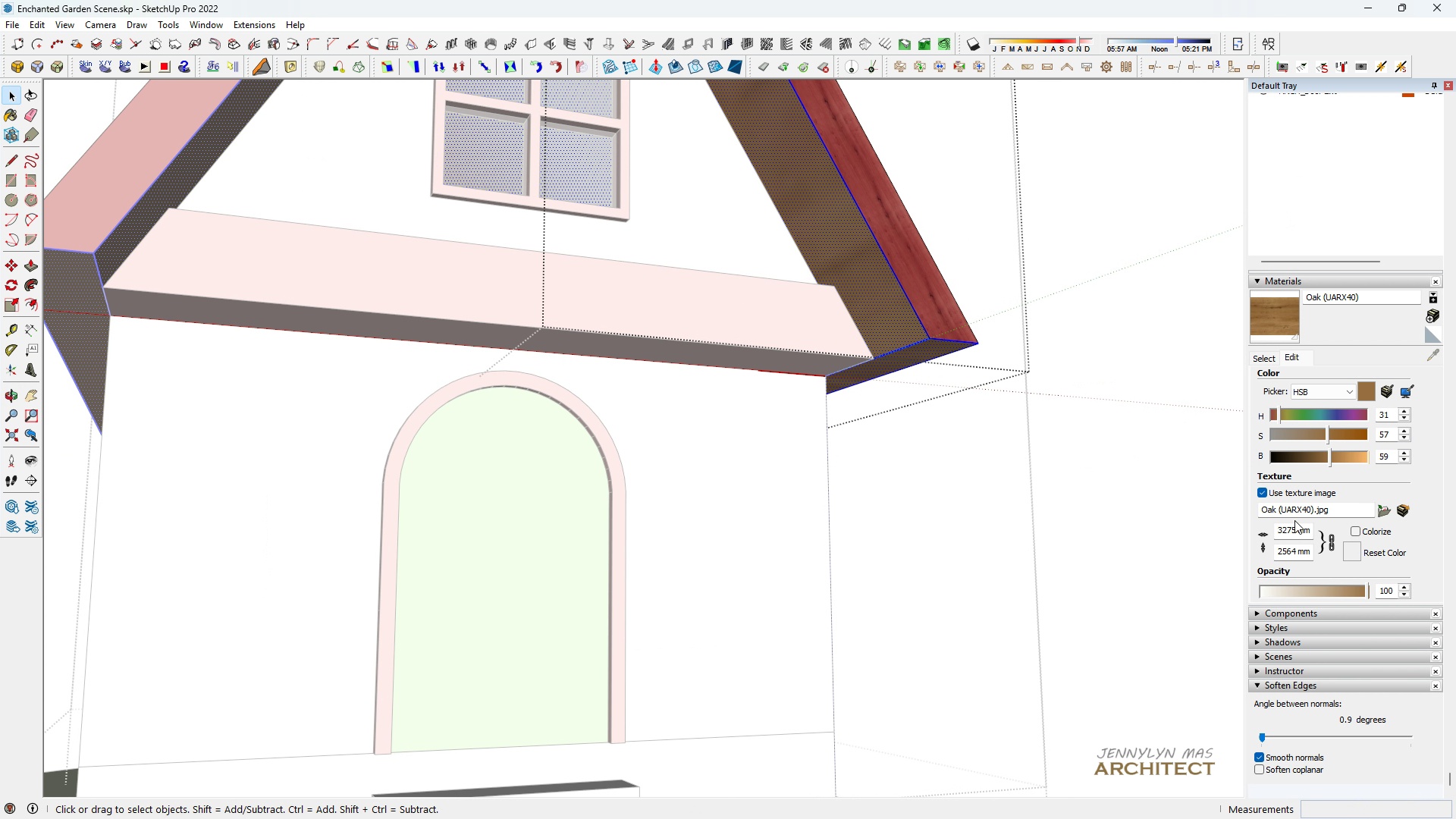 
left_click([1294, 534])
 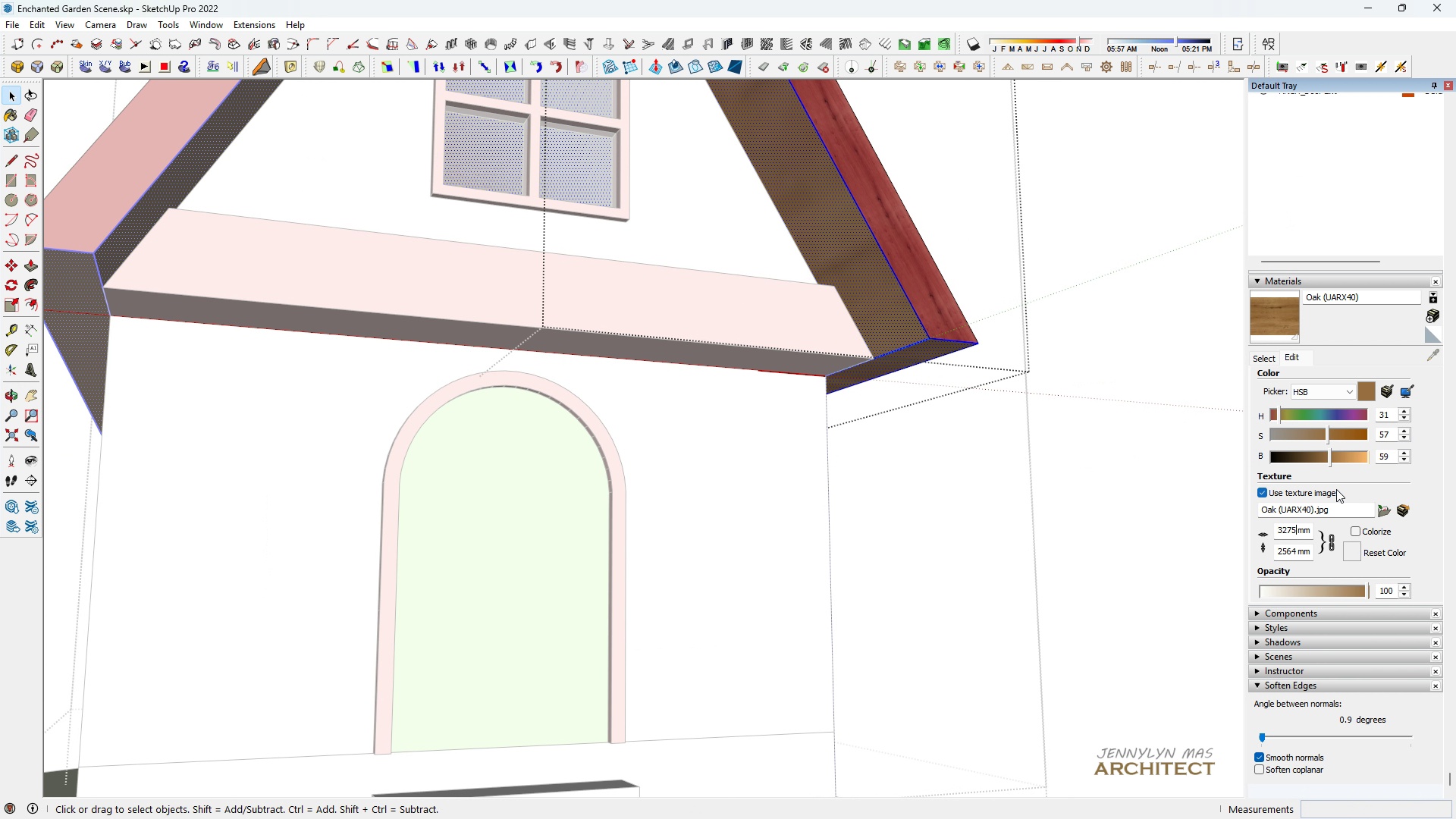 
key(Control+ControlLeft)
 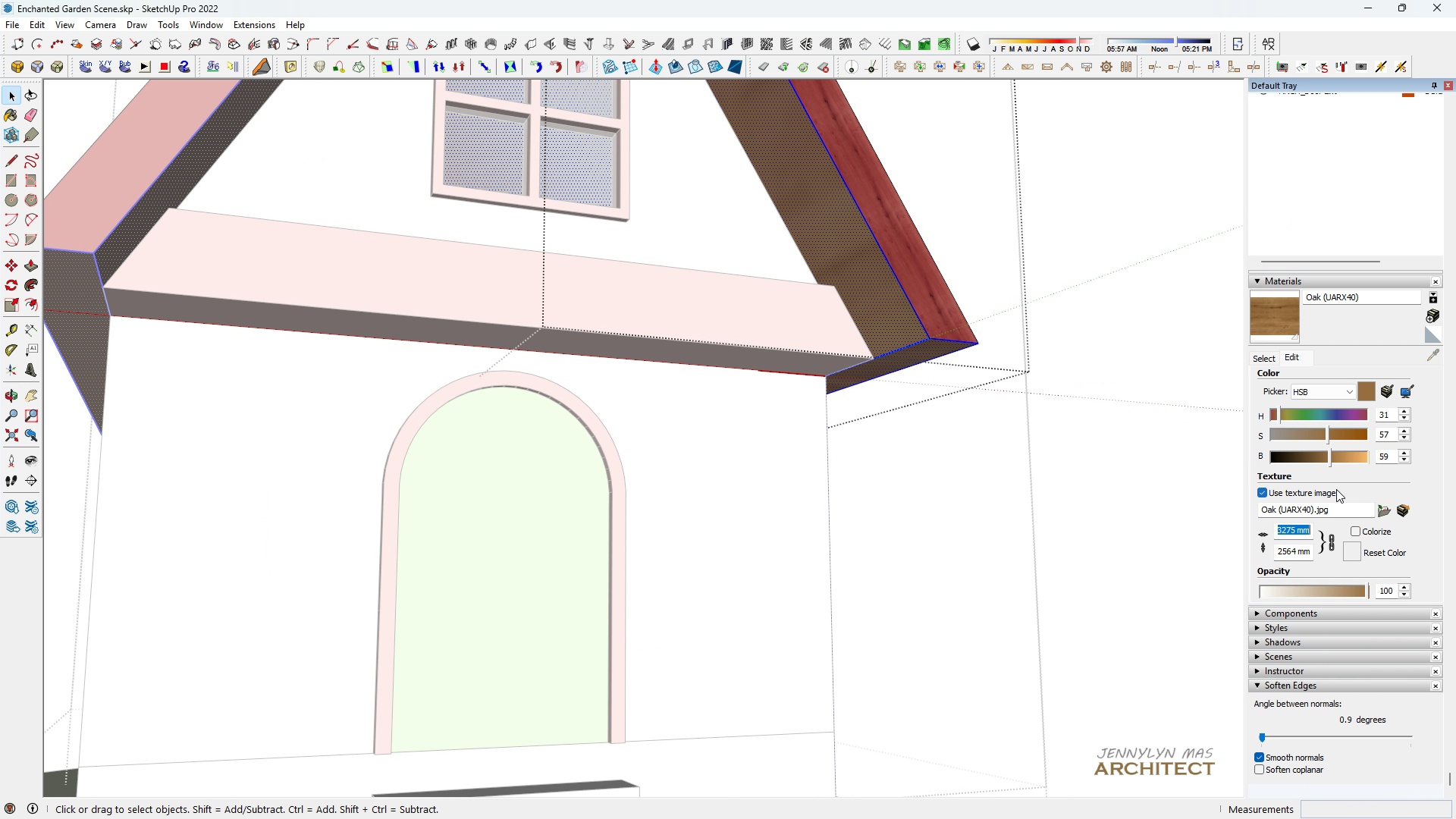 
key(Control+A)
 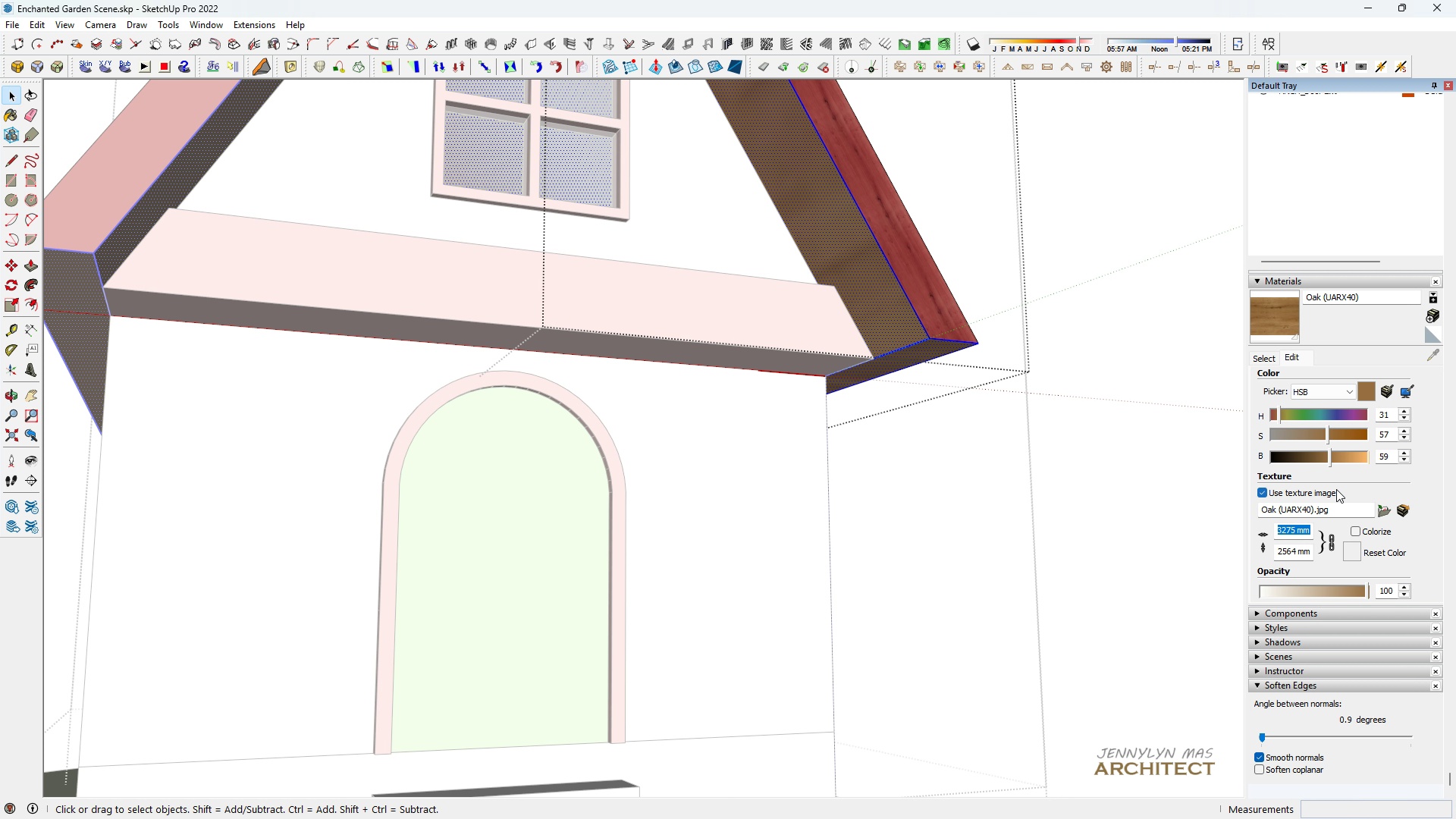 
type(40 )
 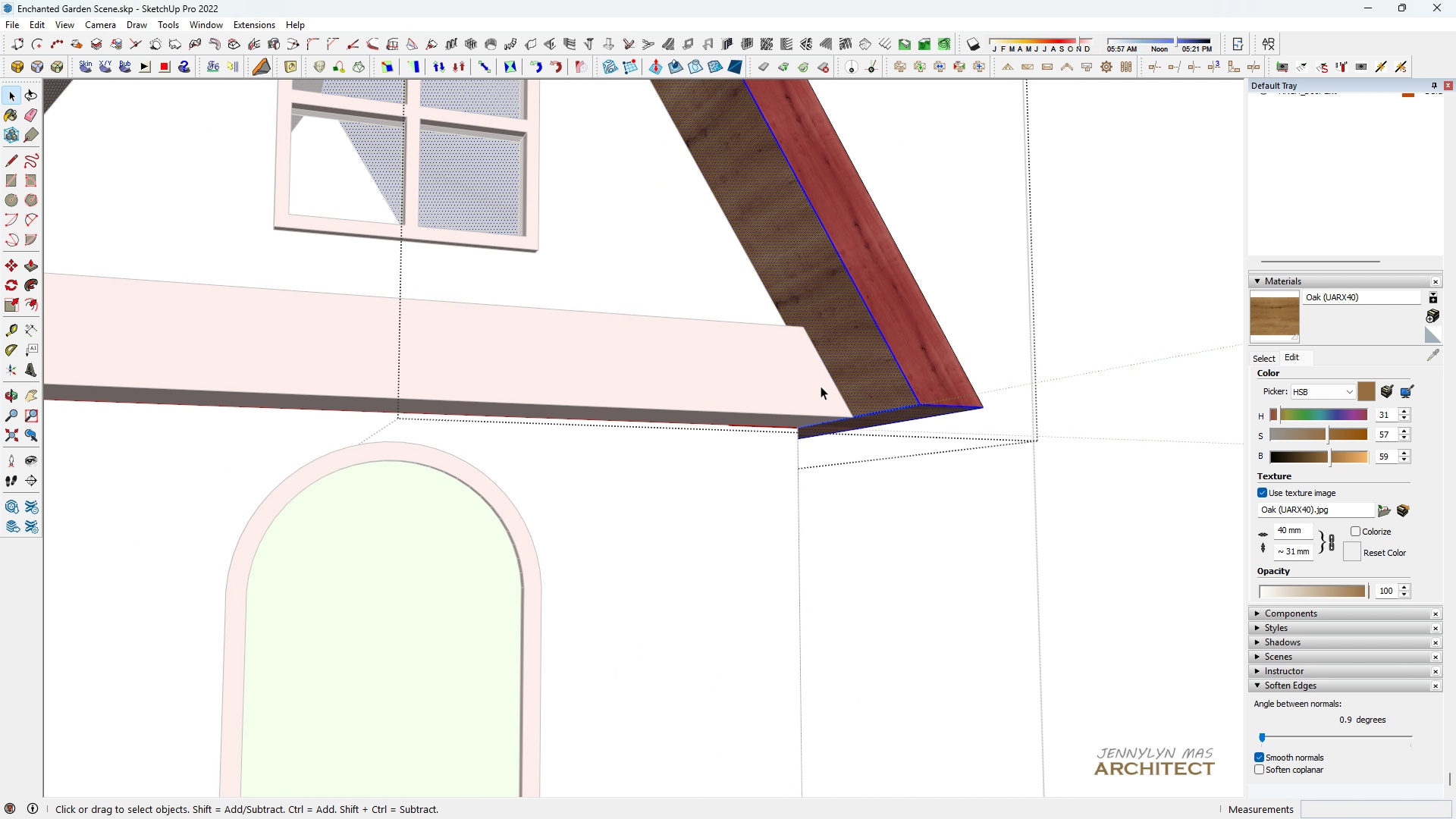 
scroll: coordinate [829, 353], scroll_direction: up, amount: 2.0
 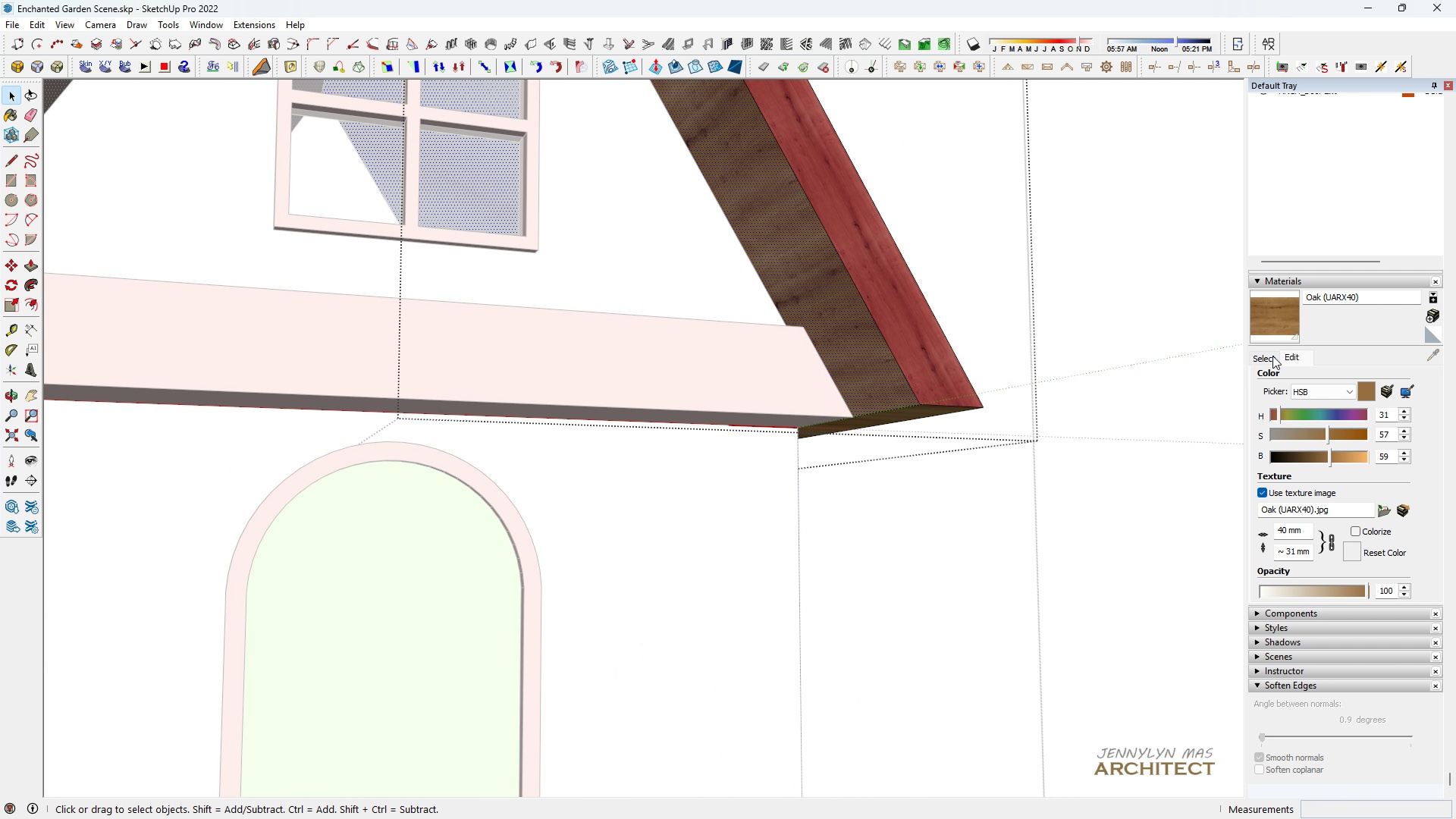 
left_click([1437, 358])
 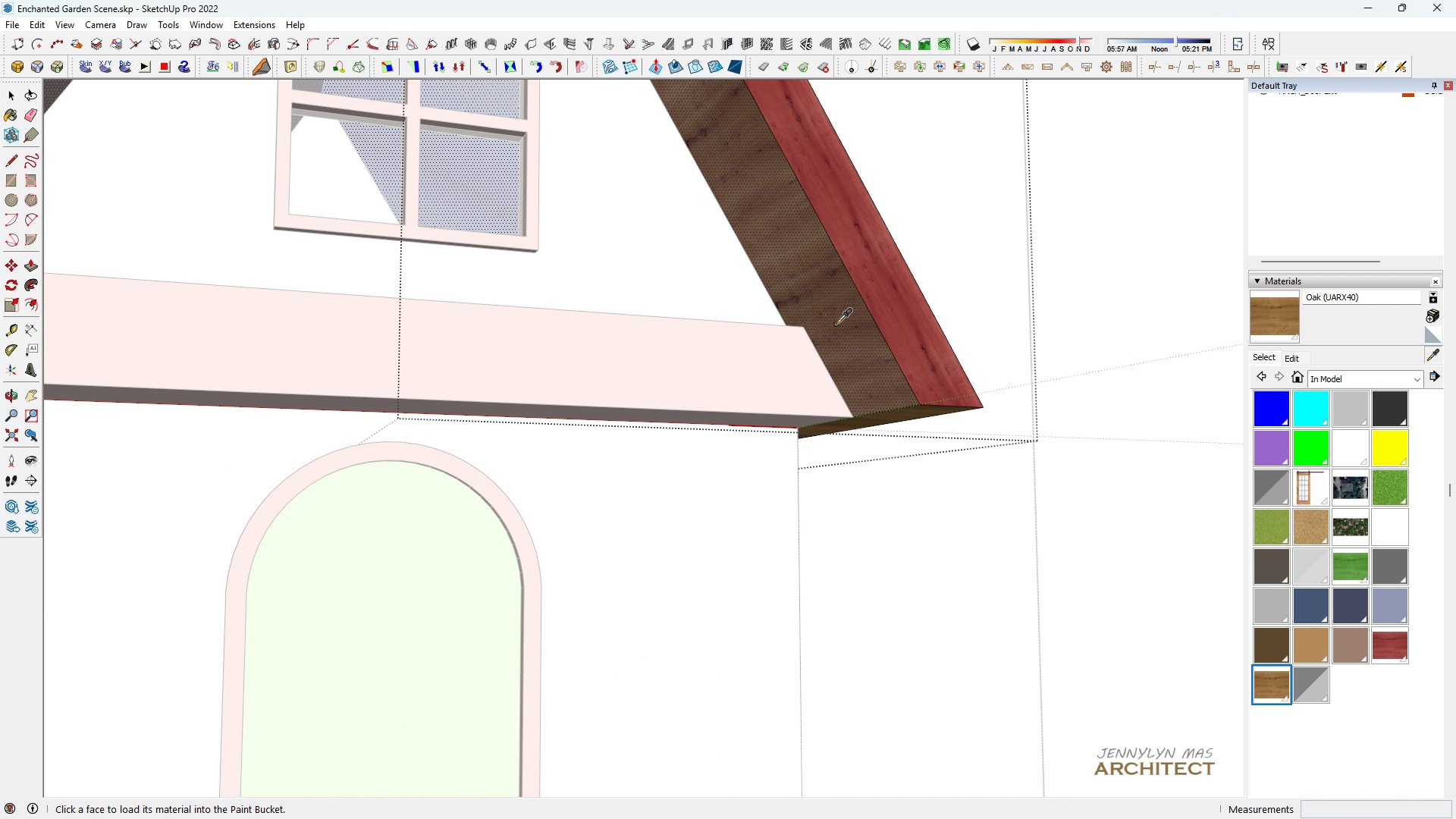 
left_click([836, 324])
 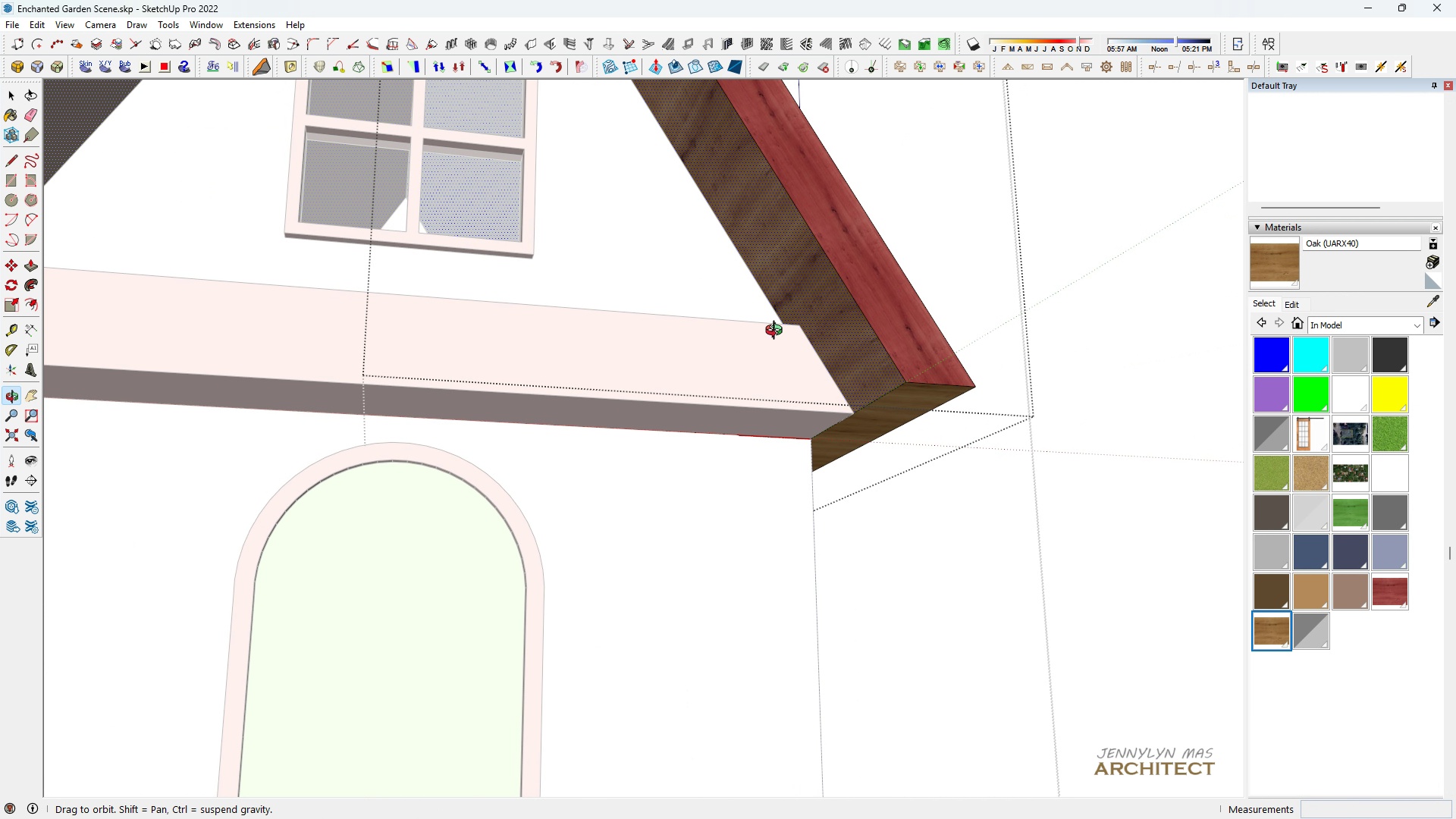 
scroll: coordinate [795, 348], scroll_direction: up, amount: 1.0
 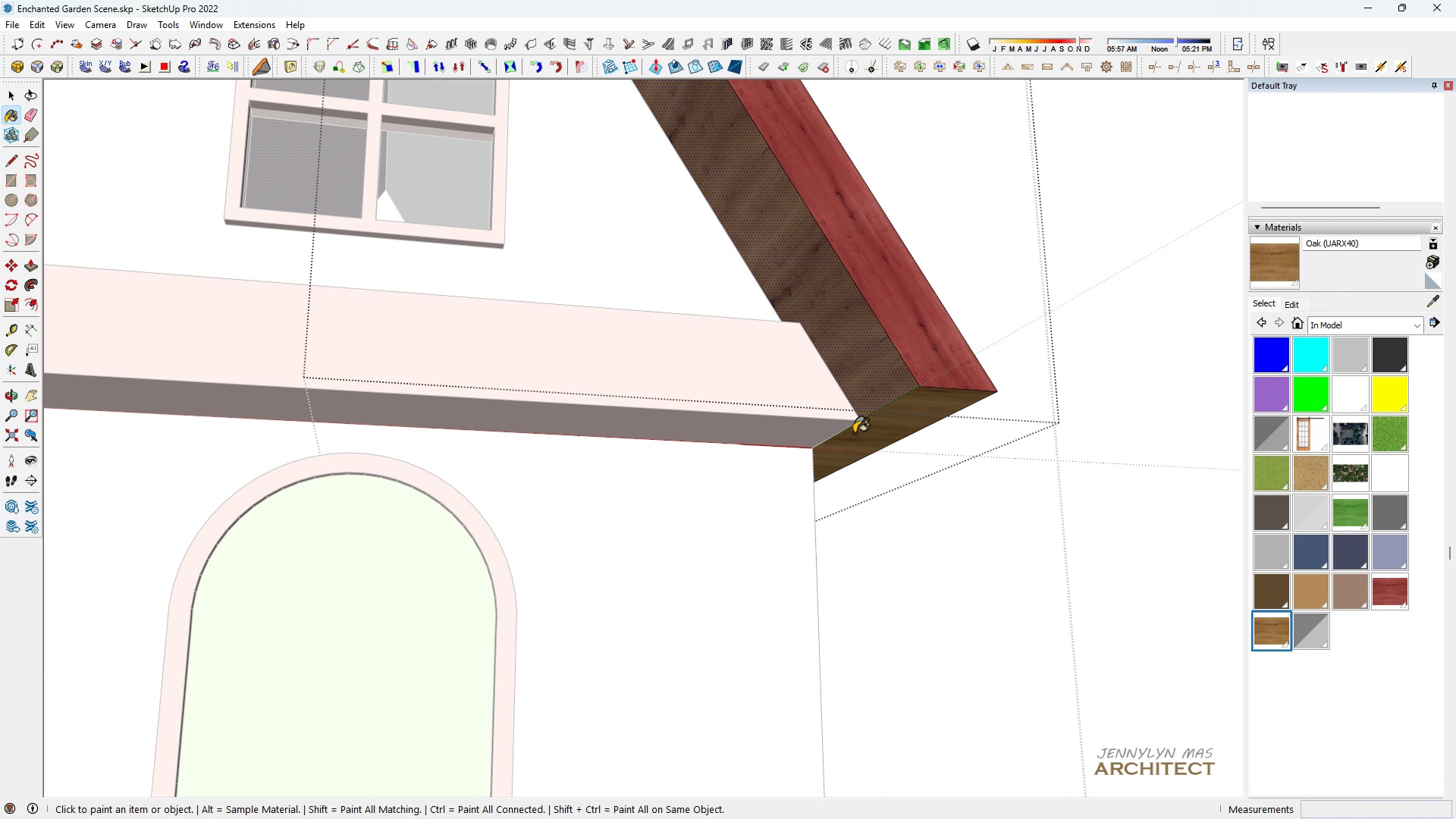 
double_click([854, 433])
 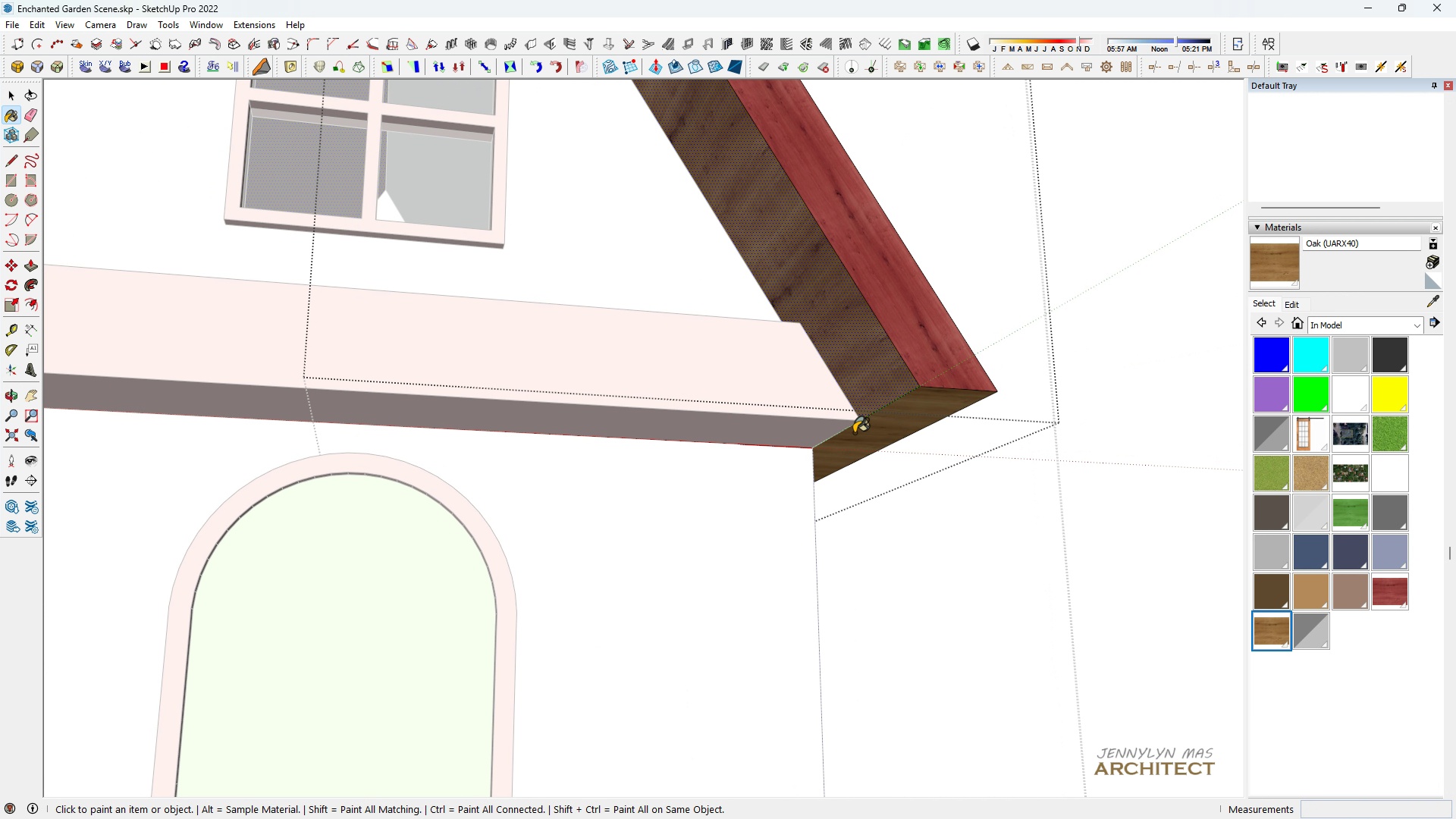 
triple_click([854, 433])
 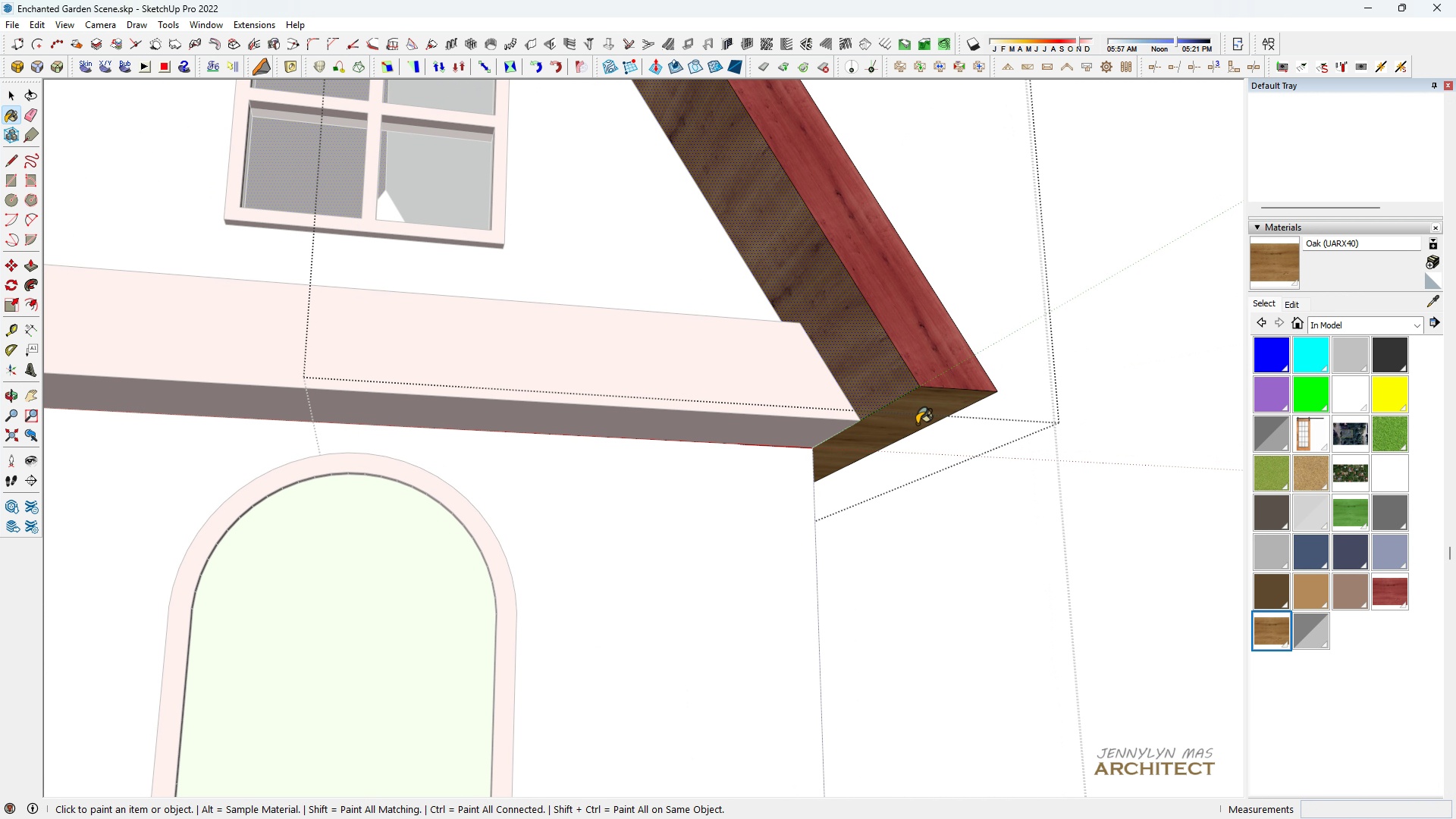 
triple_click([854, 433])
 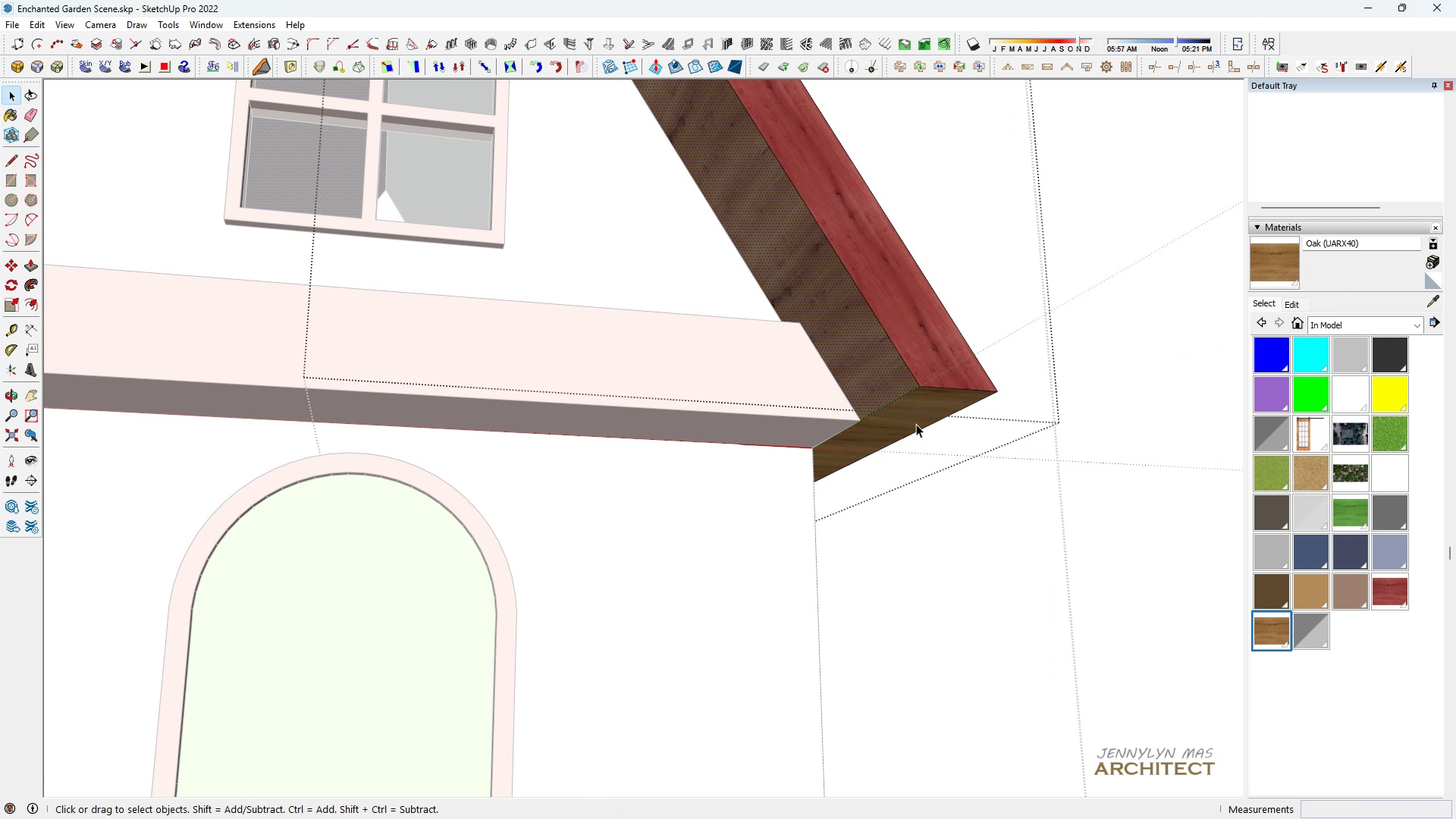 
key(Space)
 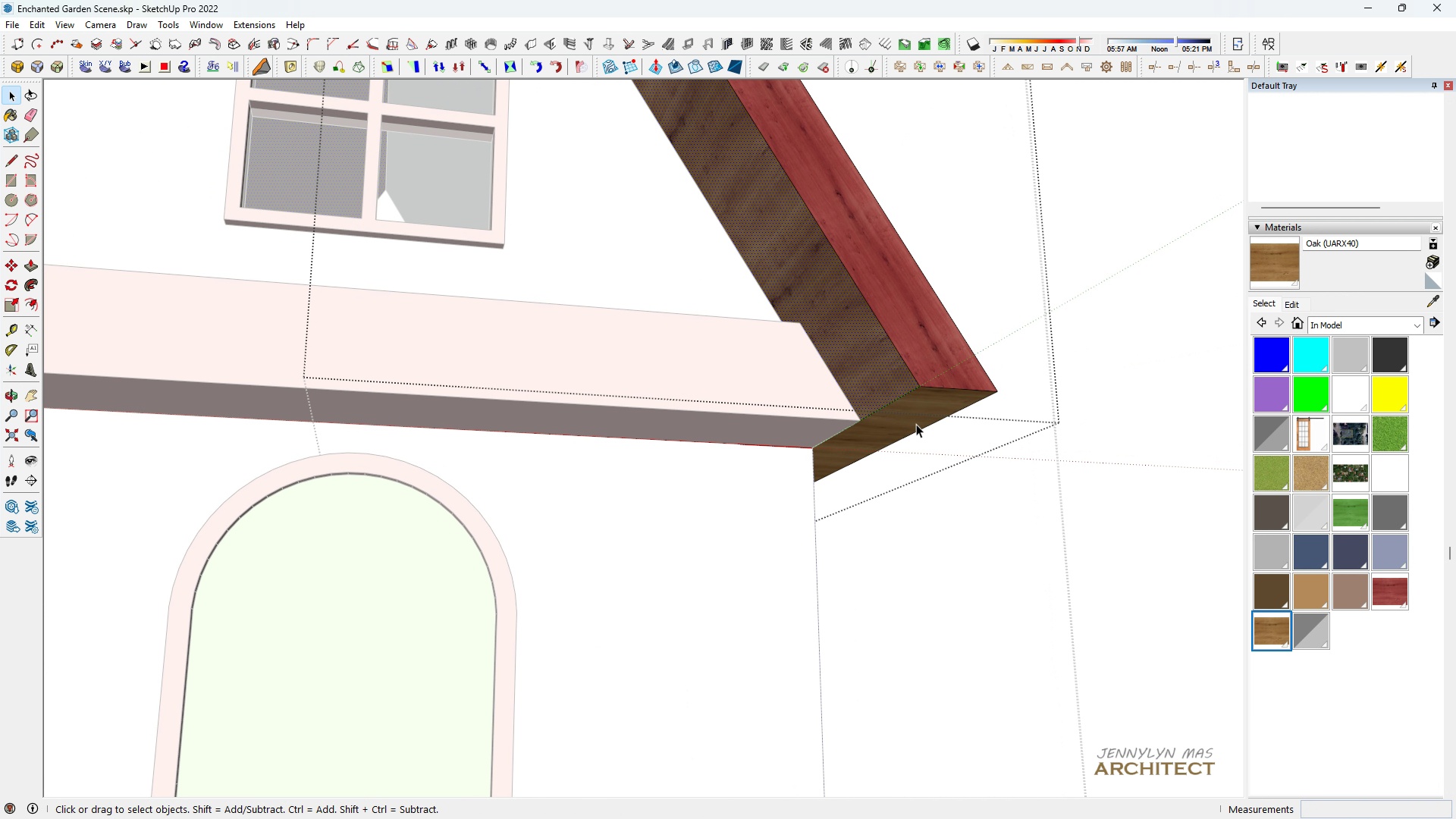 
triple_click([916, 424])
 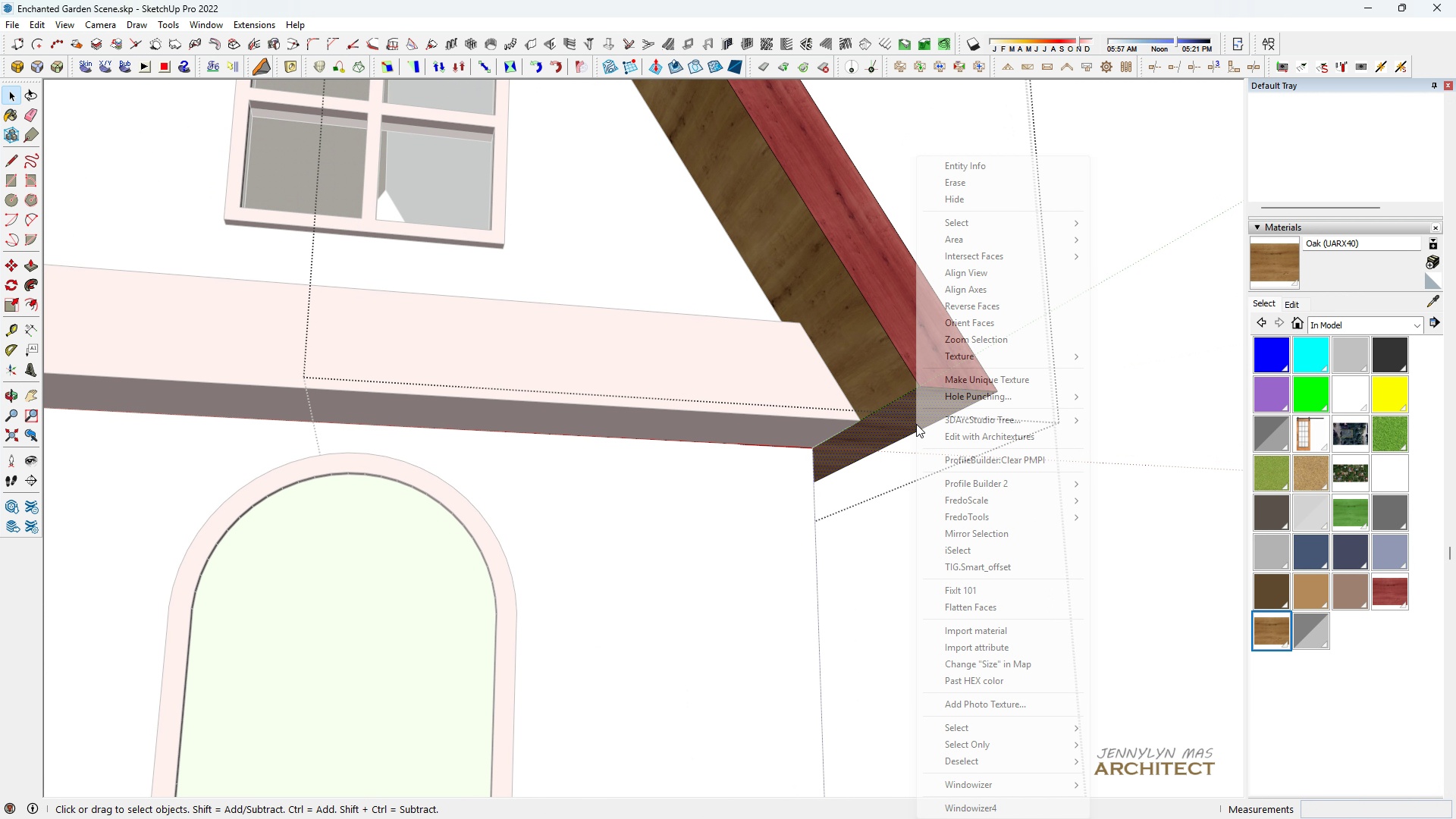 
right_click([916, 424])
 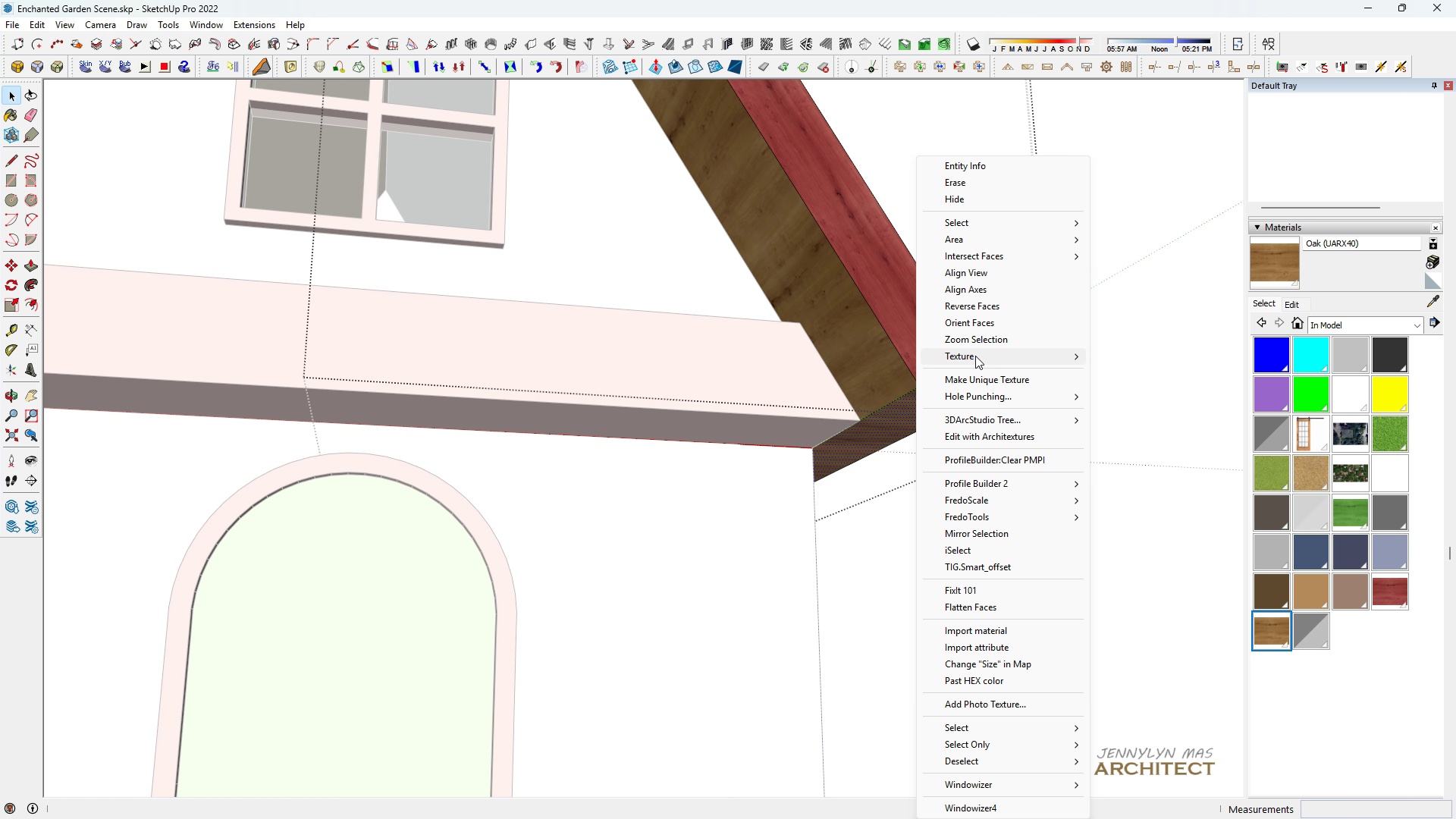 
left_click([975, 355])
 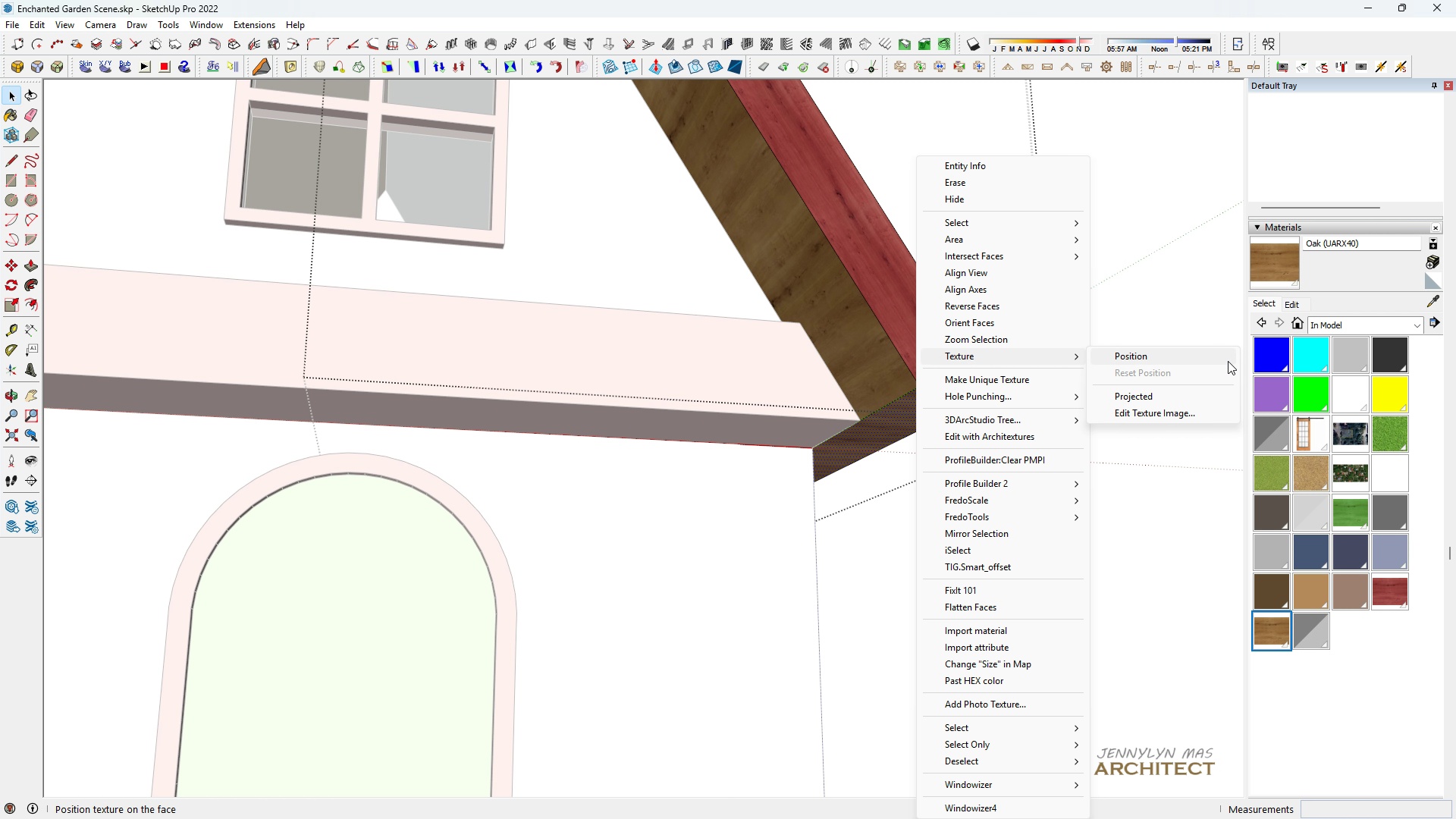 
left_click([1228, 361])
 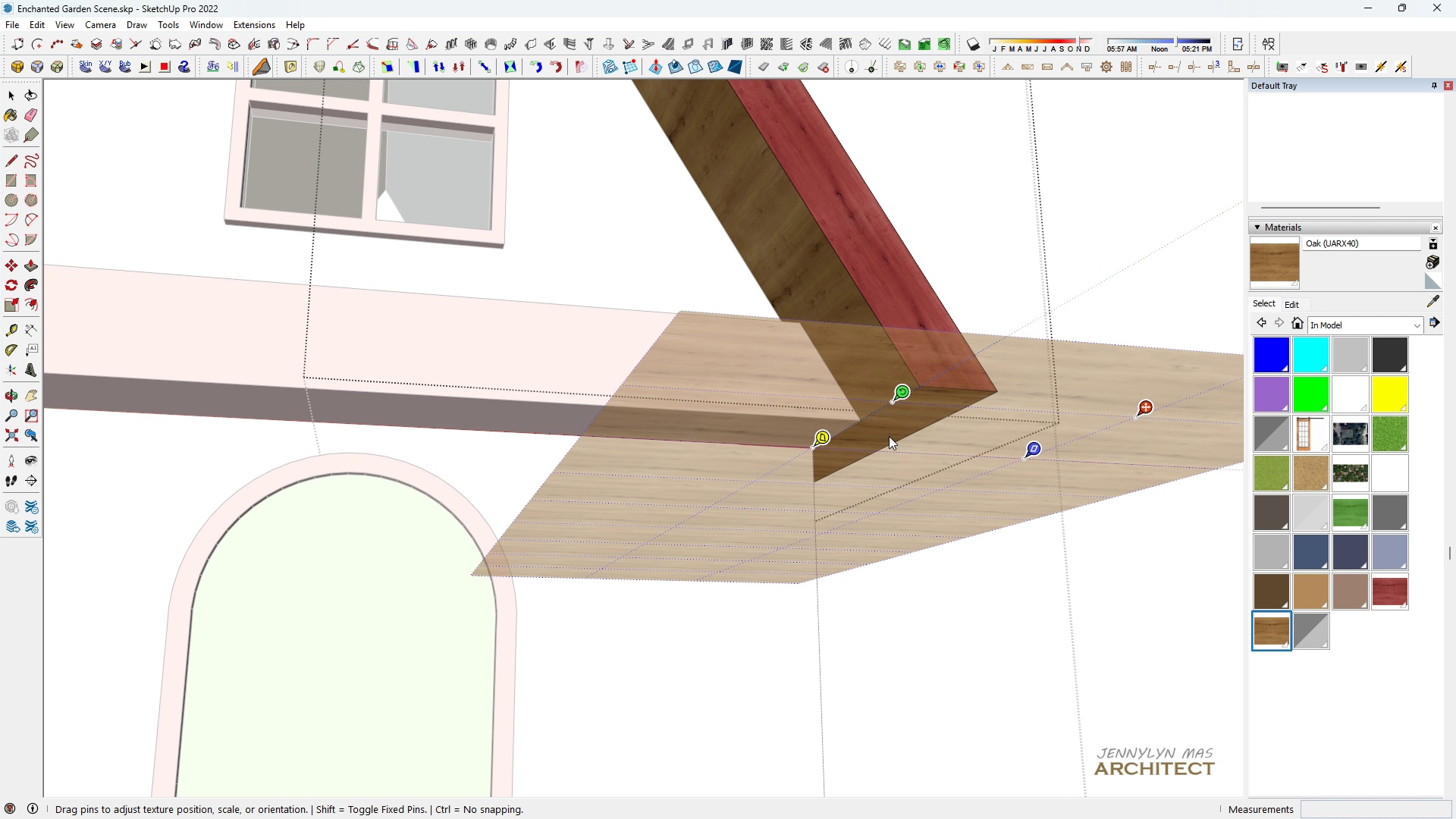 
scroll: coordinate [886, 392], scroll_direction: up, amount: 1.0
 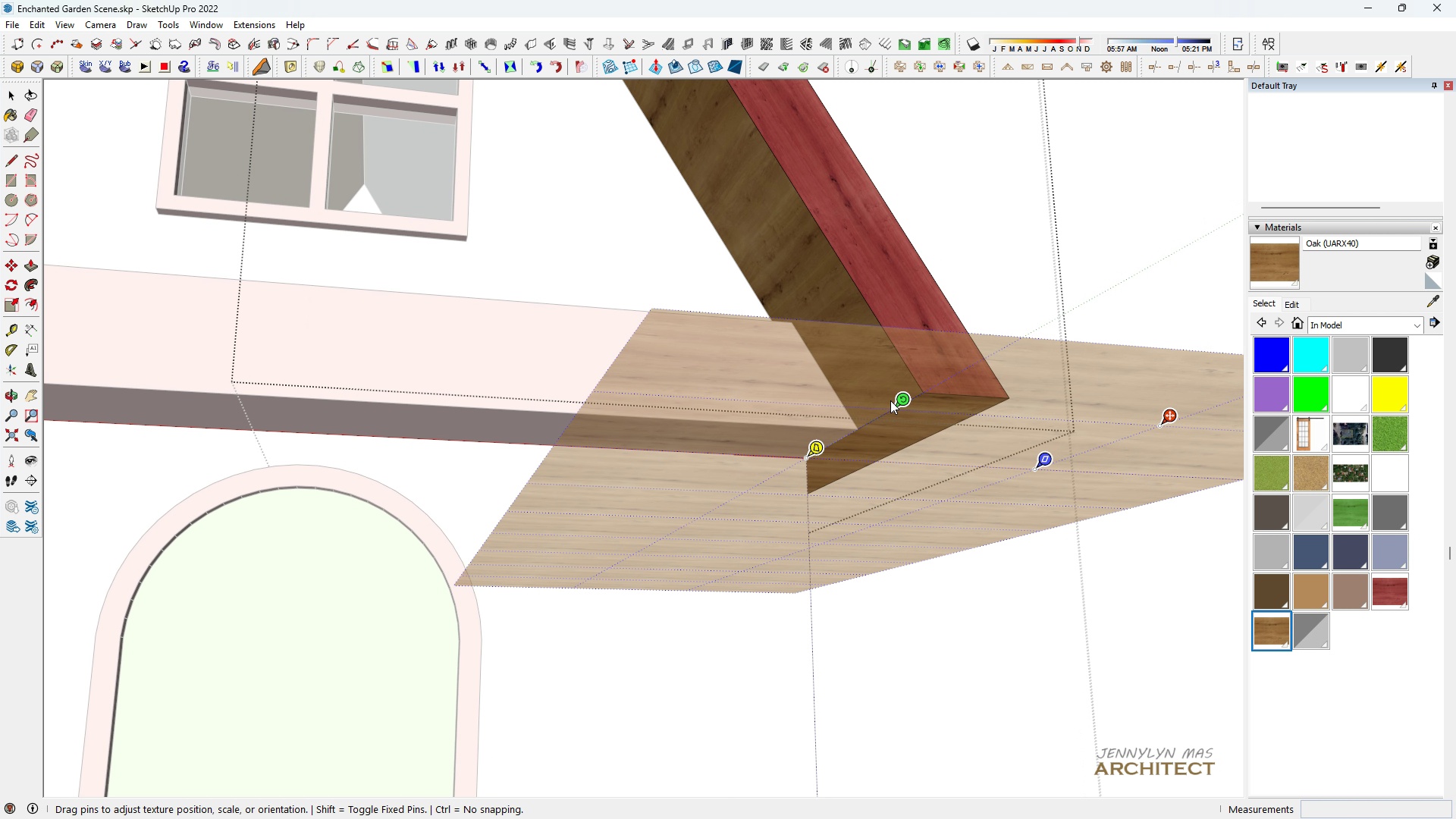 
left_click_drag(start_coordinate=[893, 402], to_coordinate=[1222, 419])
 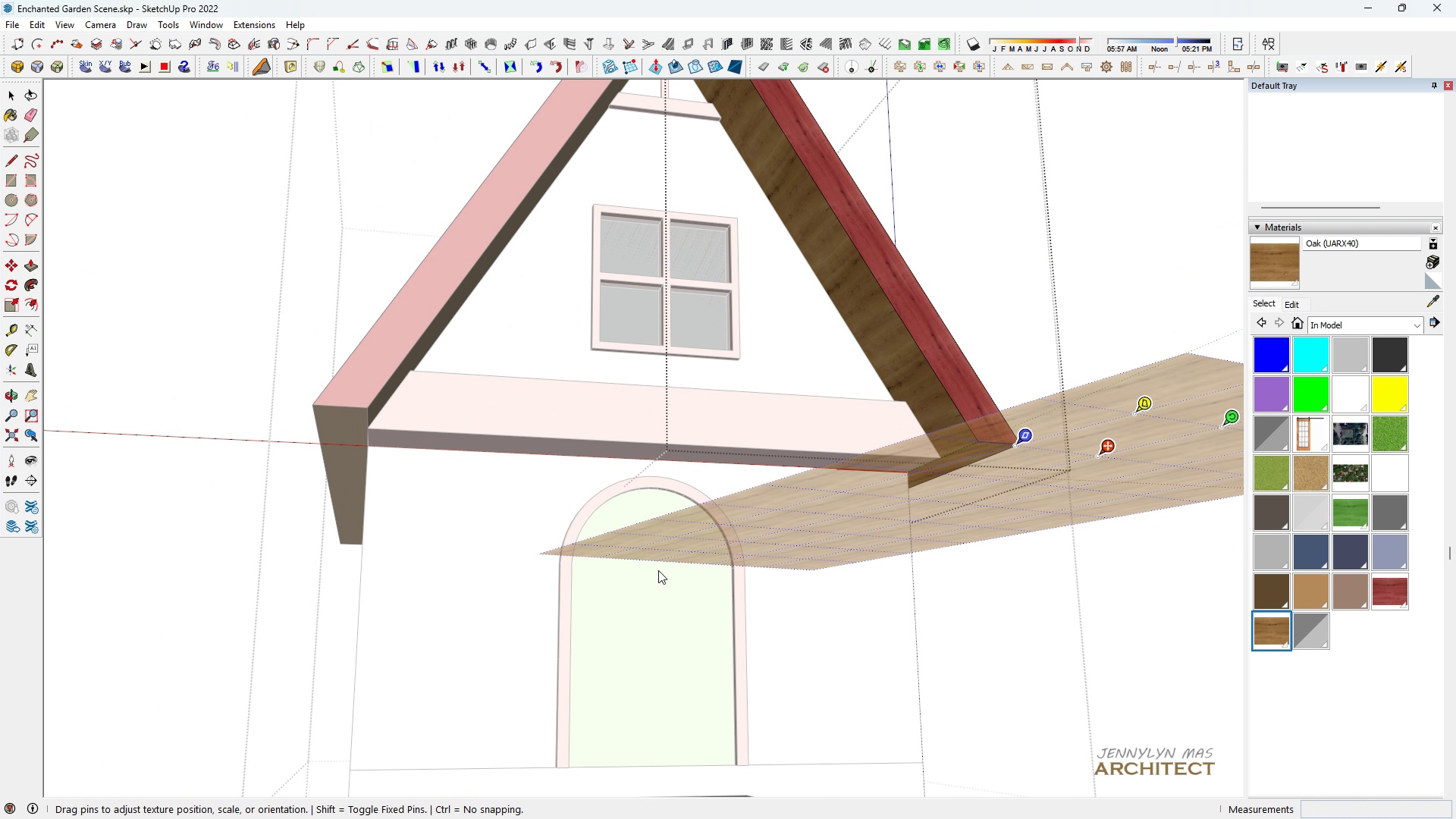 
scroll: coordinate [1034, 486], scroll_direction: down, amount: 6.0
 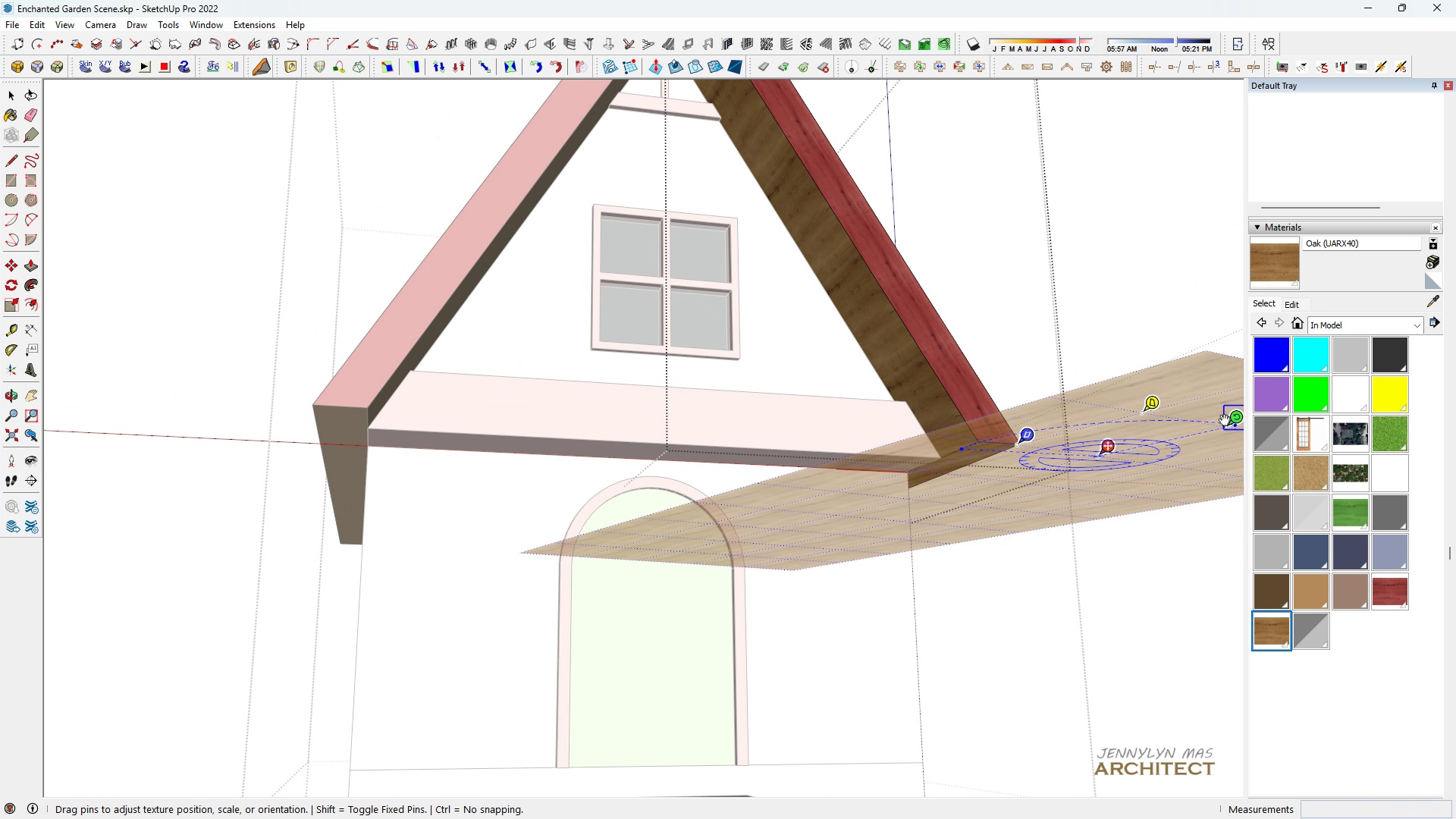 
left_click_drag(start_coordinate=[661, 566], to_coordinate=[661, 556])
 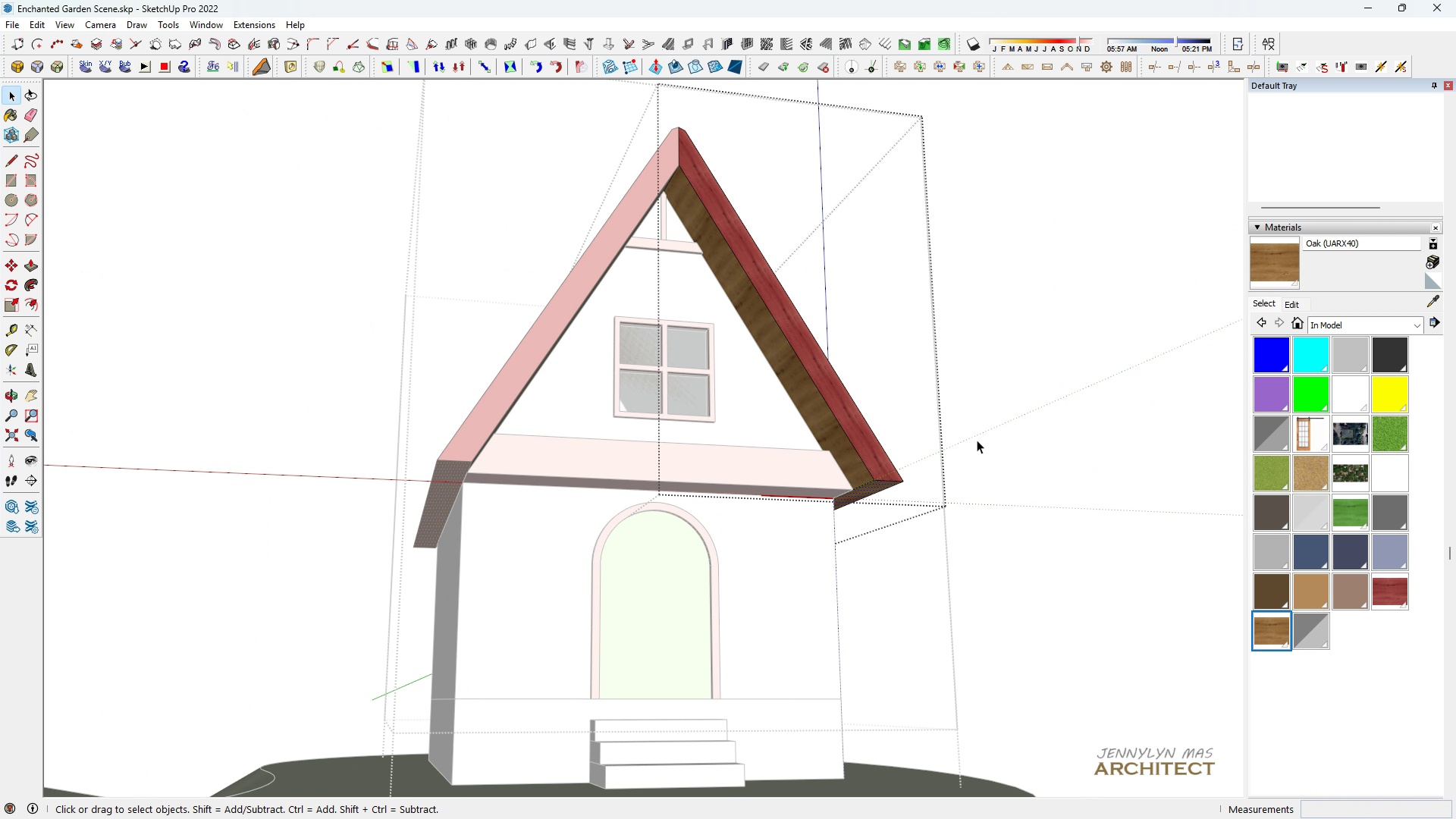 
scroll: coordinate [661, 555], scroll_direction: down, amount: 4.0
 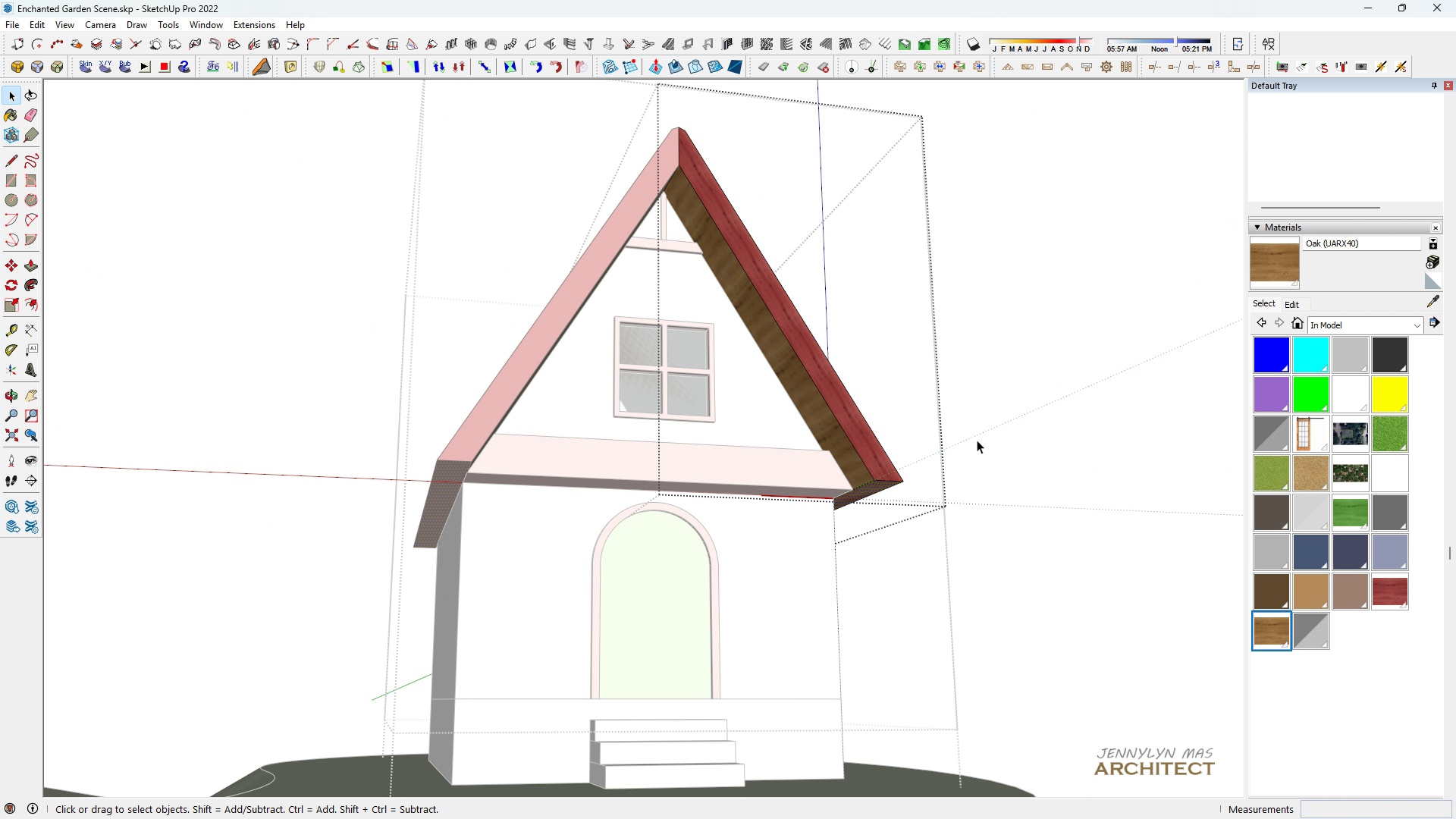 
double_click([977, 440])
 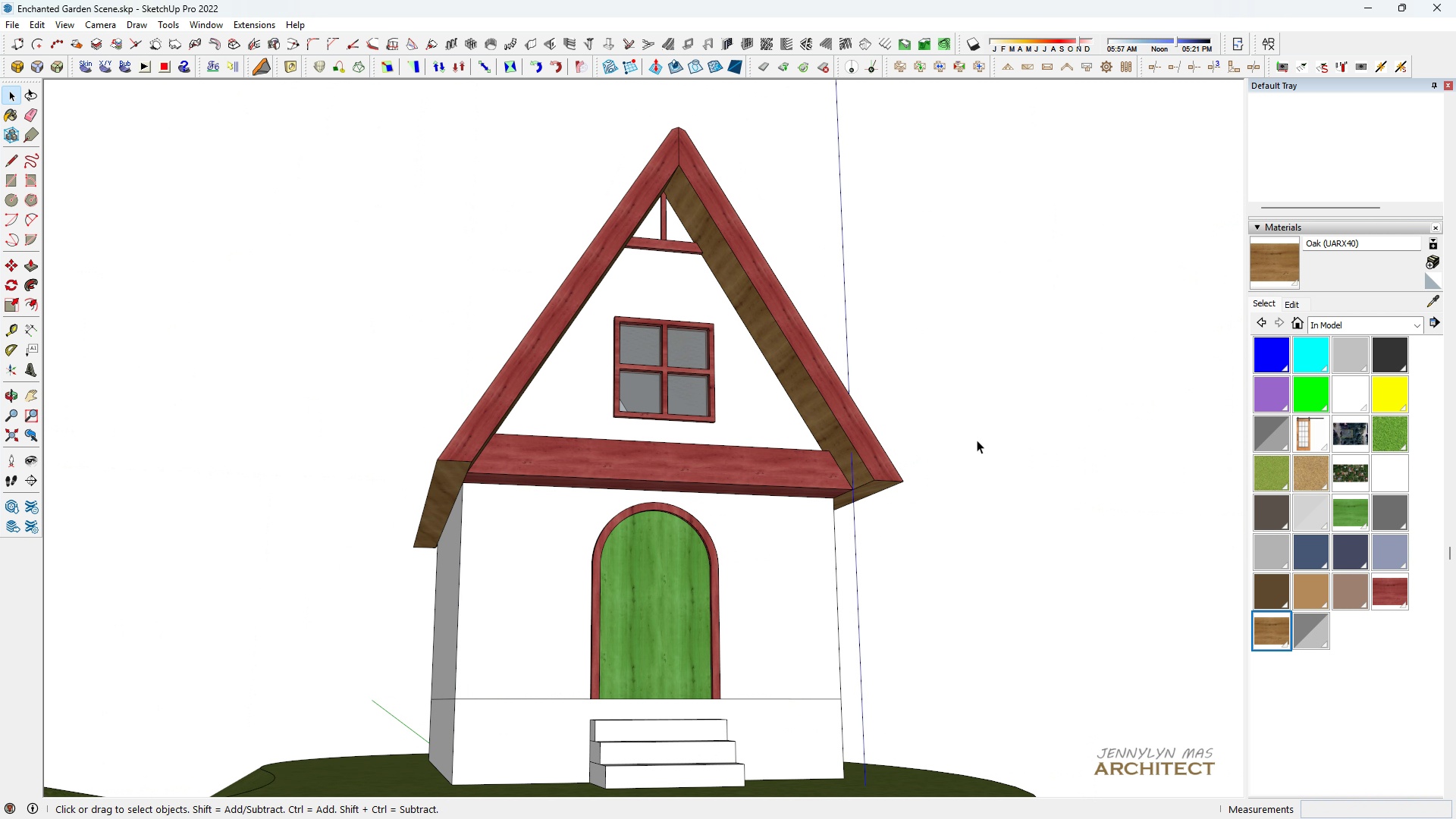 
triple_click([977, 440])
 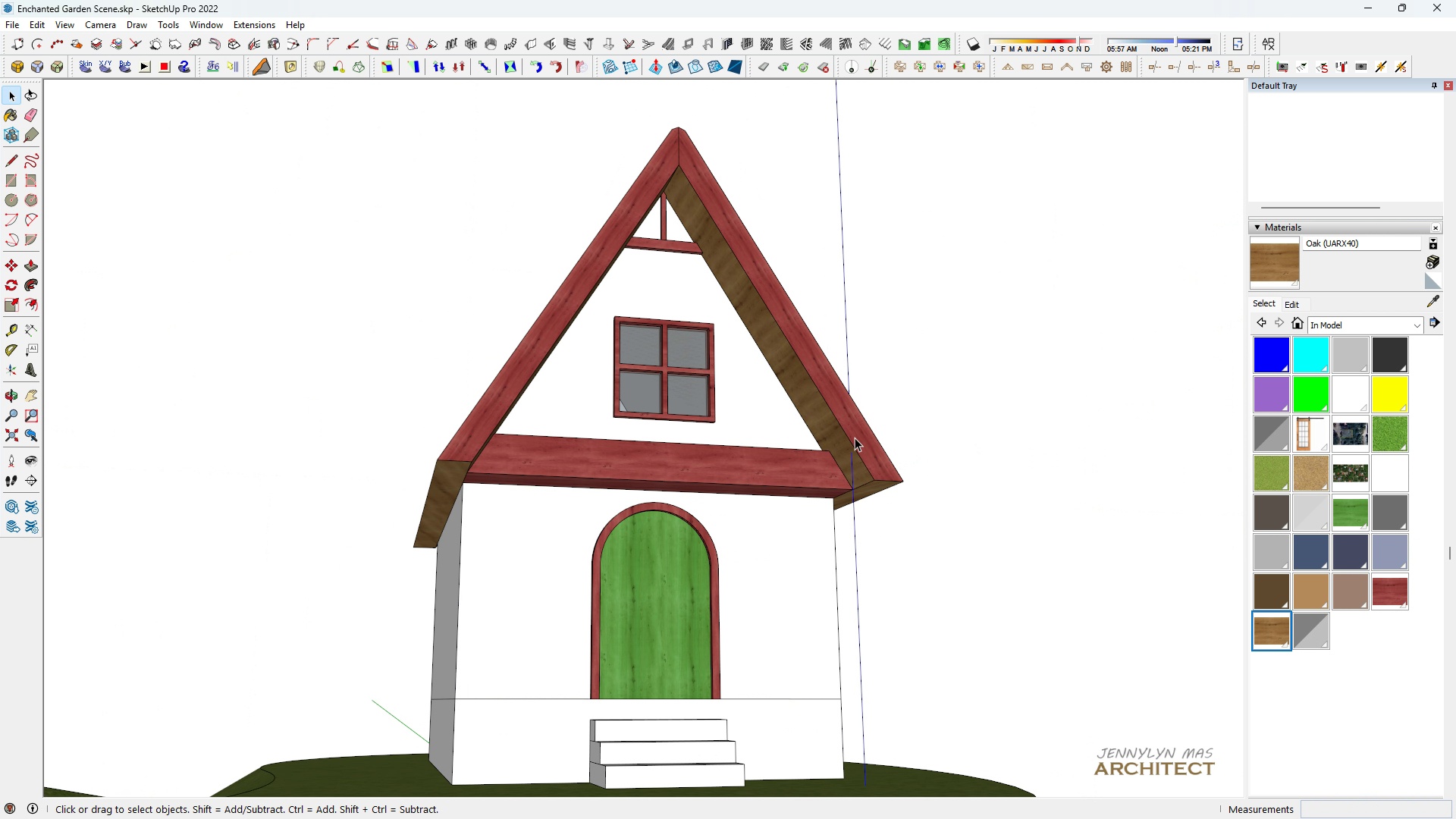 
key(Space)
 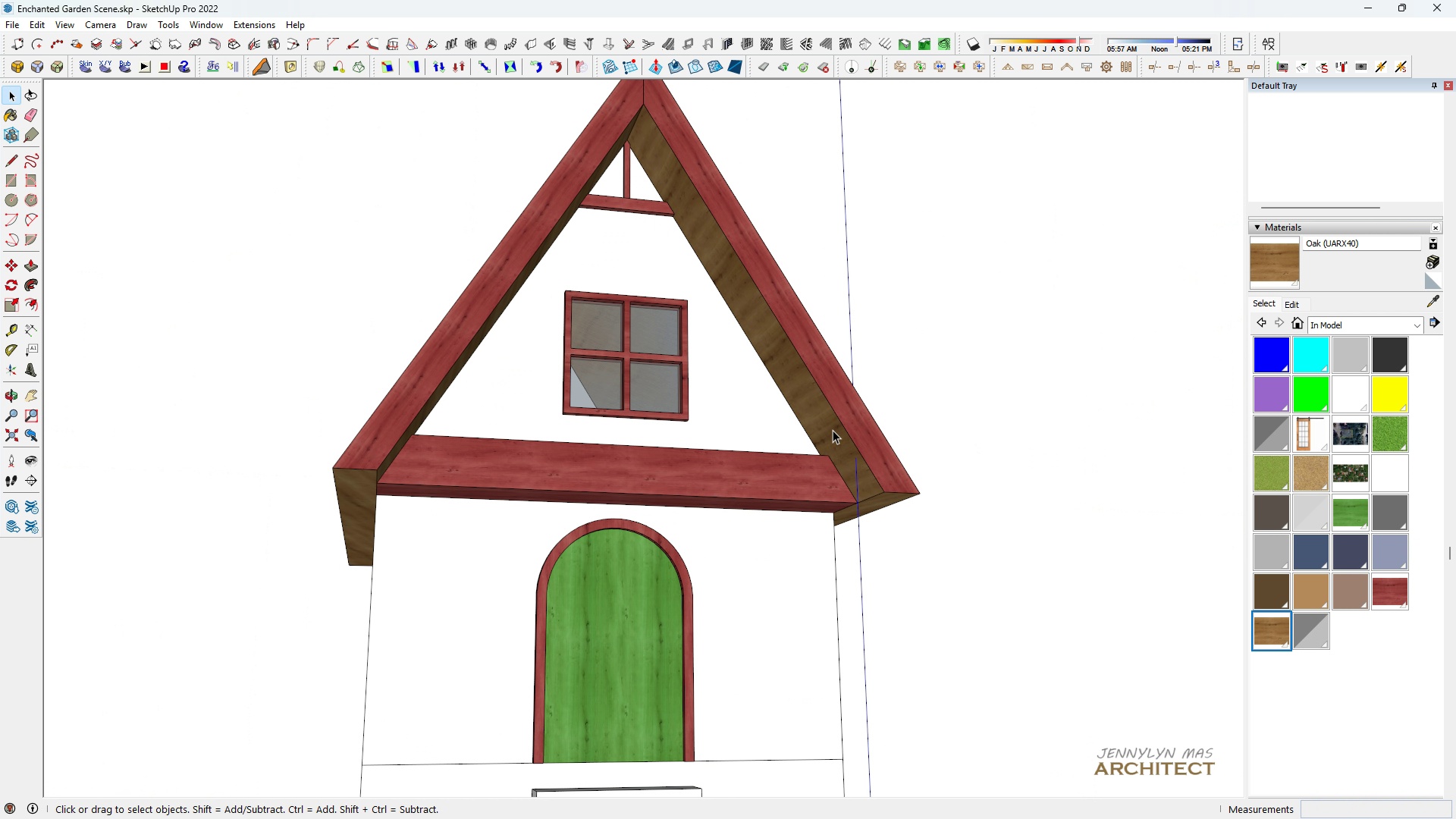 
scroll: coordinate [829, 430], scroll_direction: up, amount: 4.0
 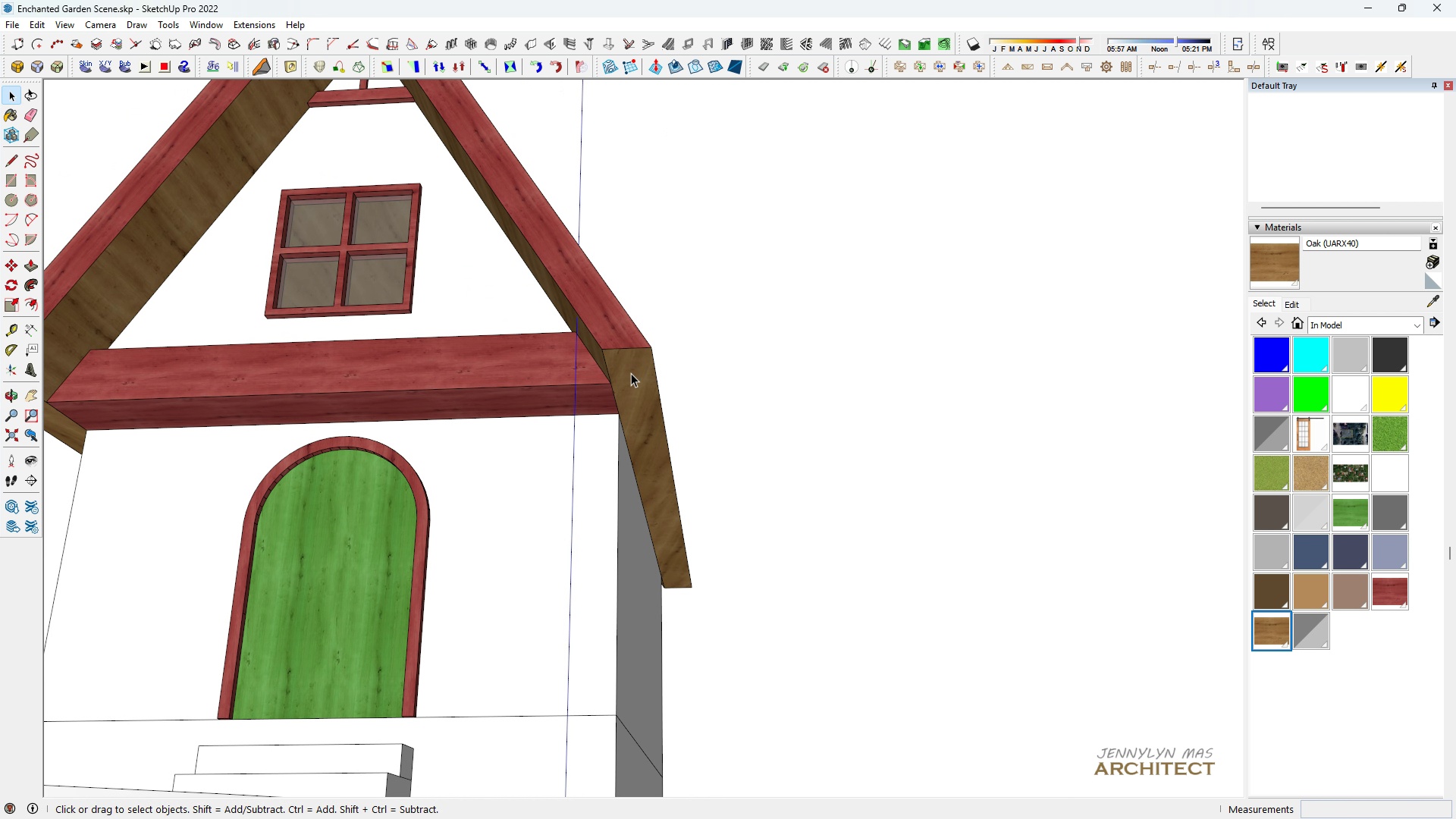 
double_click([624, 375])
 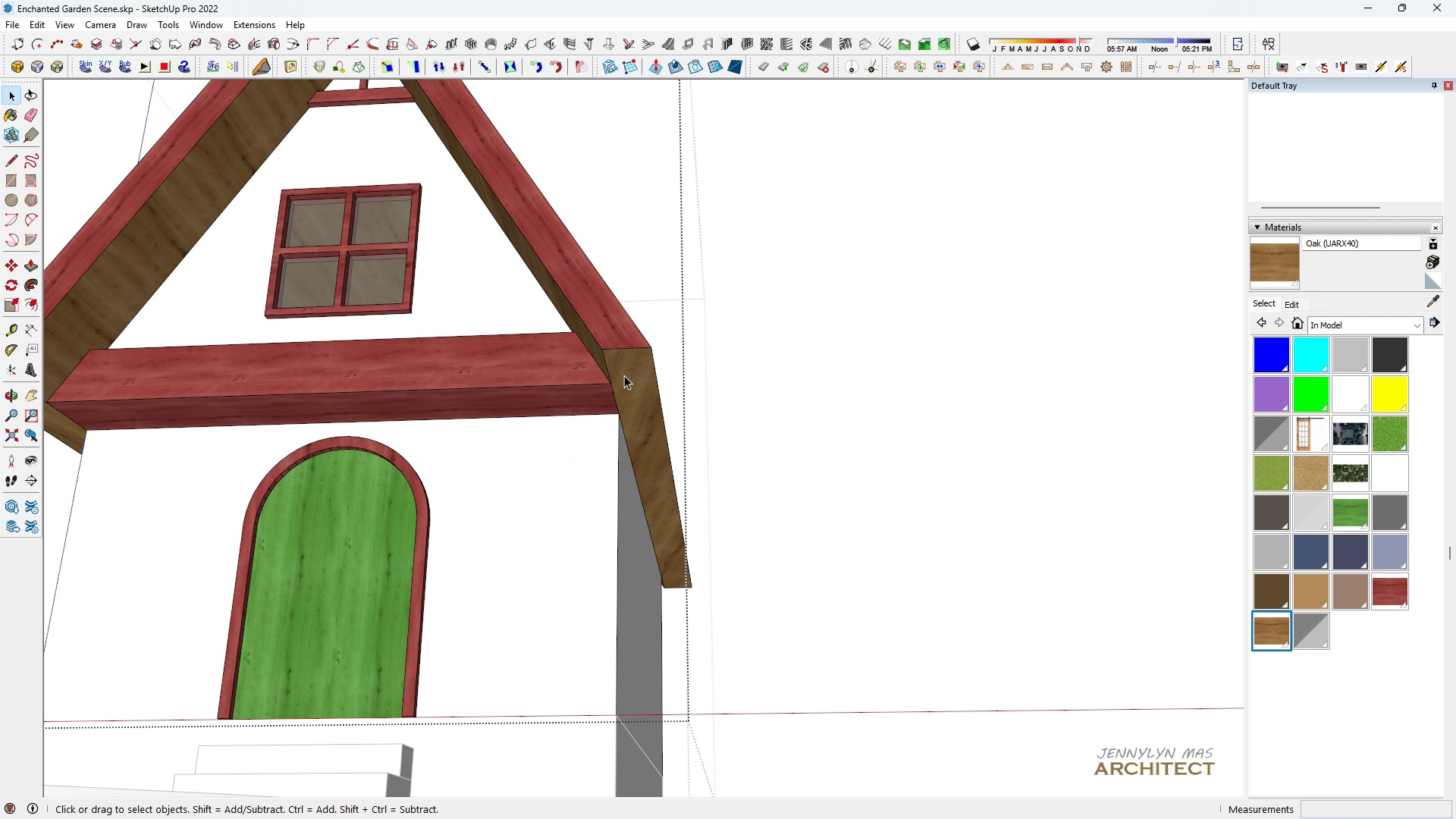 
triple_click([624, 375])
 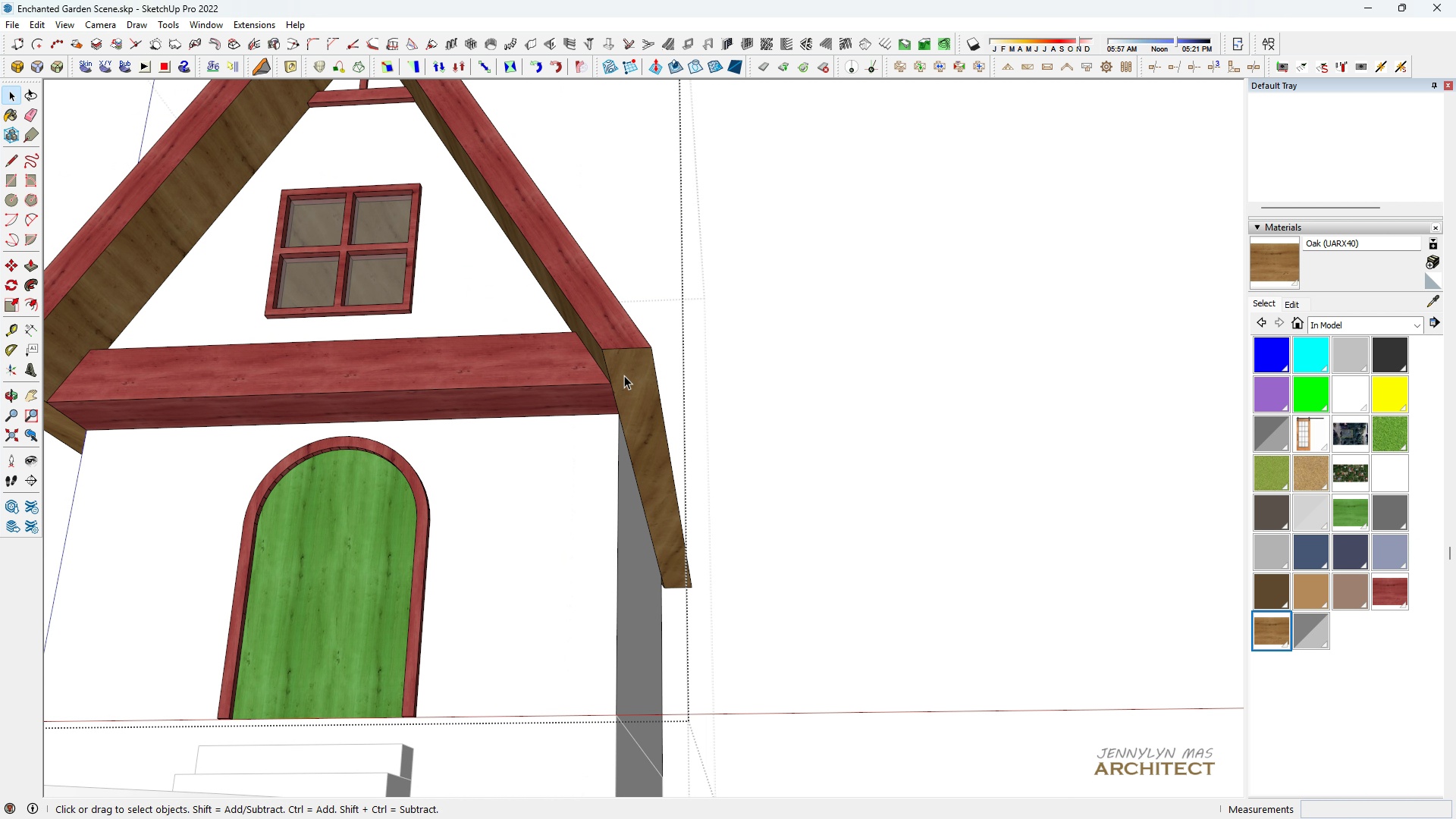 
triple_click([624, 375])
 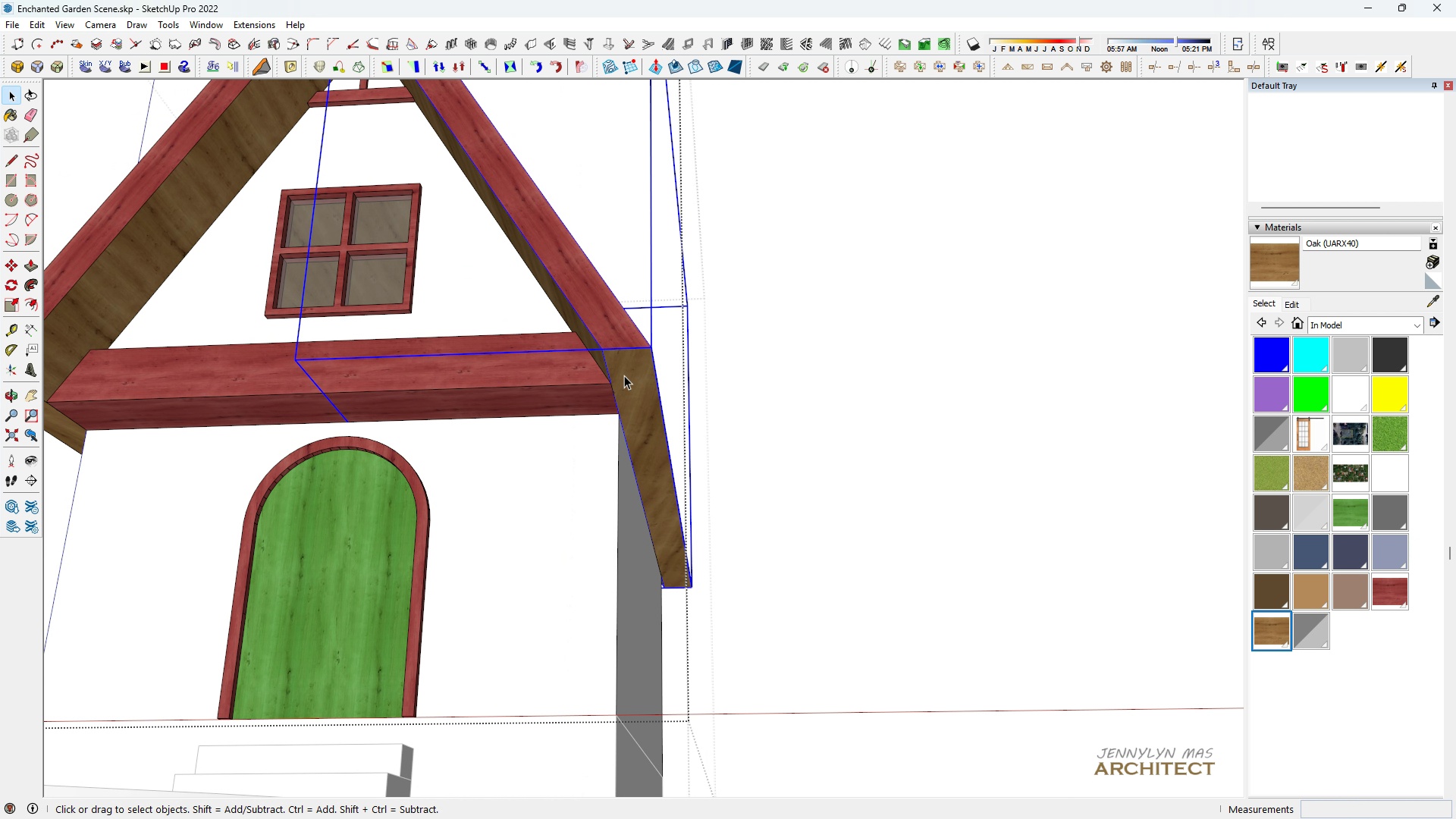 
triple_click([624, 375])
 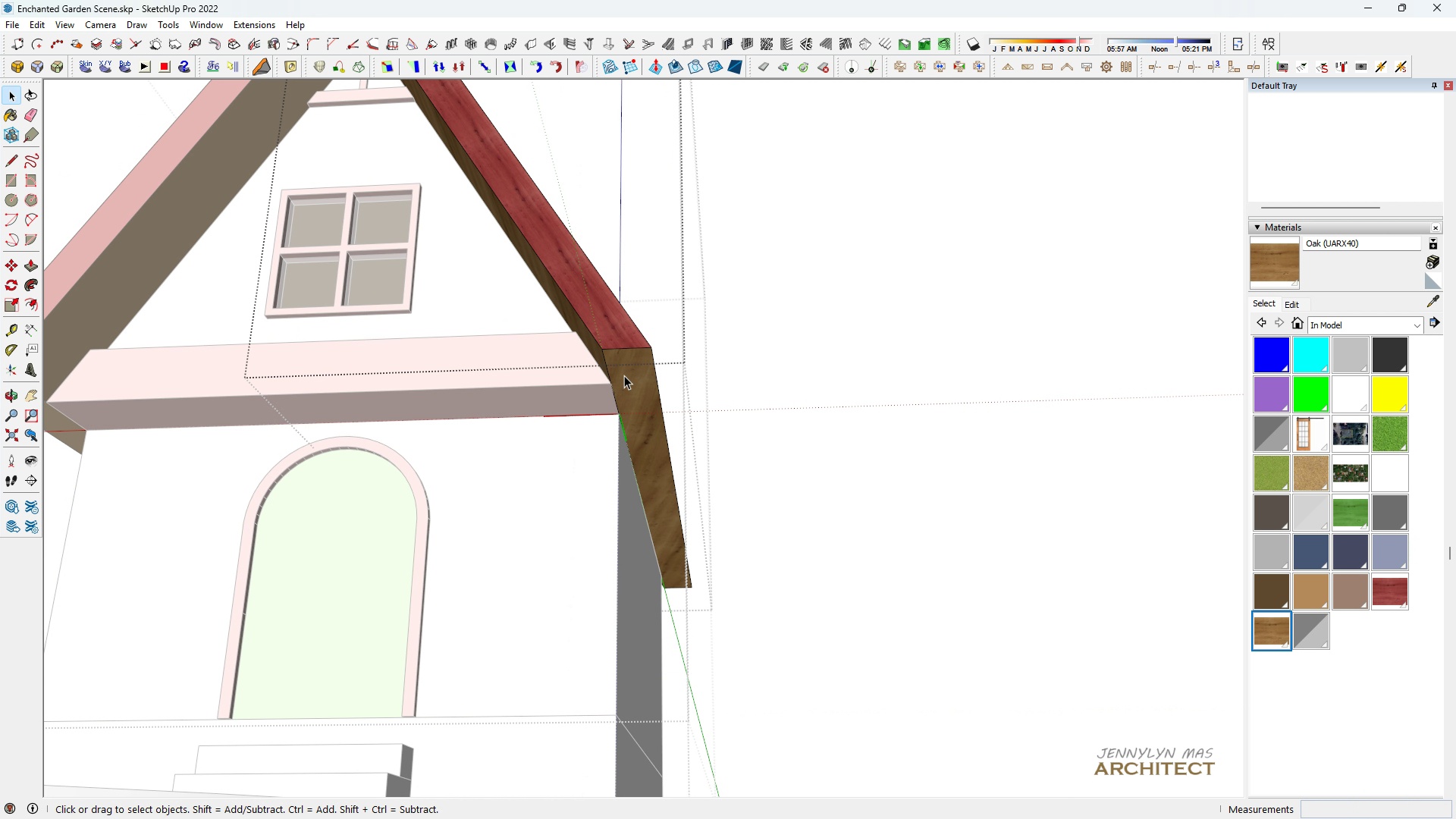 
triple_click([624, 375])
 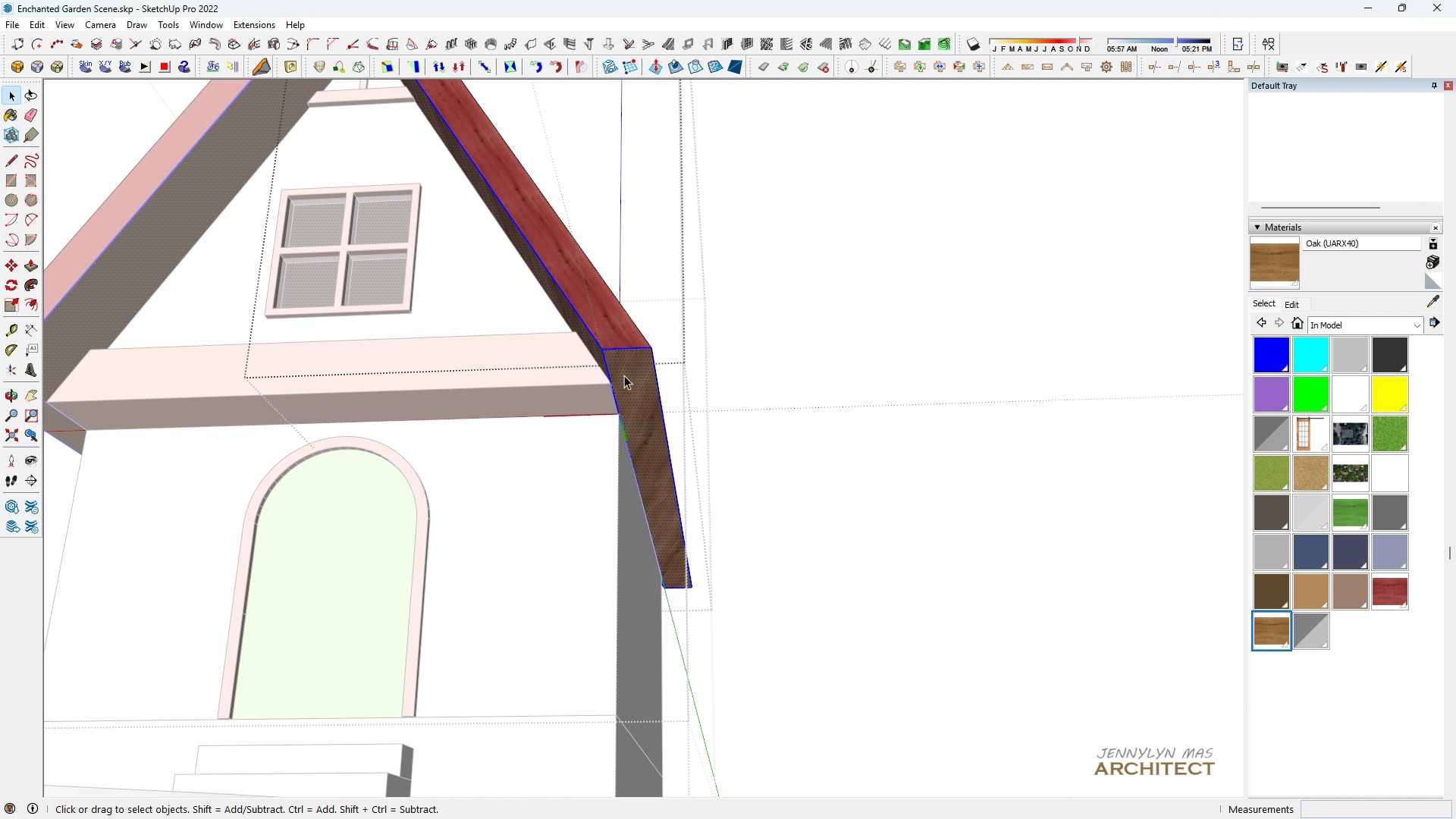 
triple_click([624, 375])
 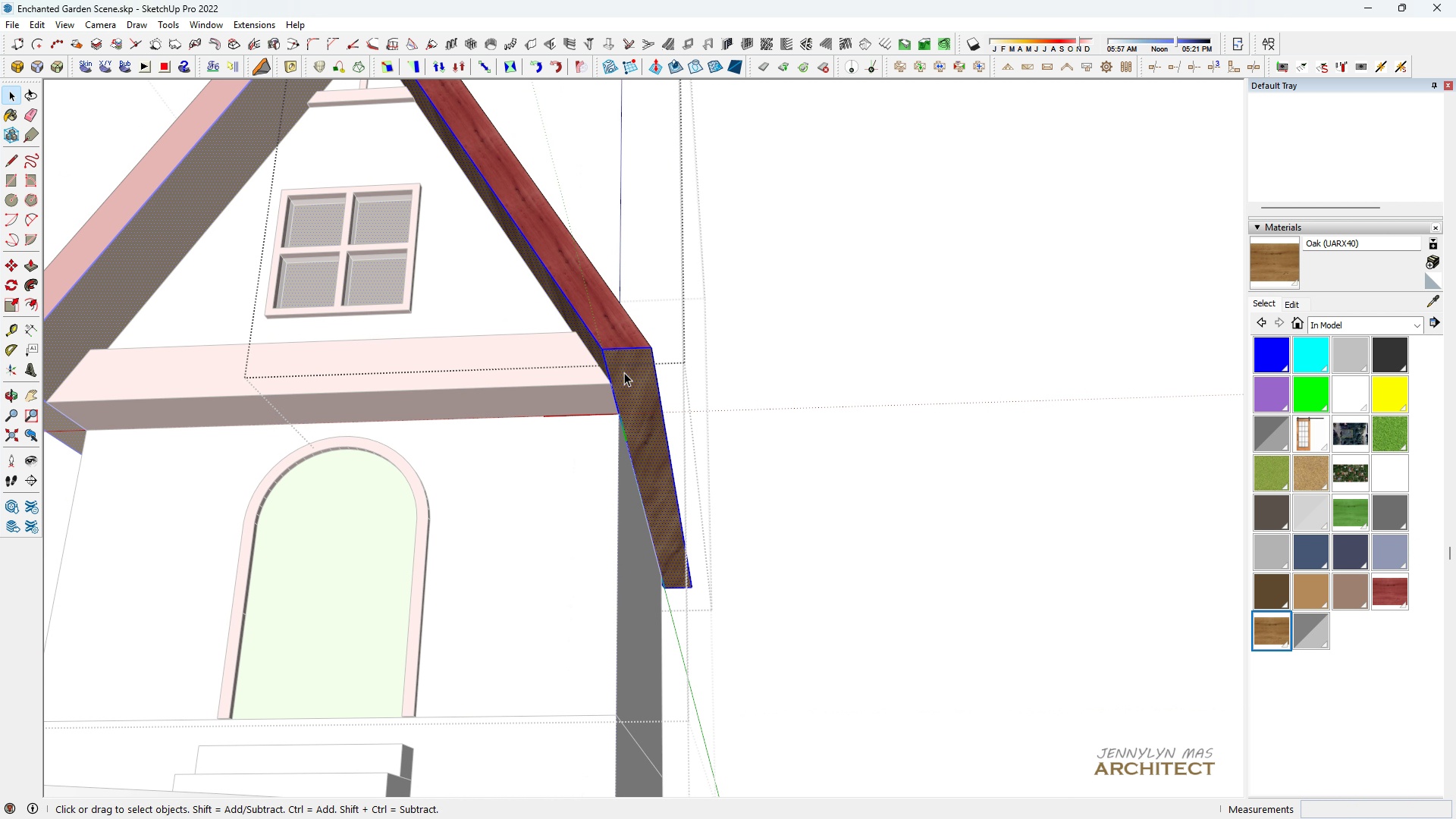 
triple_click([624, 372])
 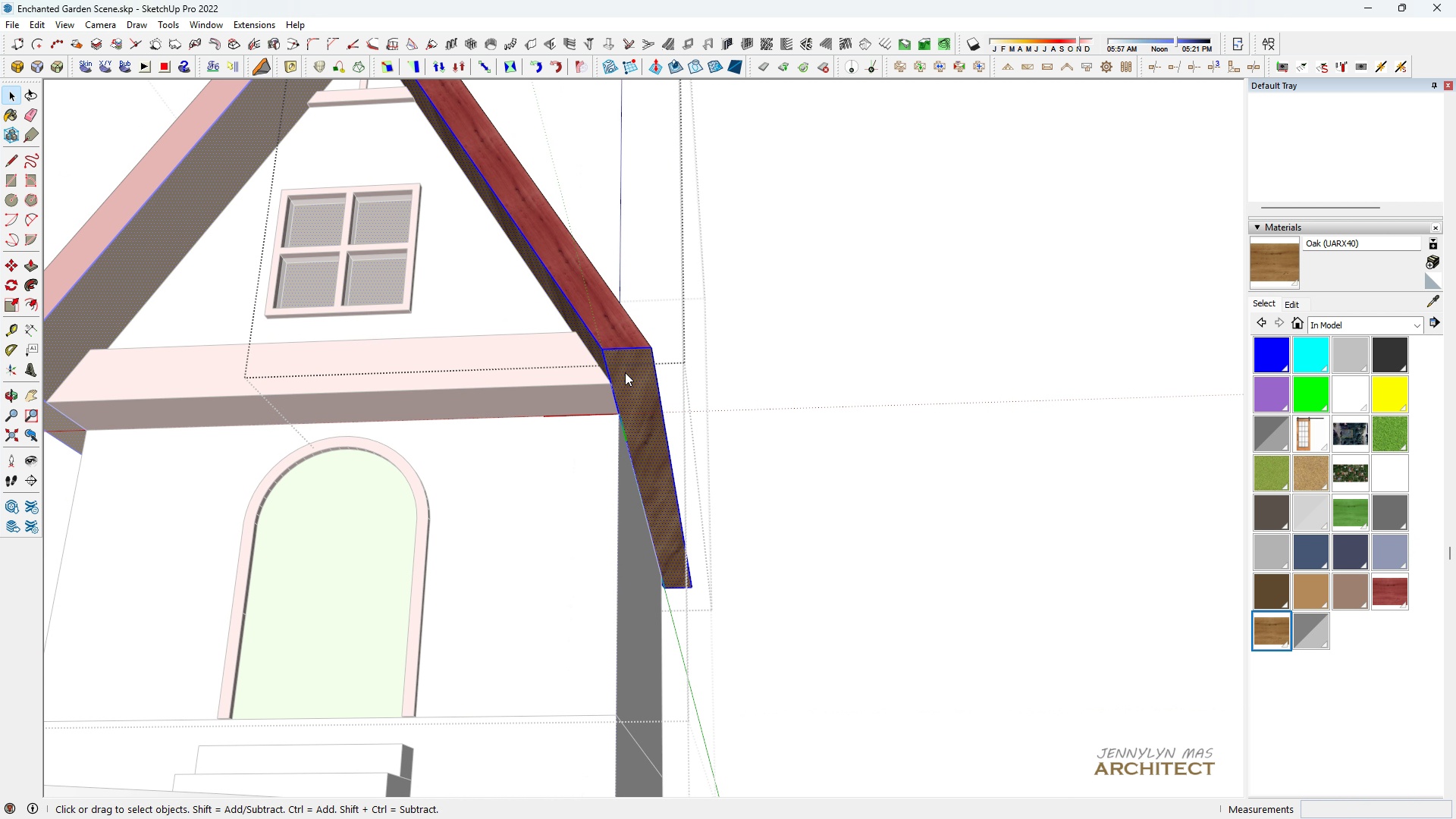 
right_click([624, 372])
 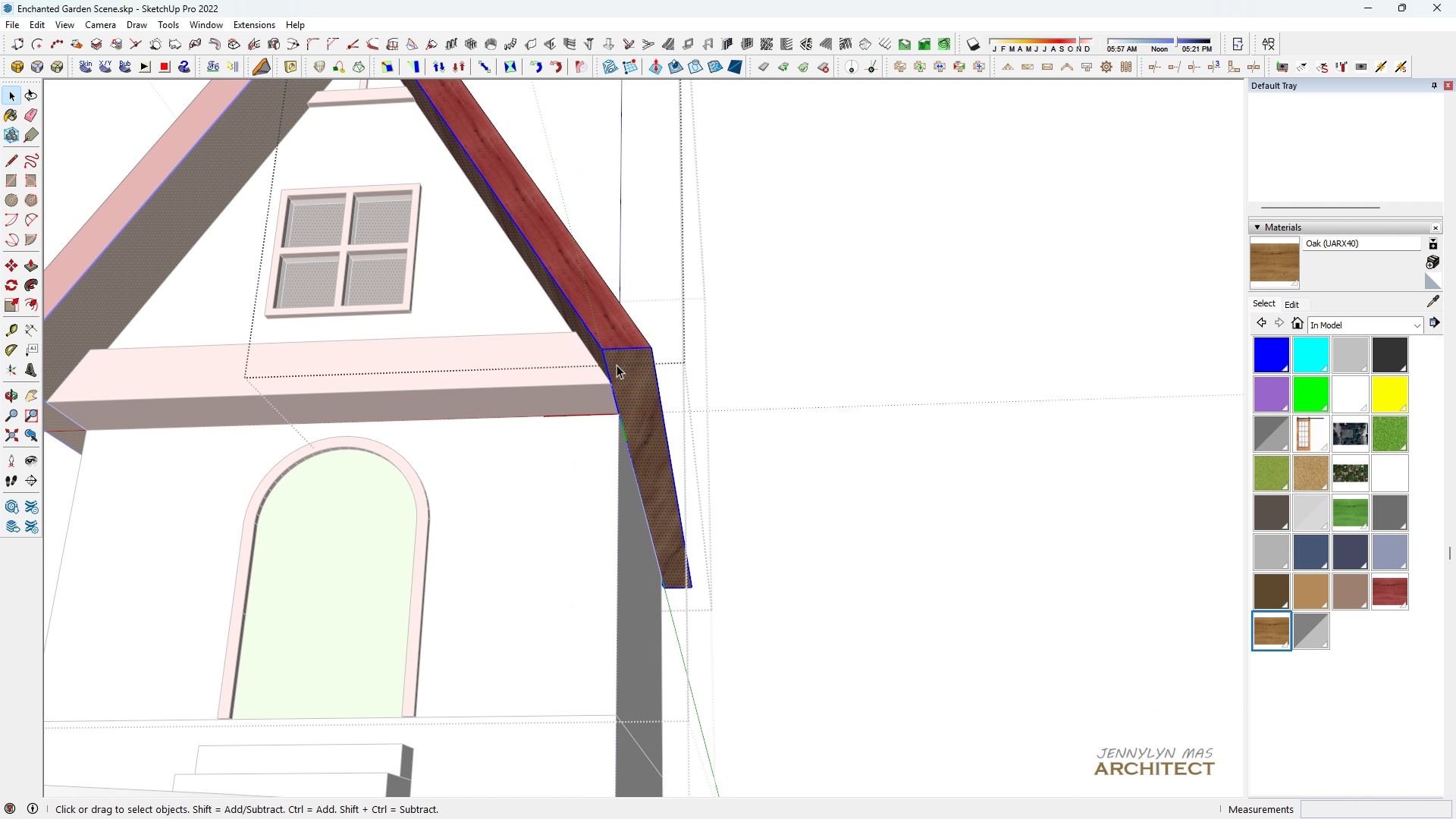 
left_click([617, 365])
 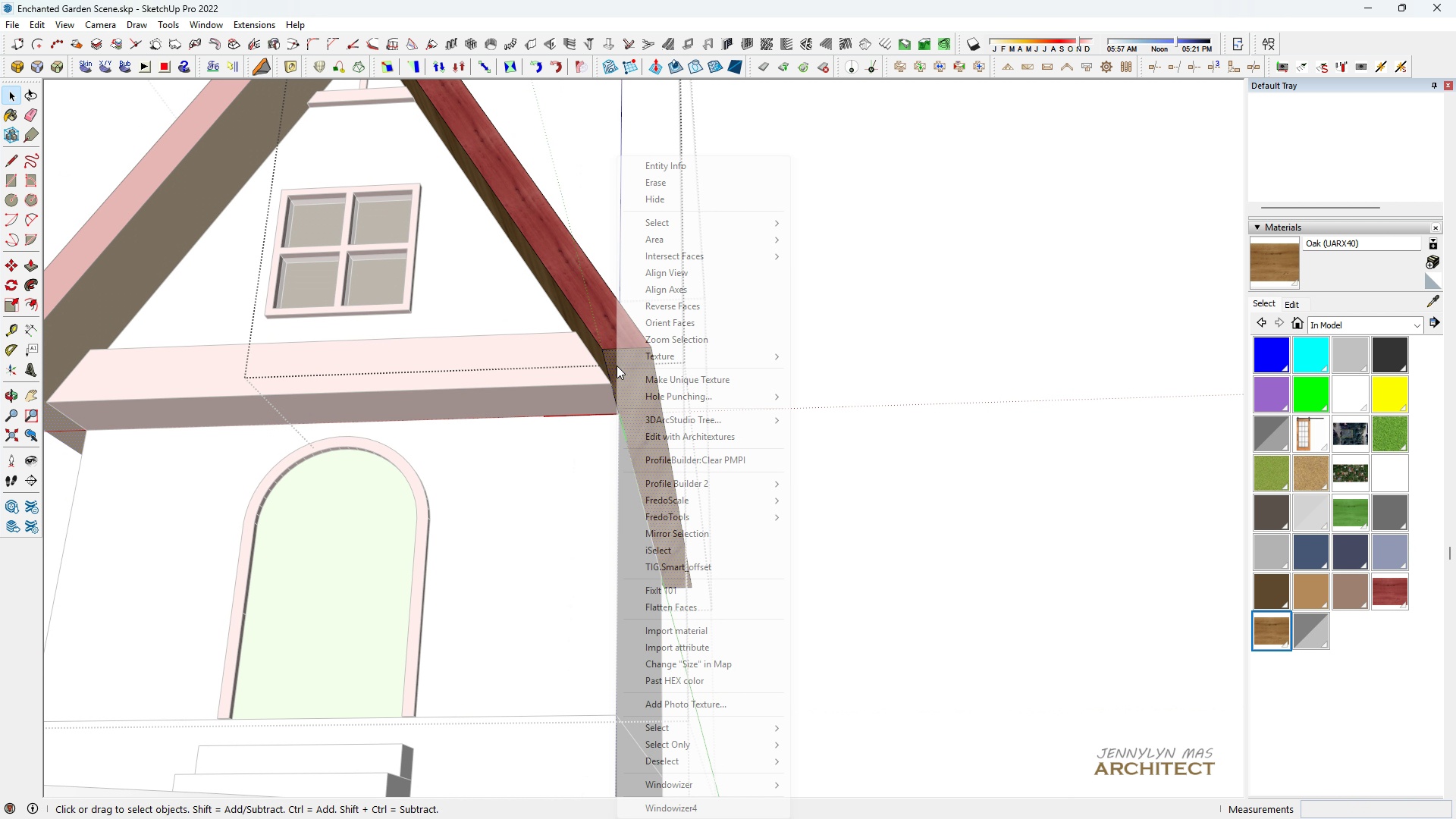 
right_click([617, 366])
 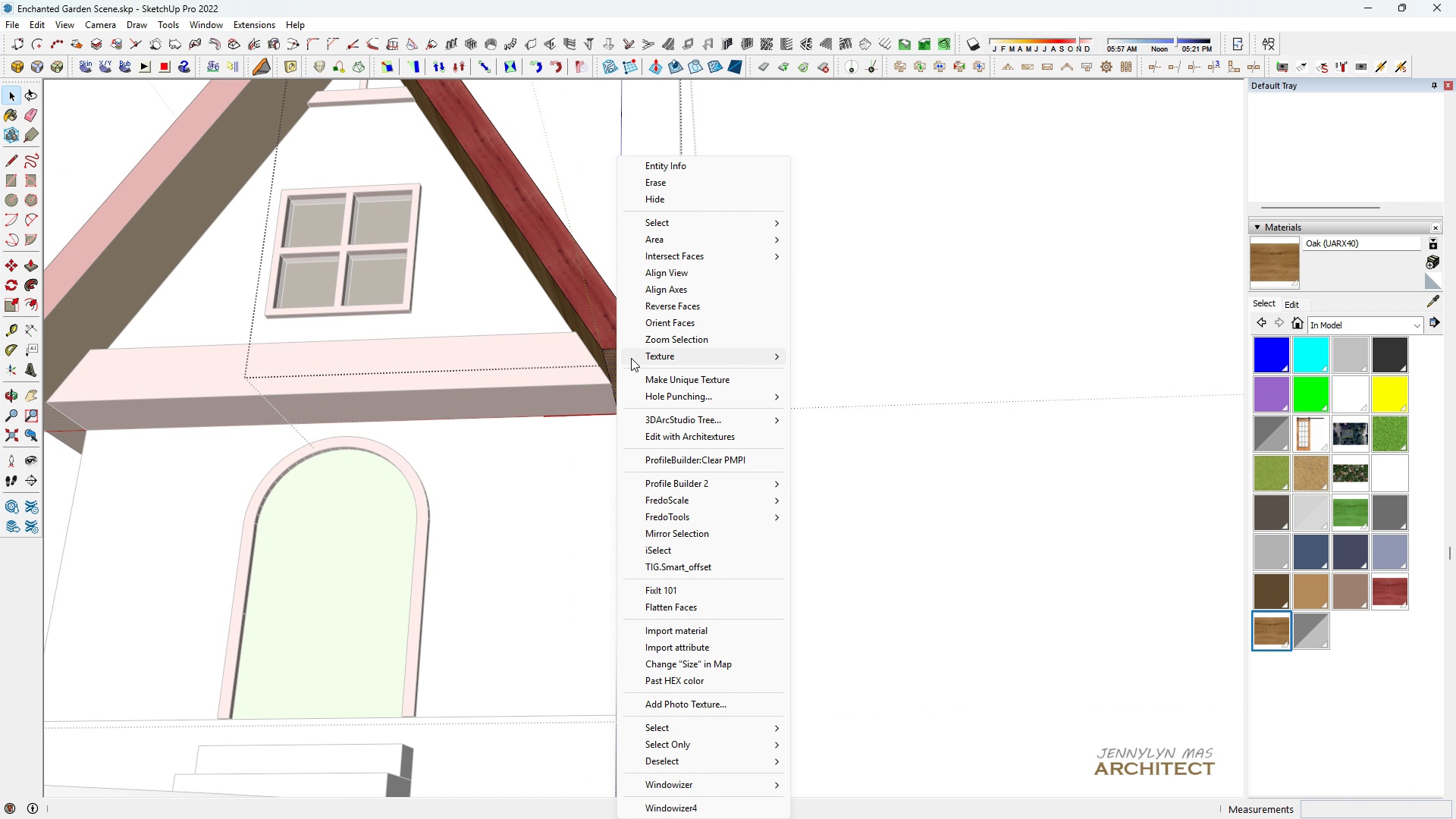 
left_click([631, 358])
 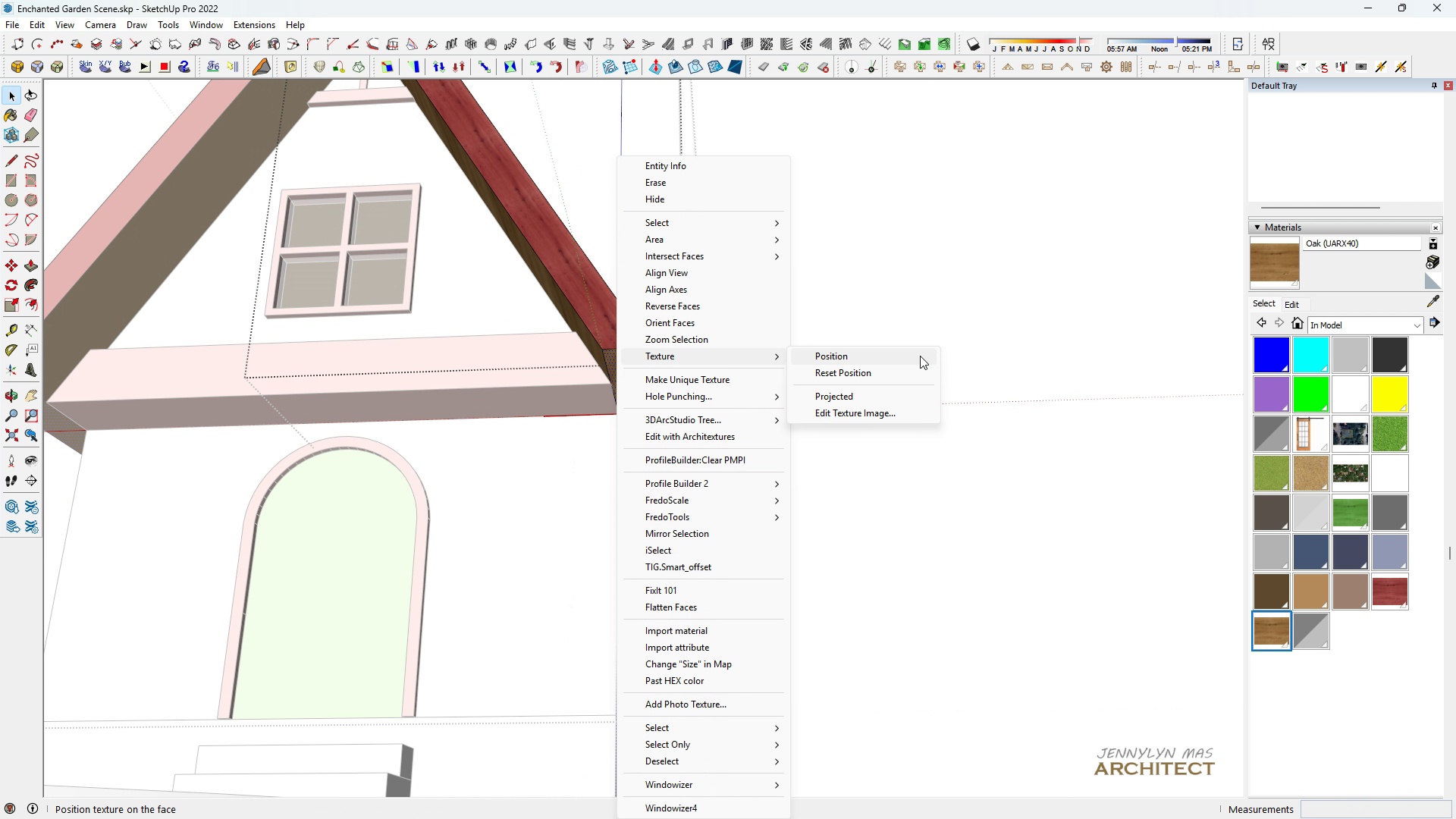 
left_click([920, 356])
 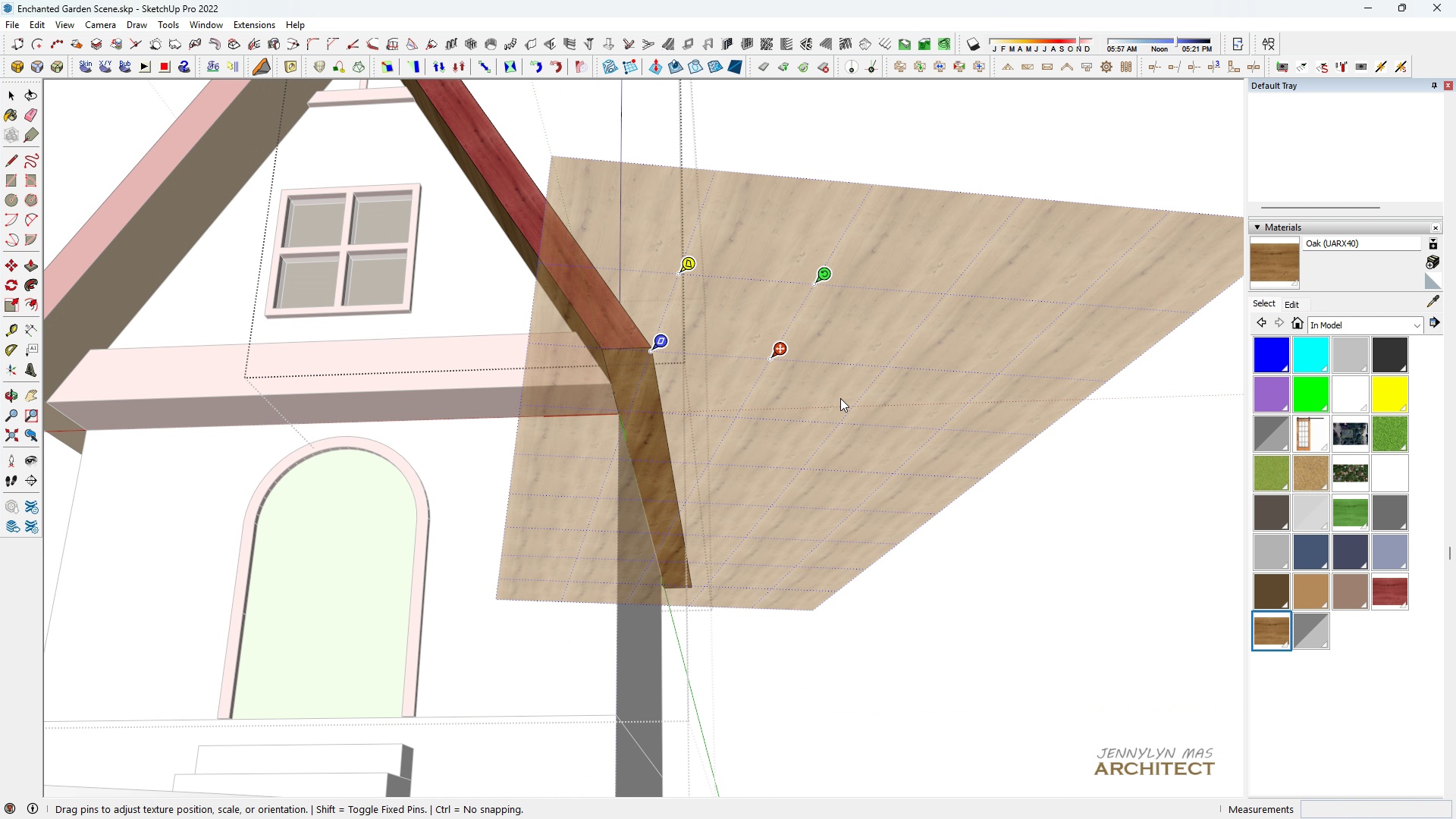 
scroll: coordinate [749, 234], scroll_direction: up, amount: 5.0
 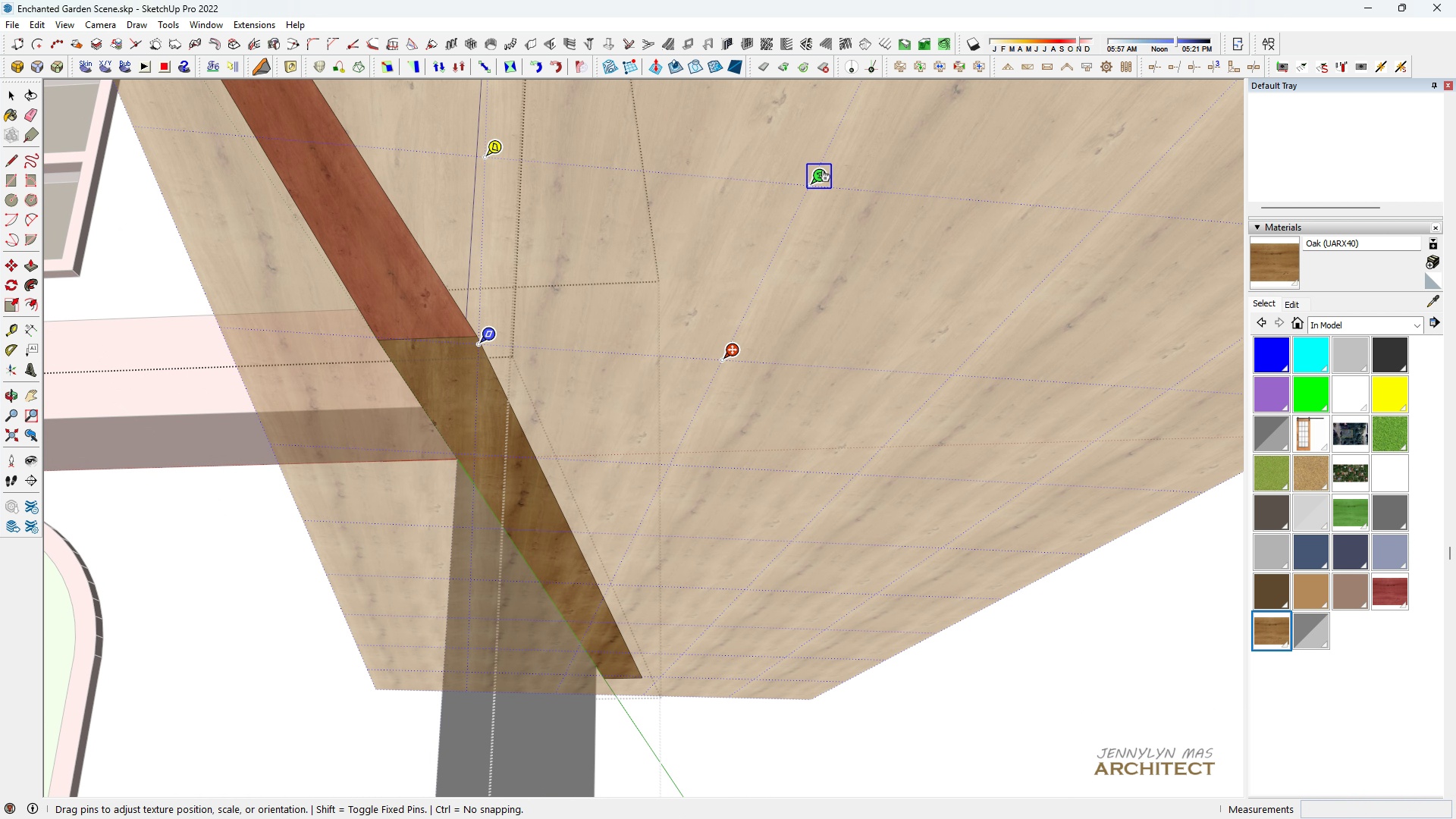 
left_click_drag(start_coordinate=[819, 174], to_coordinate=[718, 143])
 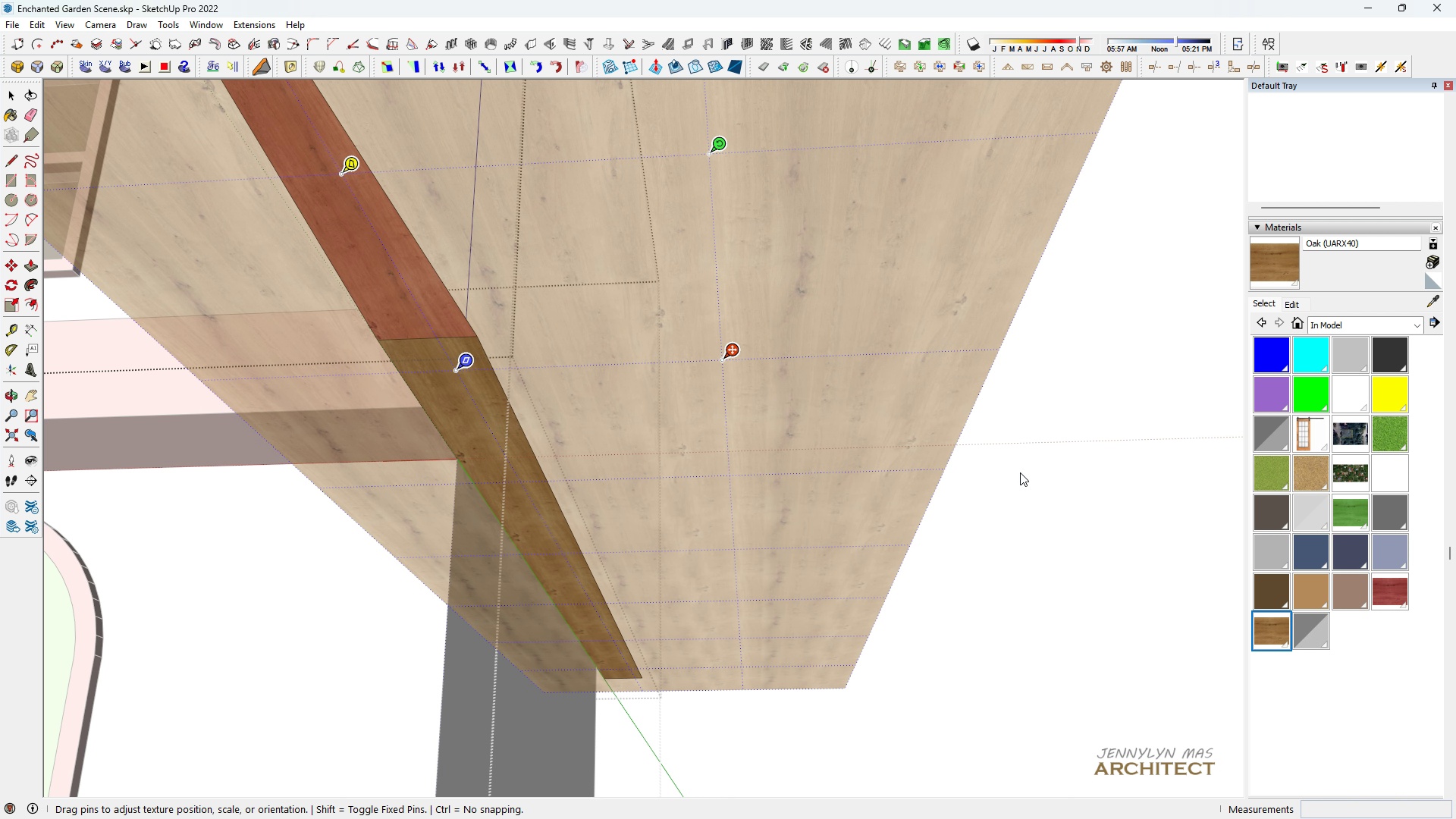 
double_click([1020, 471])
 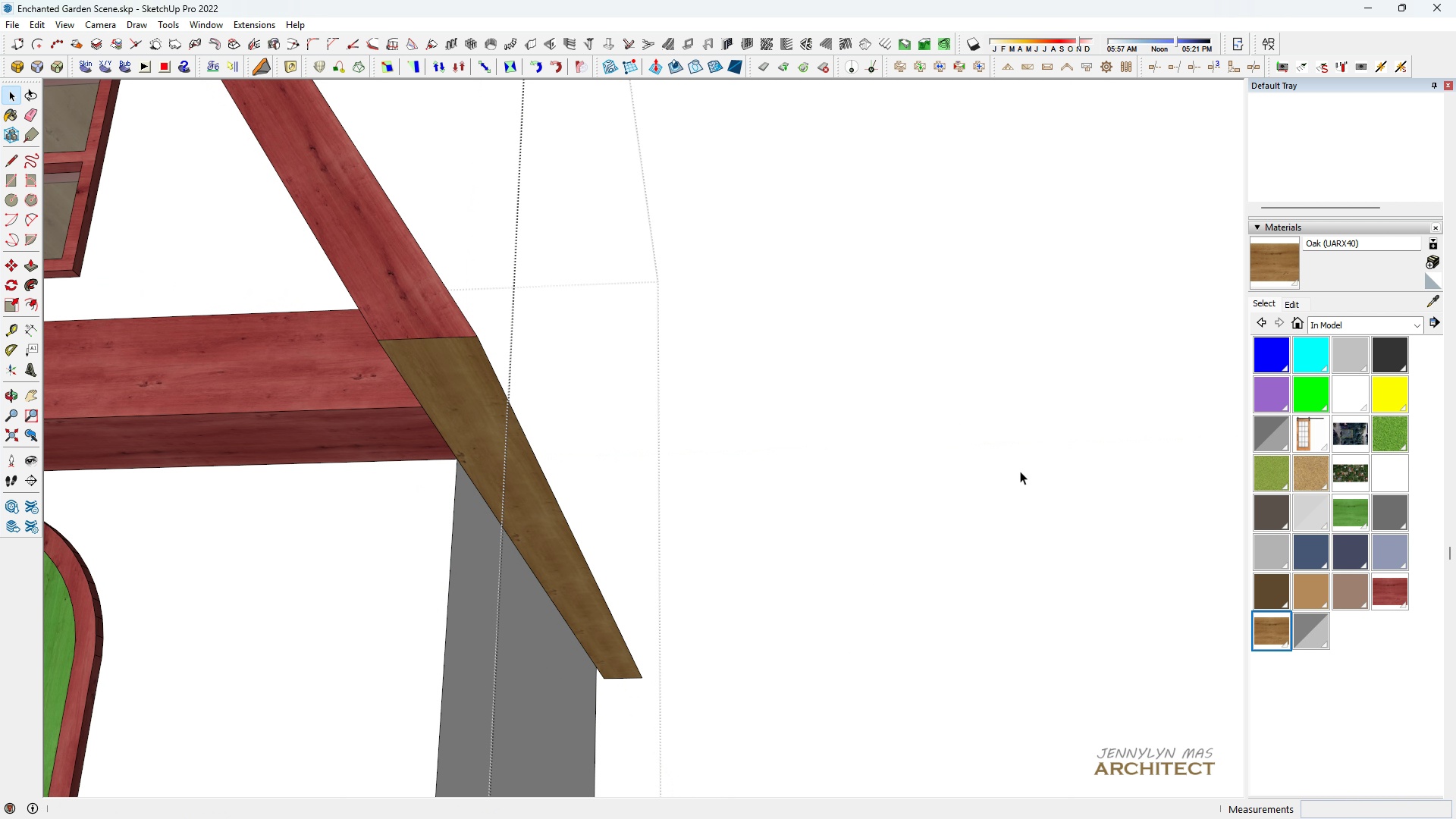 
triple_click([1020, 471])
 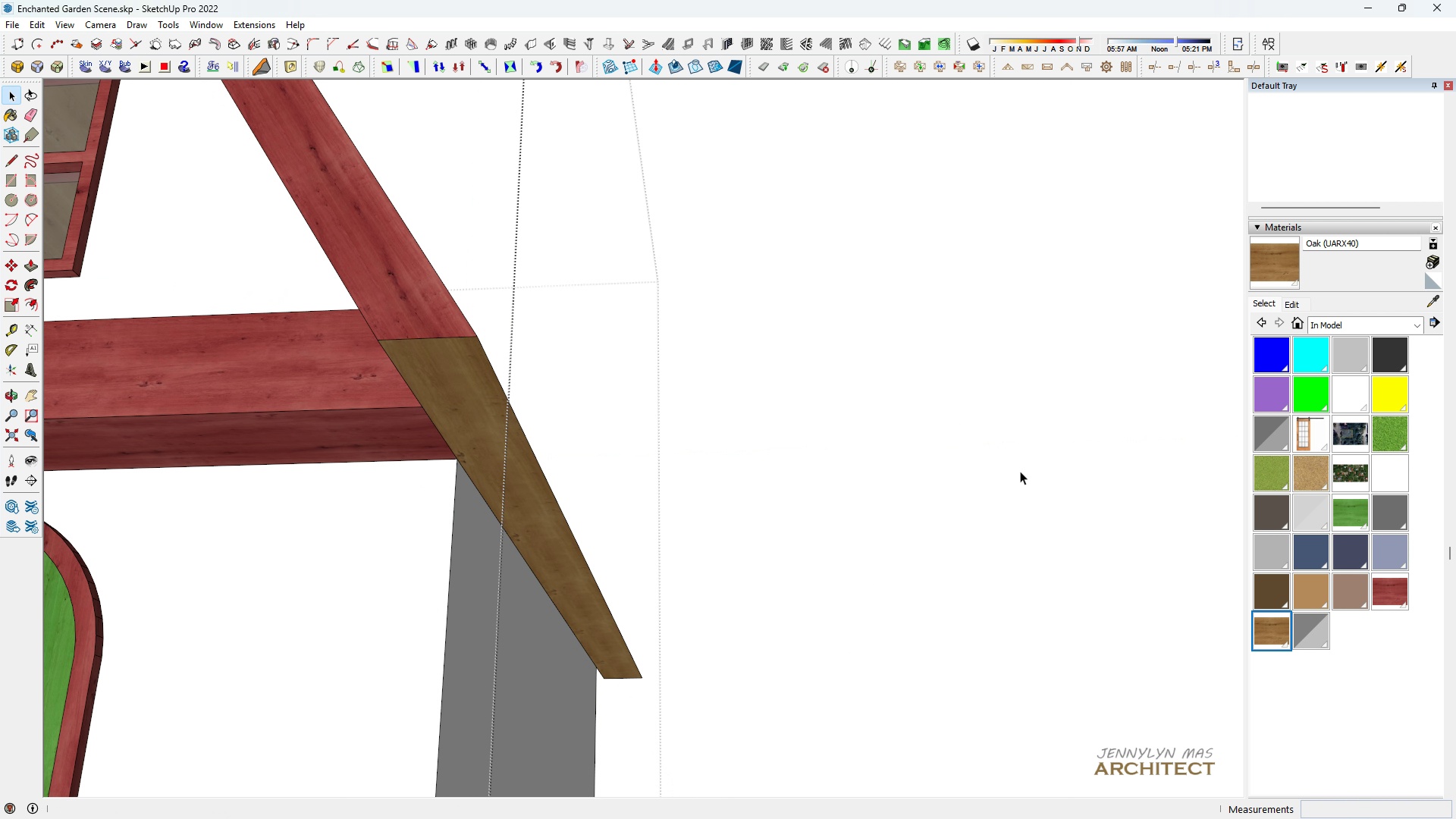 
triple_click([1020, 471])
 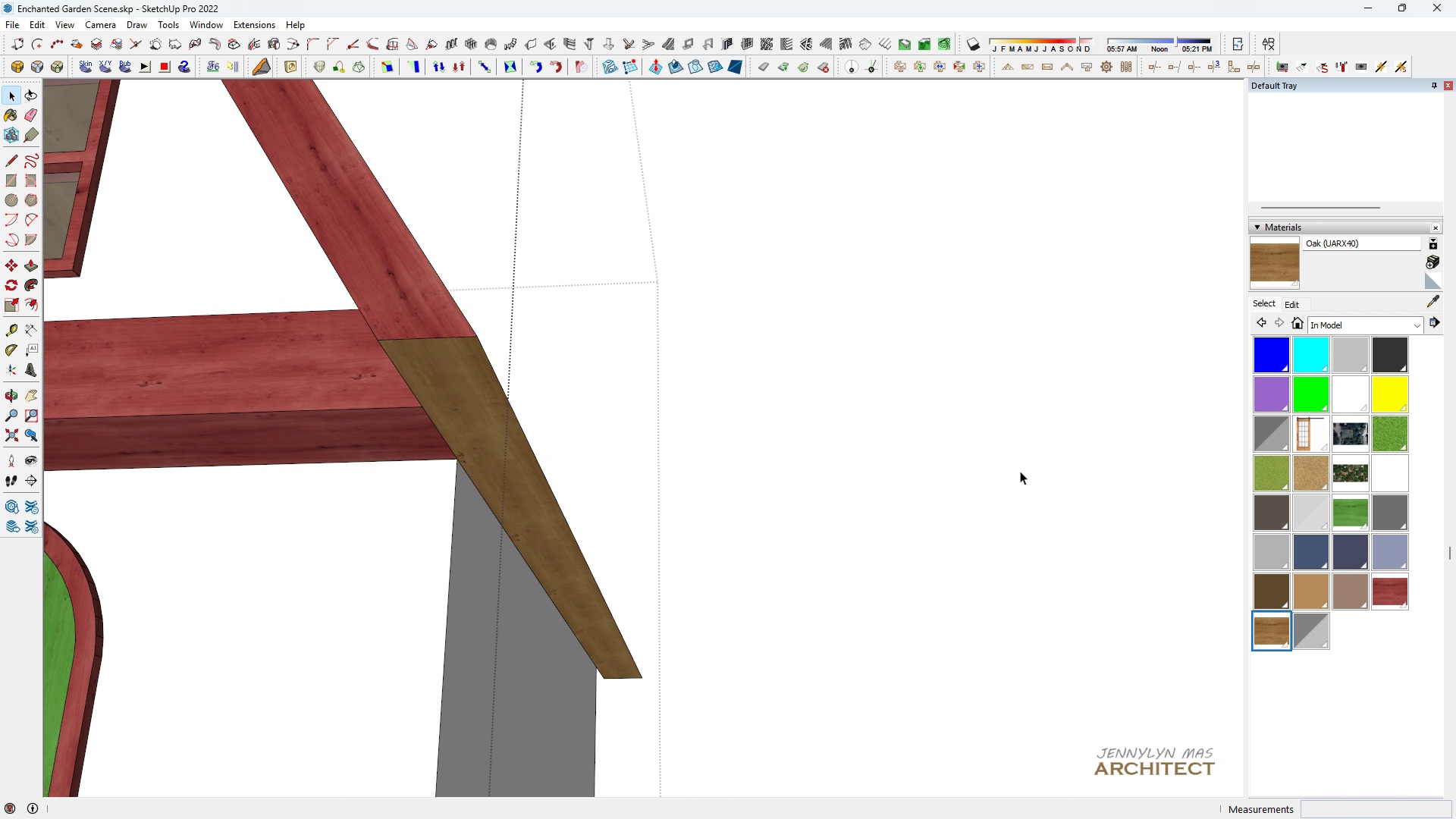 
triple_click([1020, 471])
 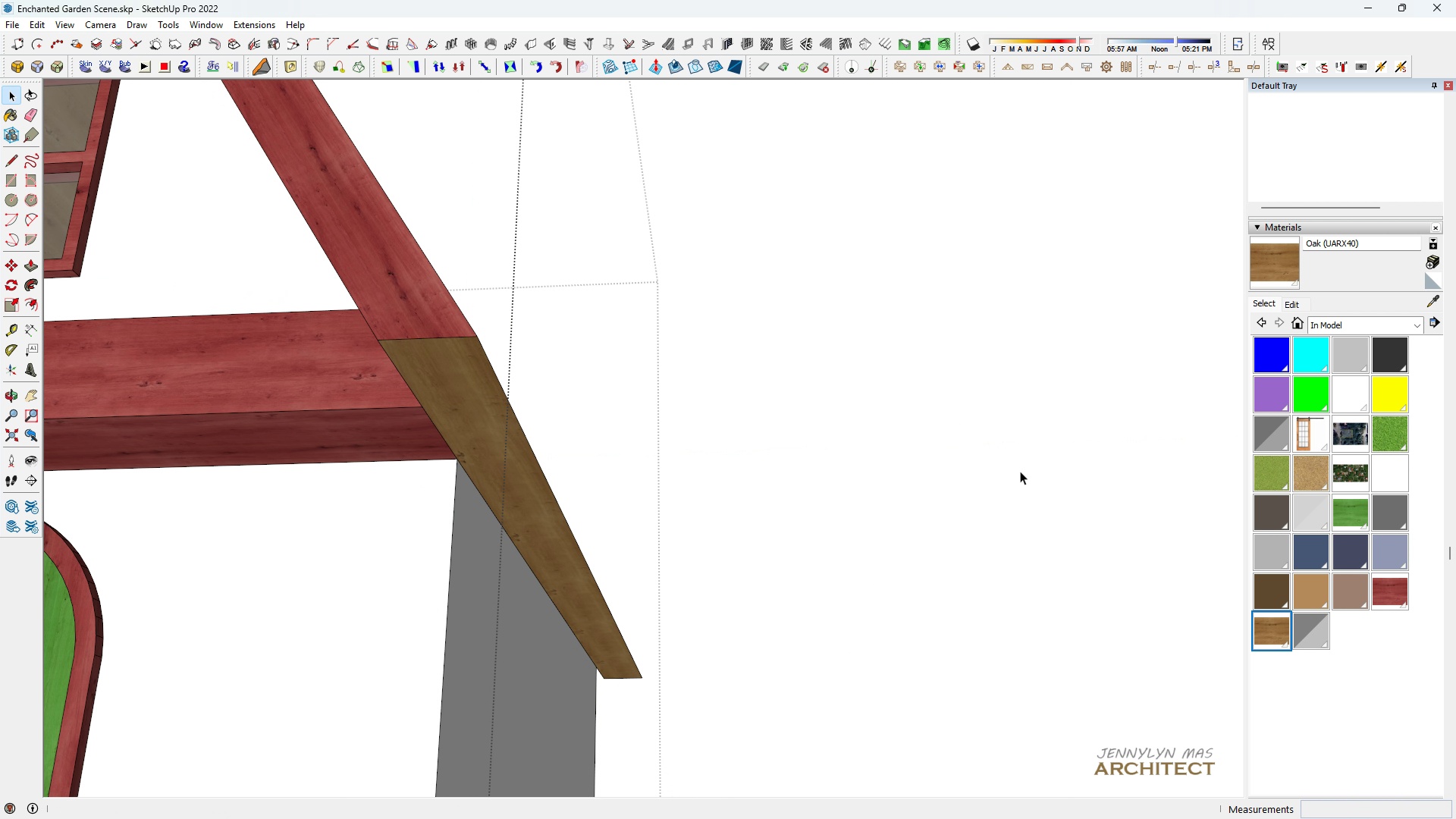 
triple_click([1020, 471])
 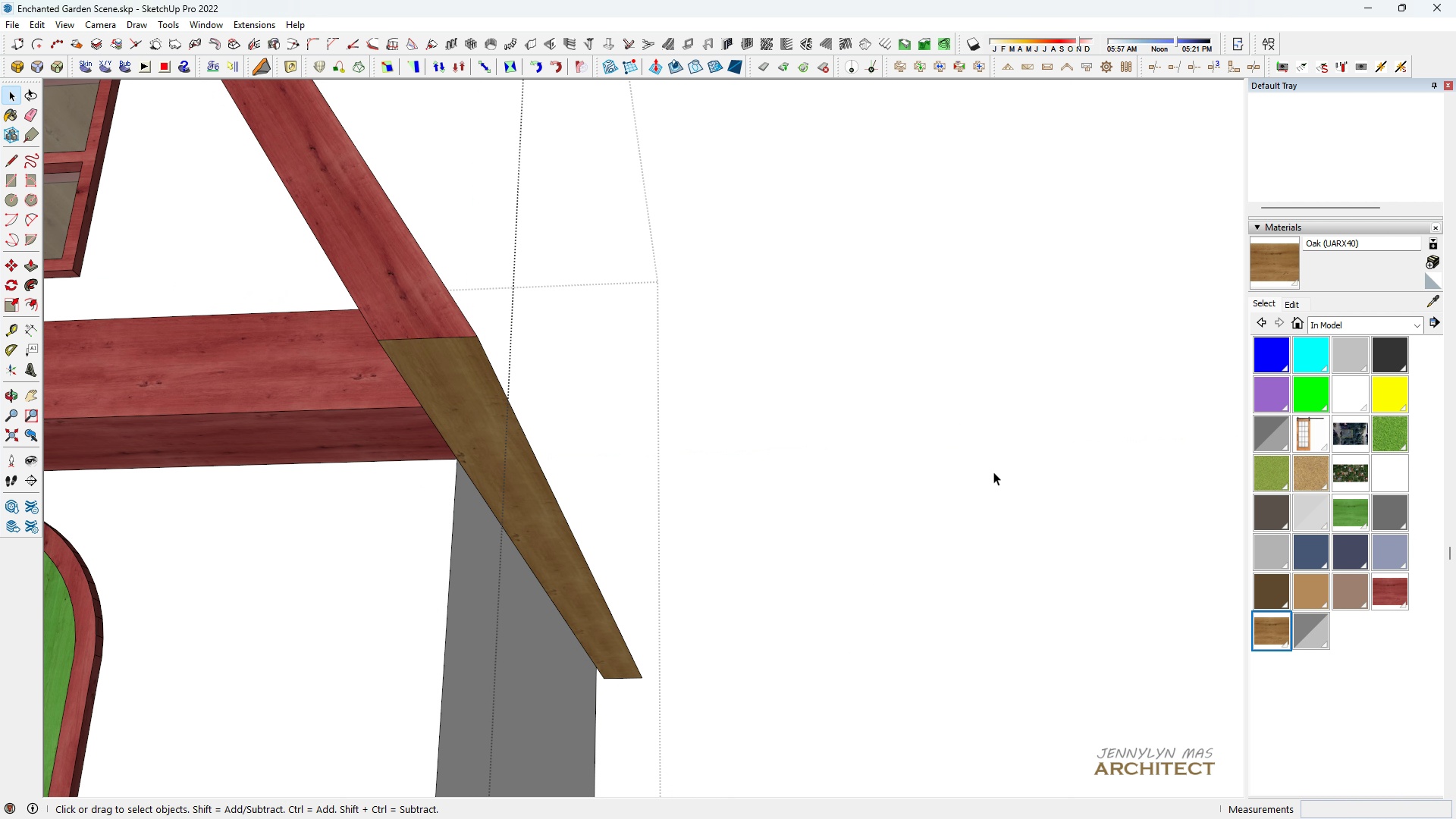 
type( hhhhhh )
 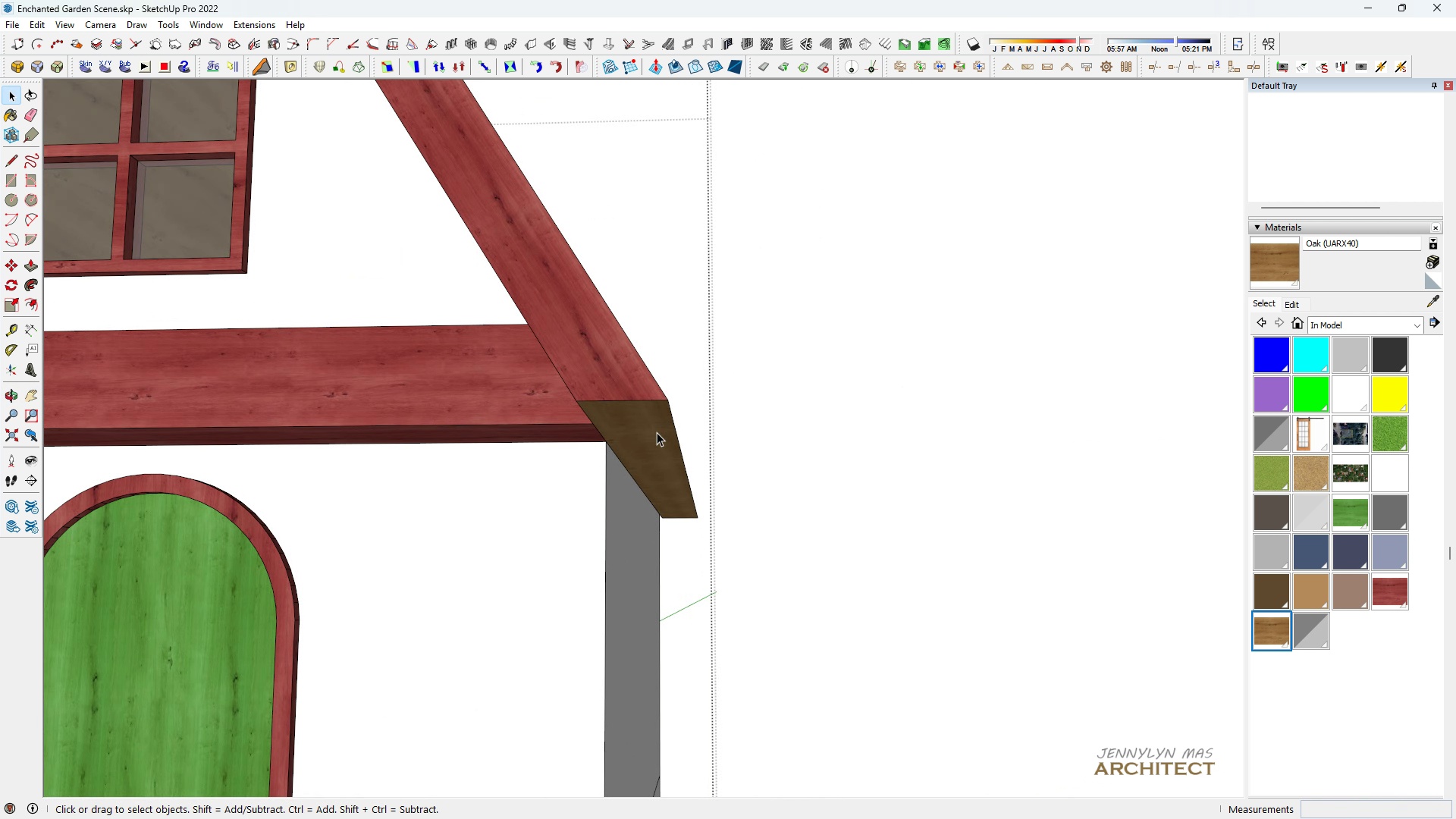 
scroll: coordinate [665, 666], scroll_direction: down, amount: 10.0
 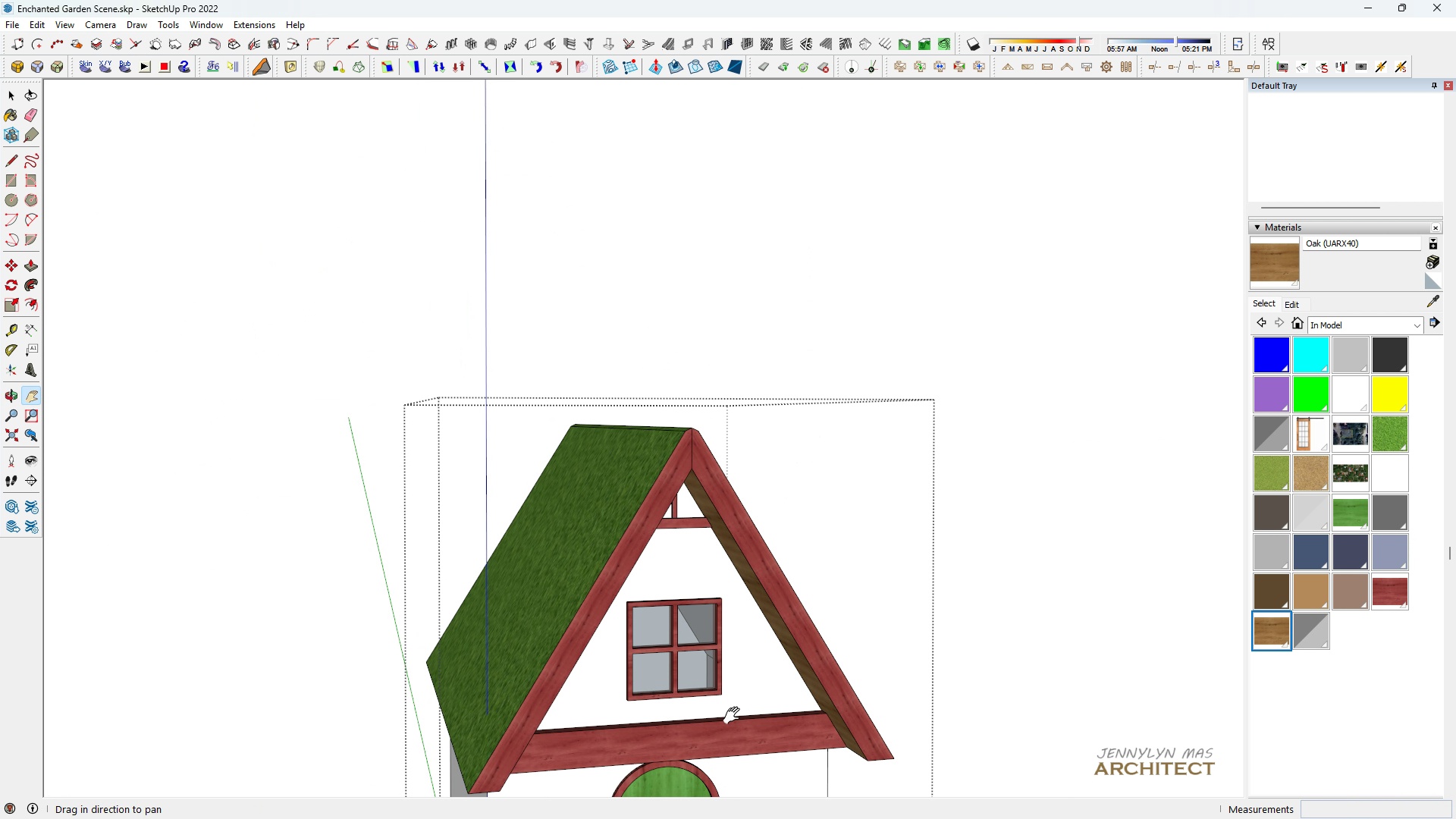 
left_click_drag(start_coordinate=[734, 713], to_coordinate=[660, 538])
 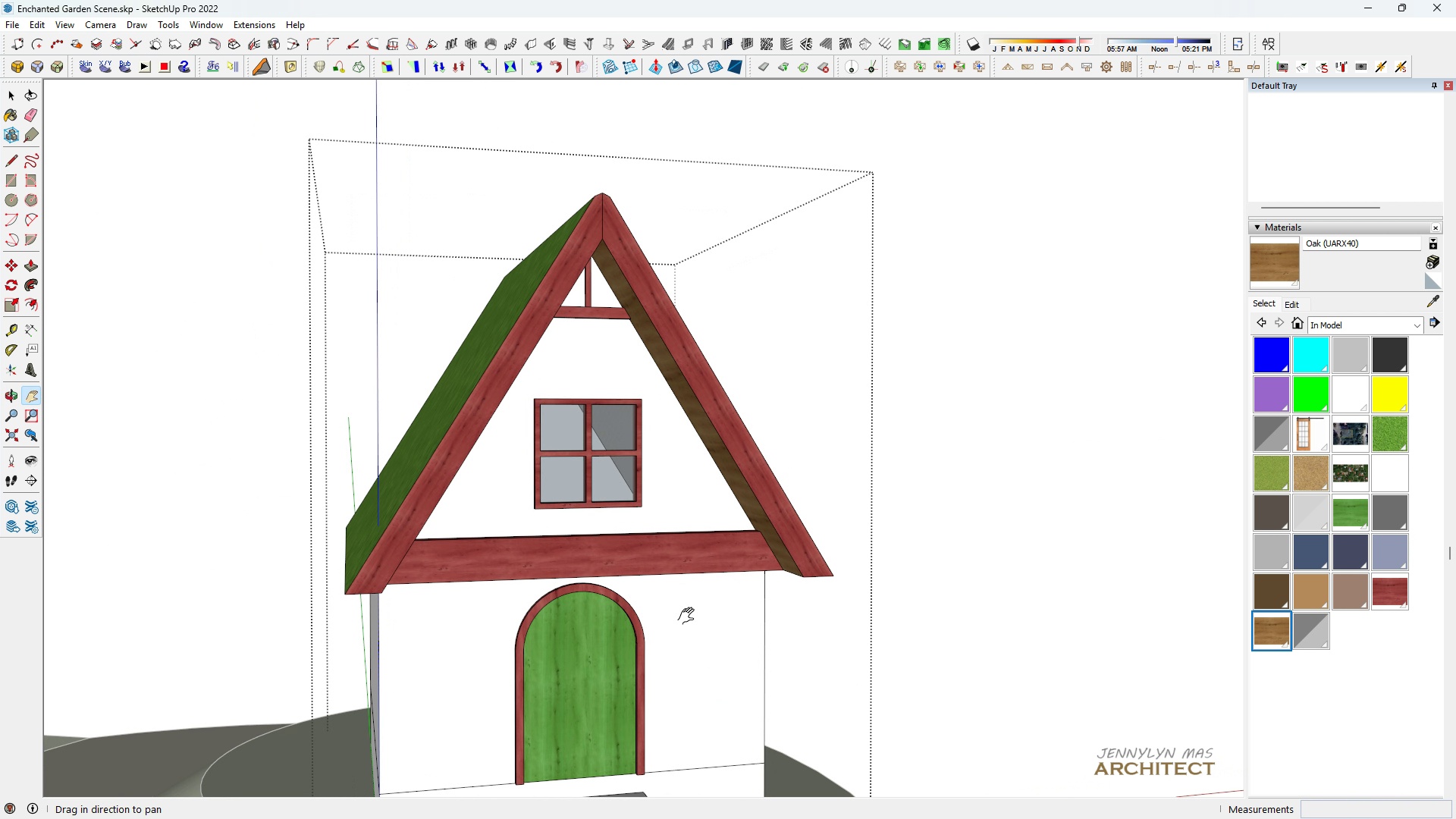 
scroll: coordinate [630, 453], scroll_direction: up, amount: 9.0
 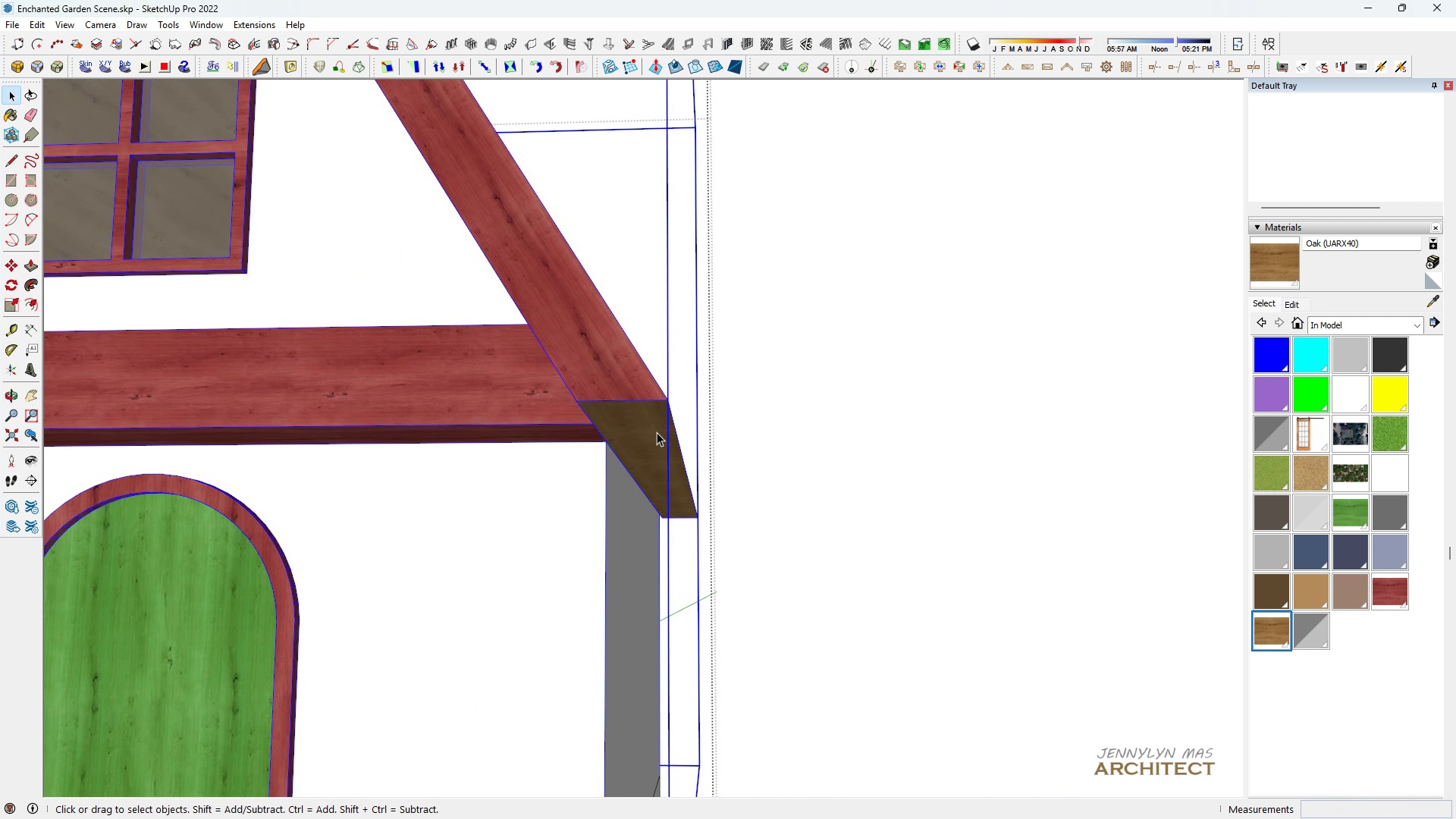 
double_click([657, 432])
 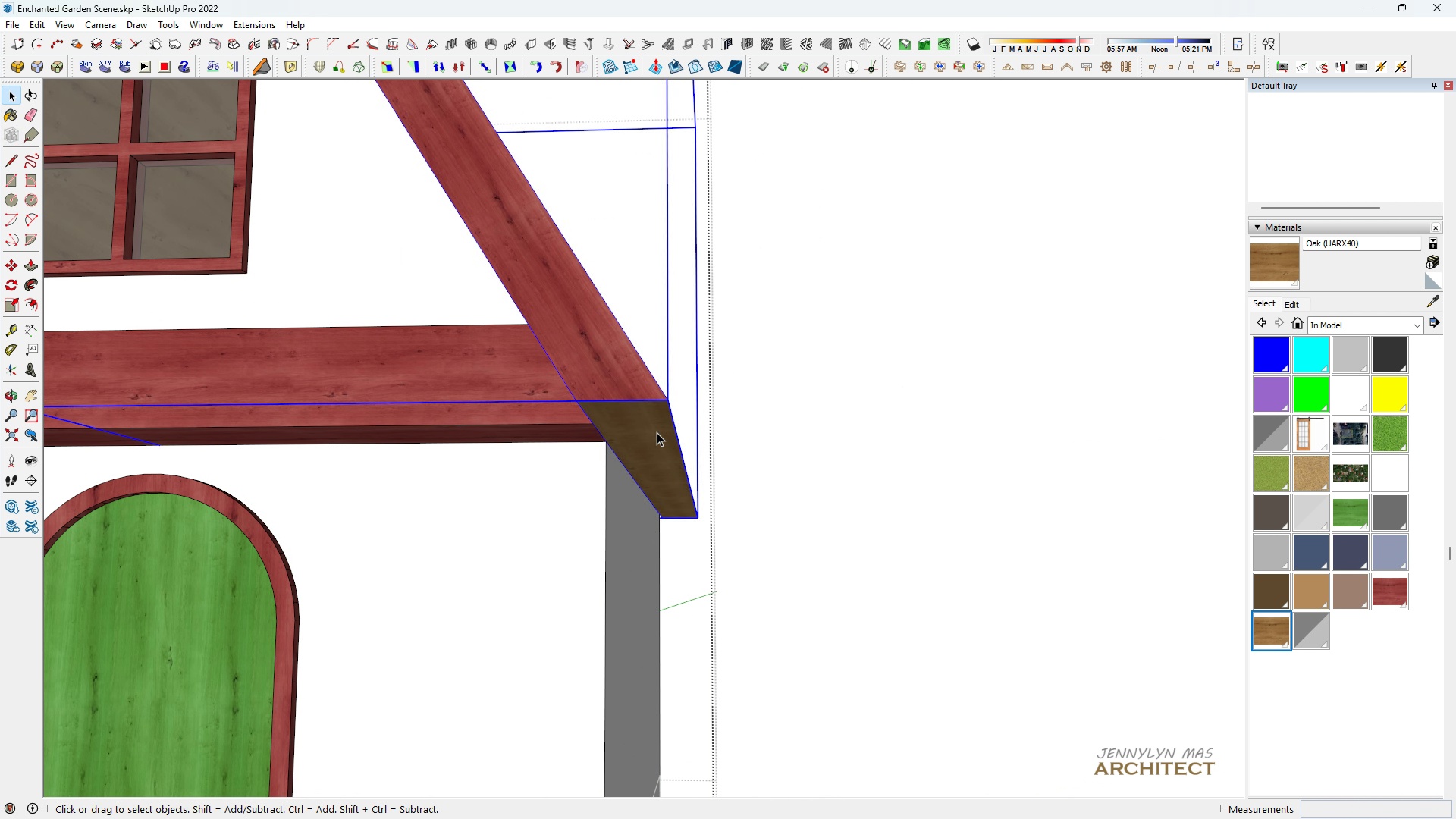 
triple_click([657, 432])
 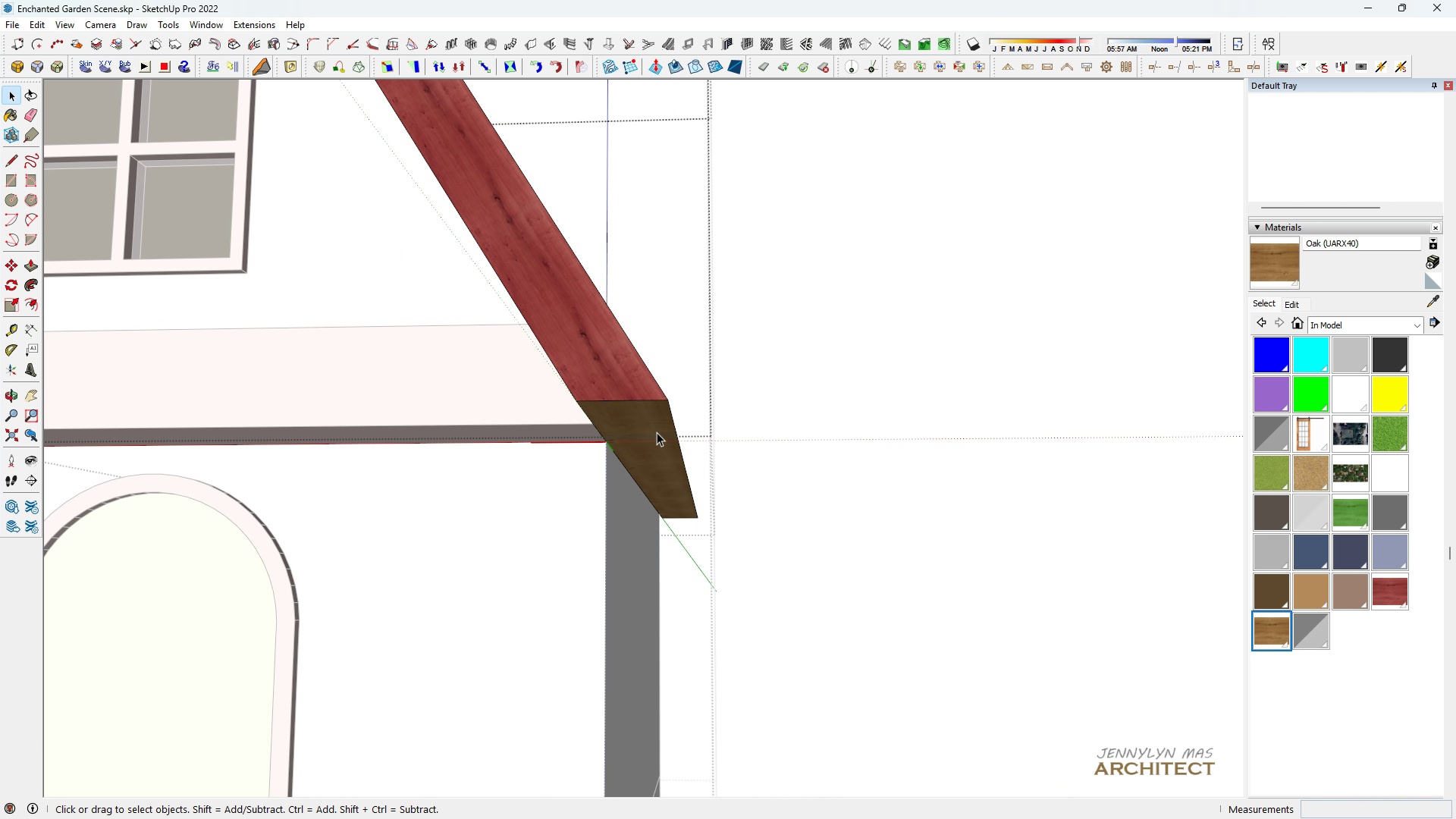 
triple_click([657, 432])
 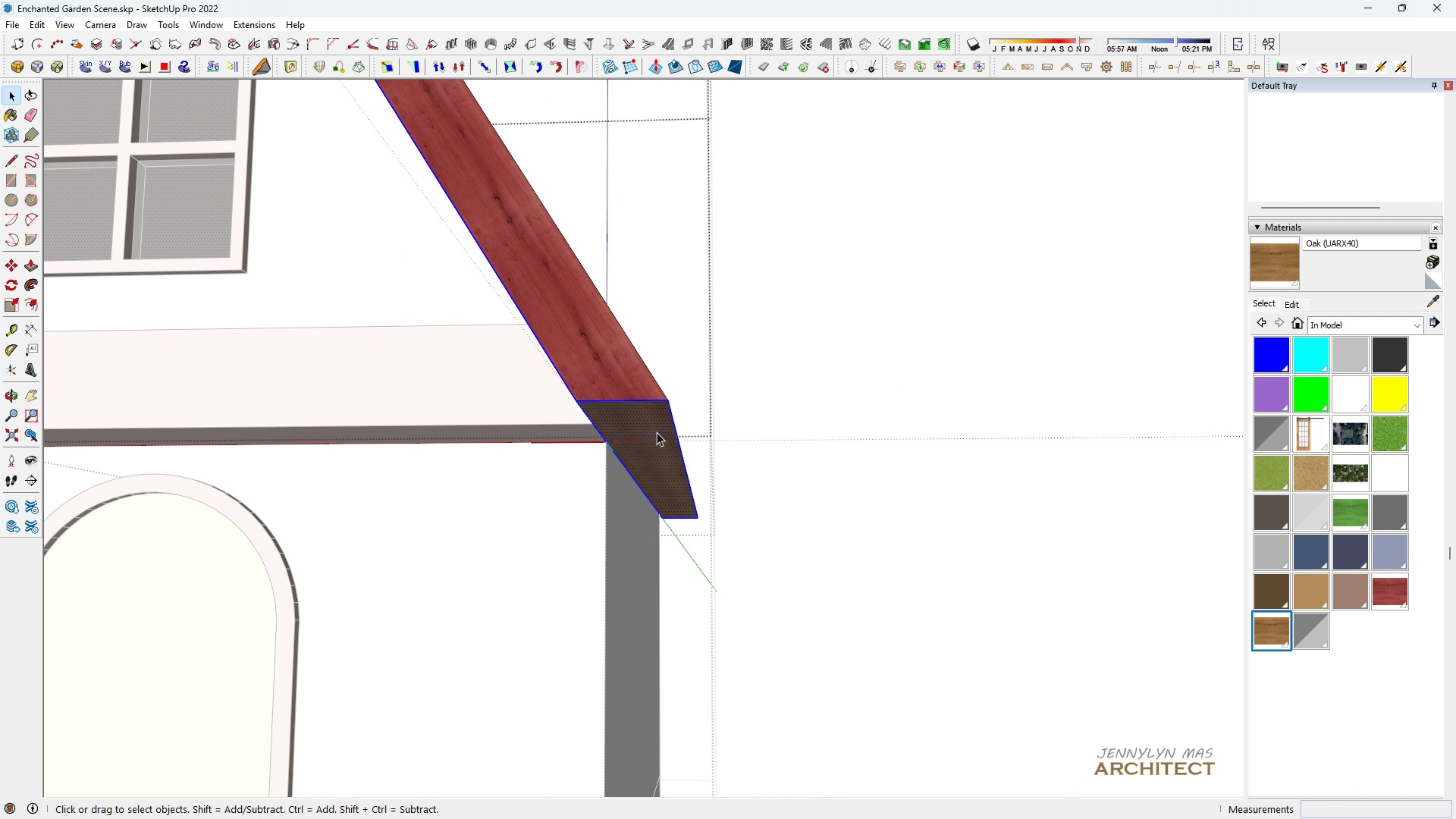 
triple_click([657, 432])
 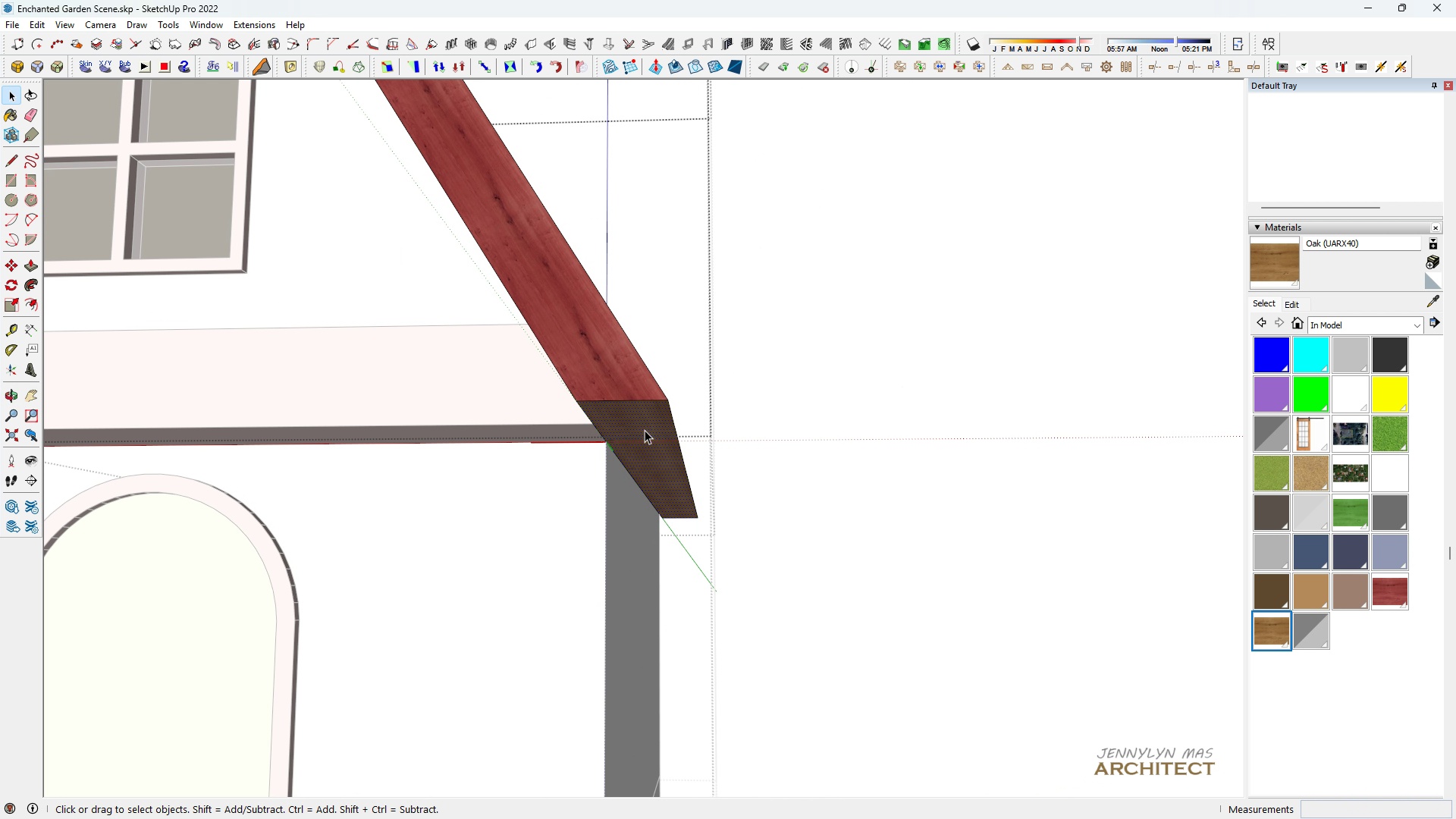 
triple_click([645, 430])
 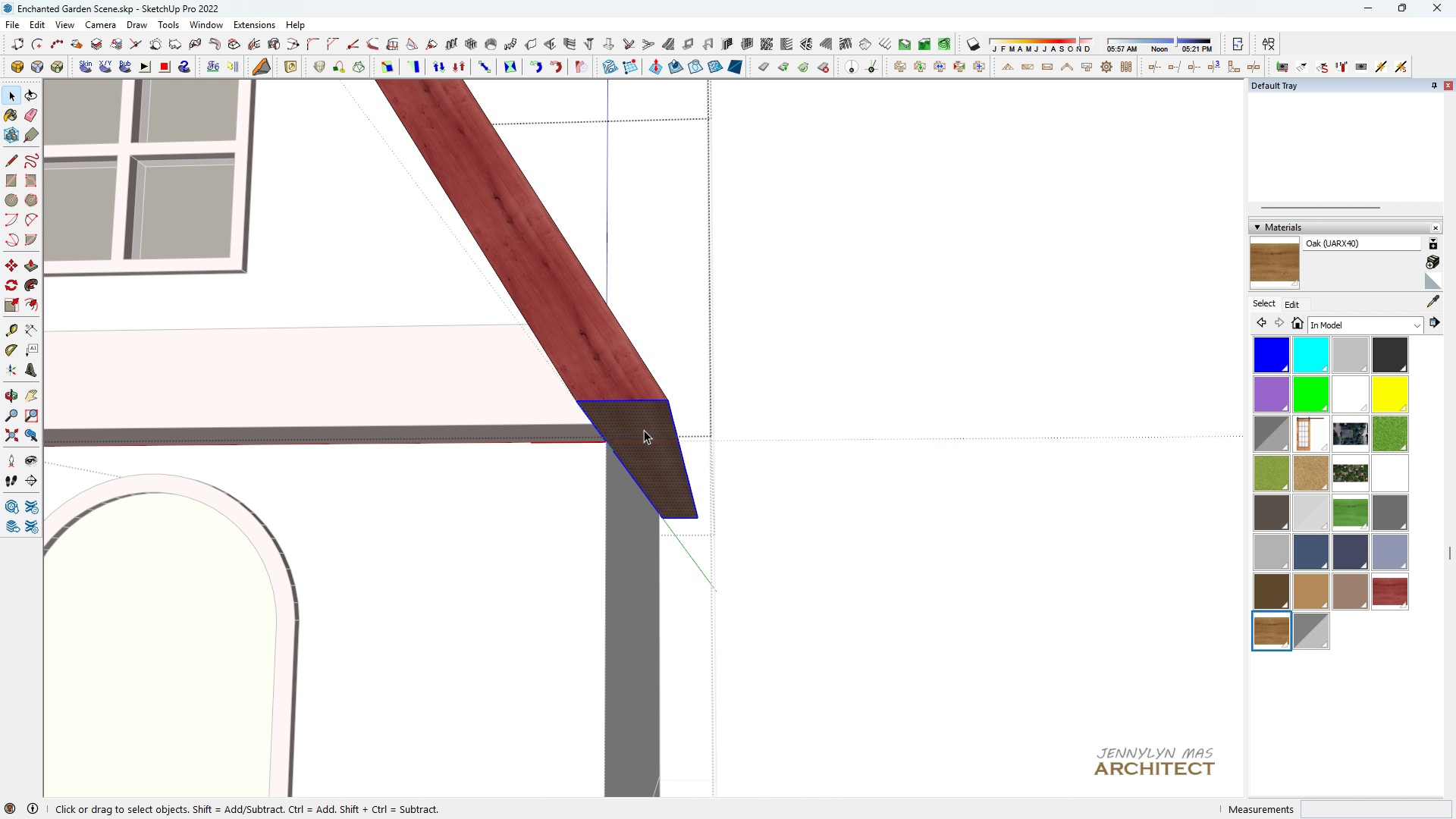 
triple_click([645, 430])
 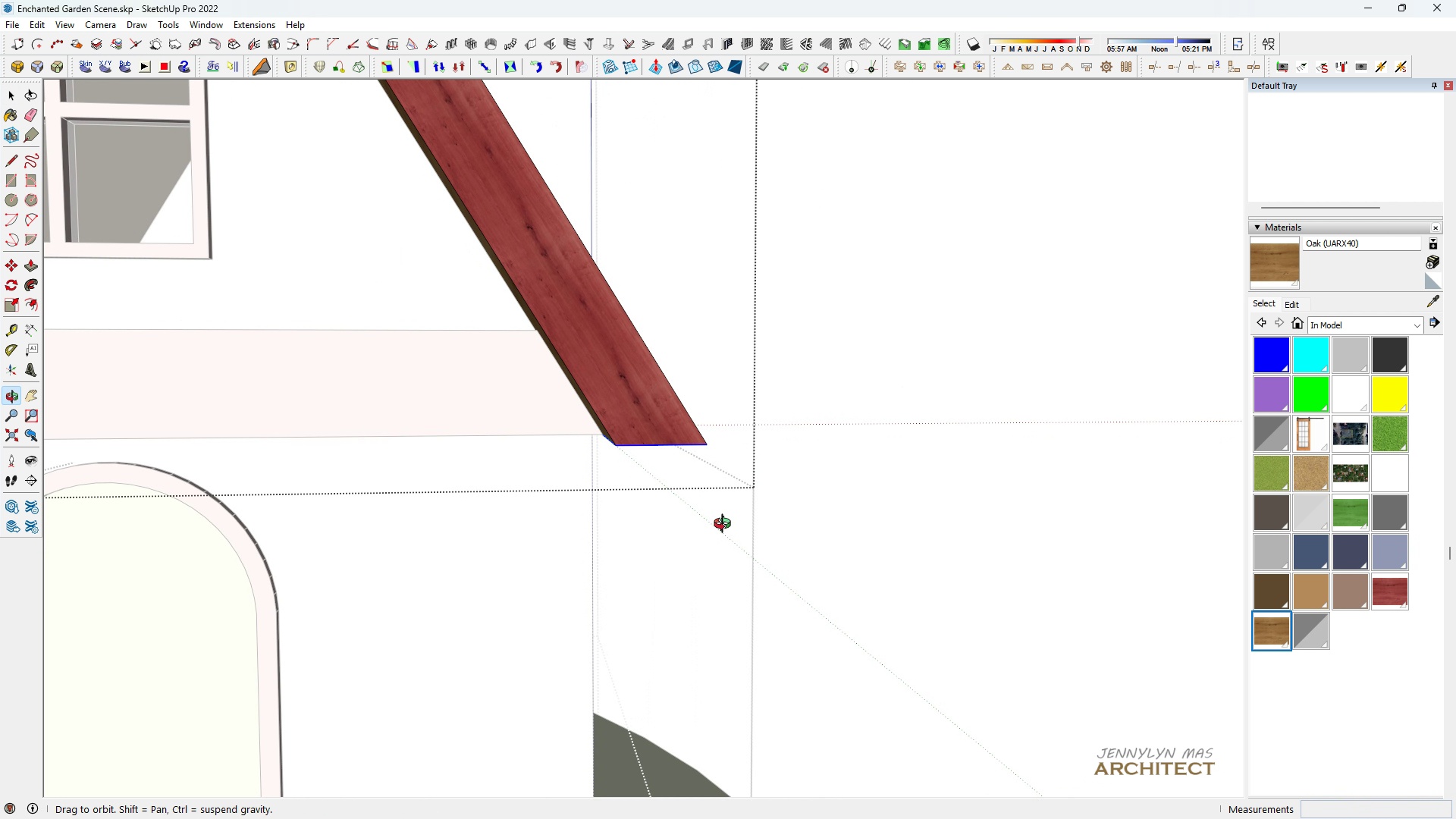 
key(Space)
 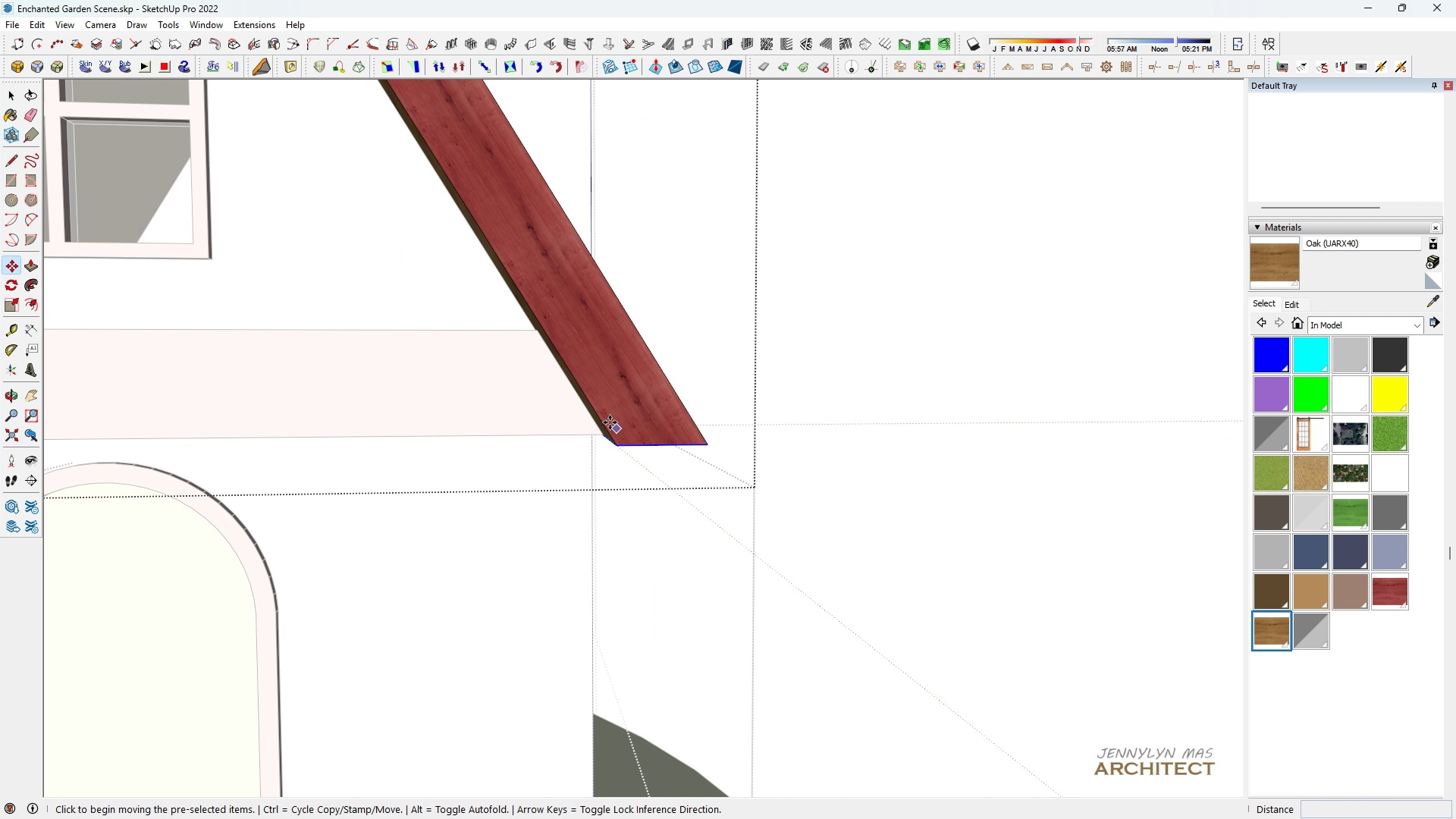 
key(M)
 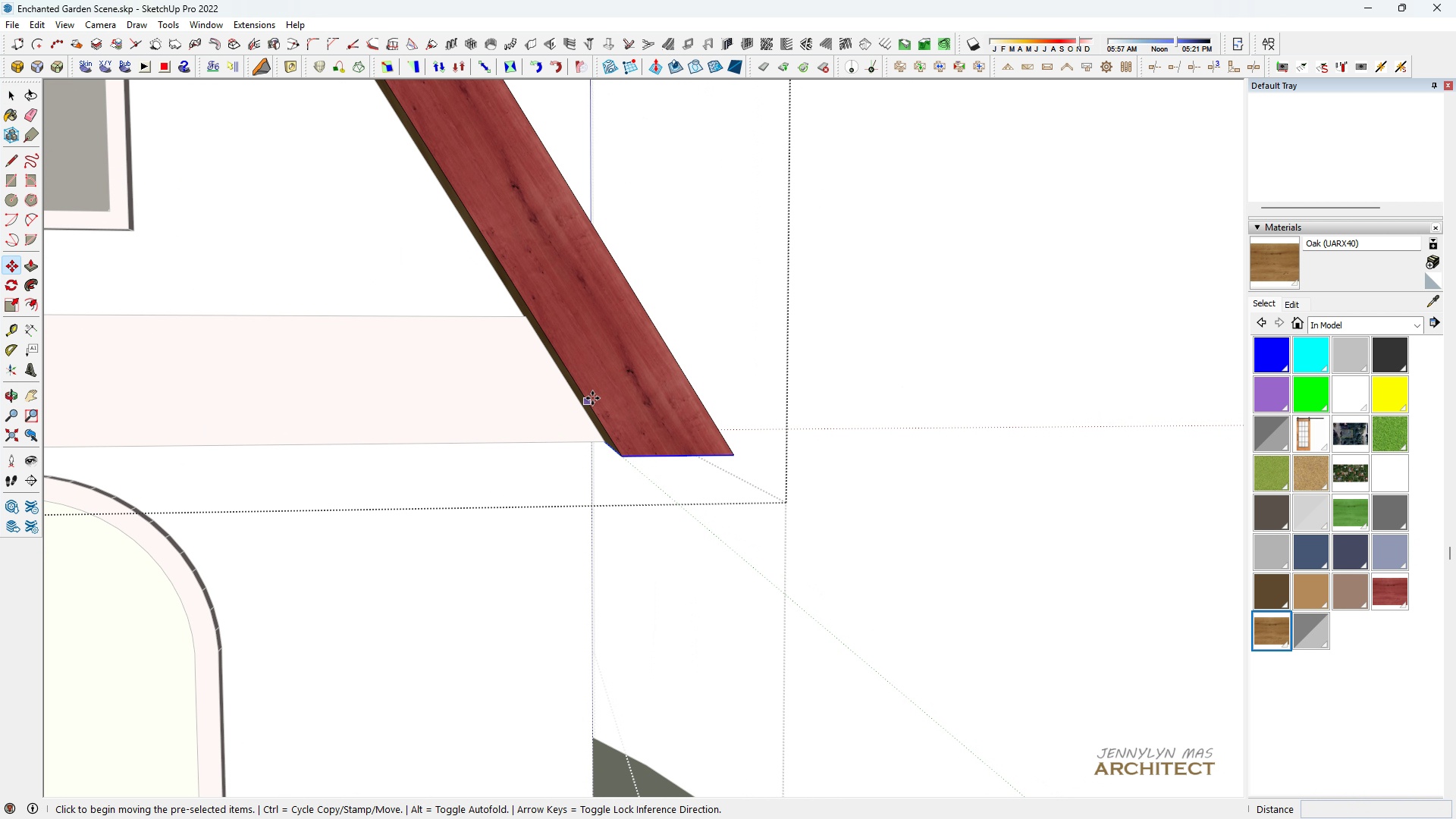 
scroll: coordinate [592, 398], scroll_direction: up, amount: 4.0
 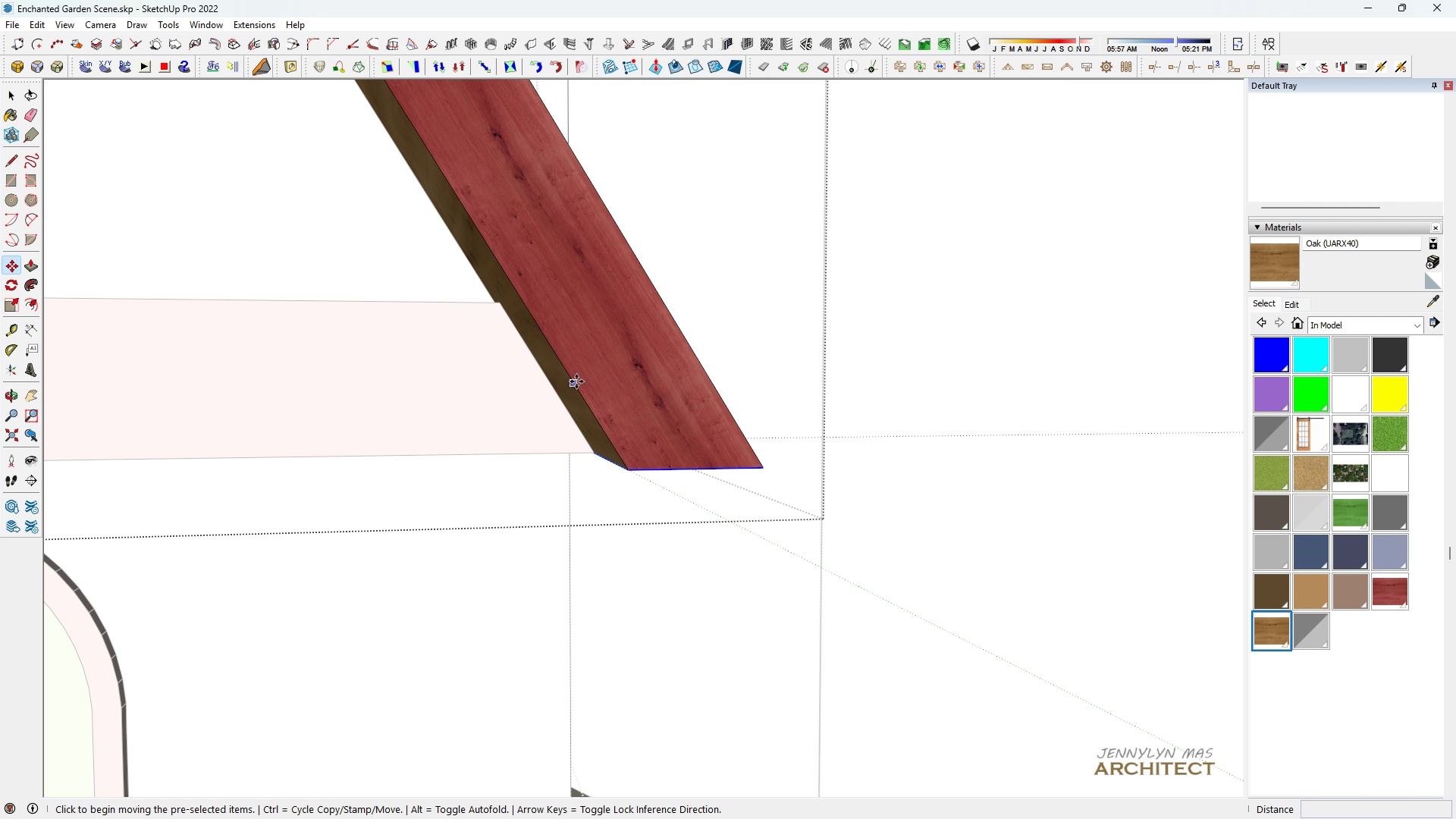 
left_click([576, 381])
 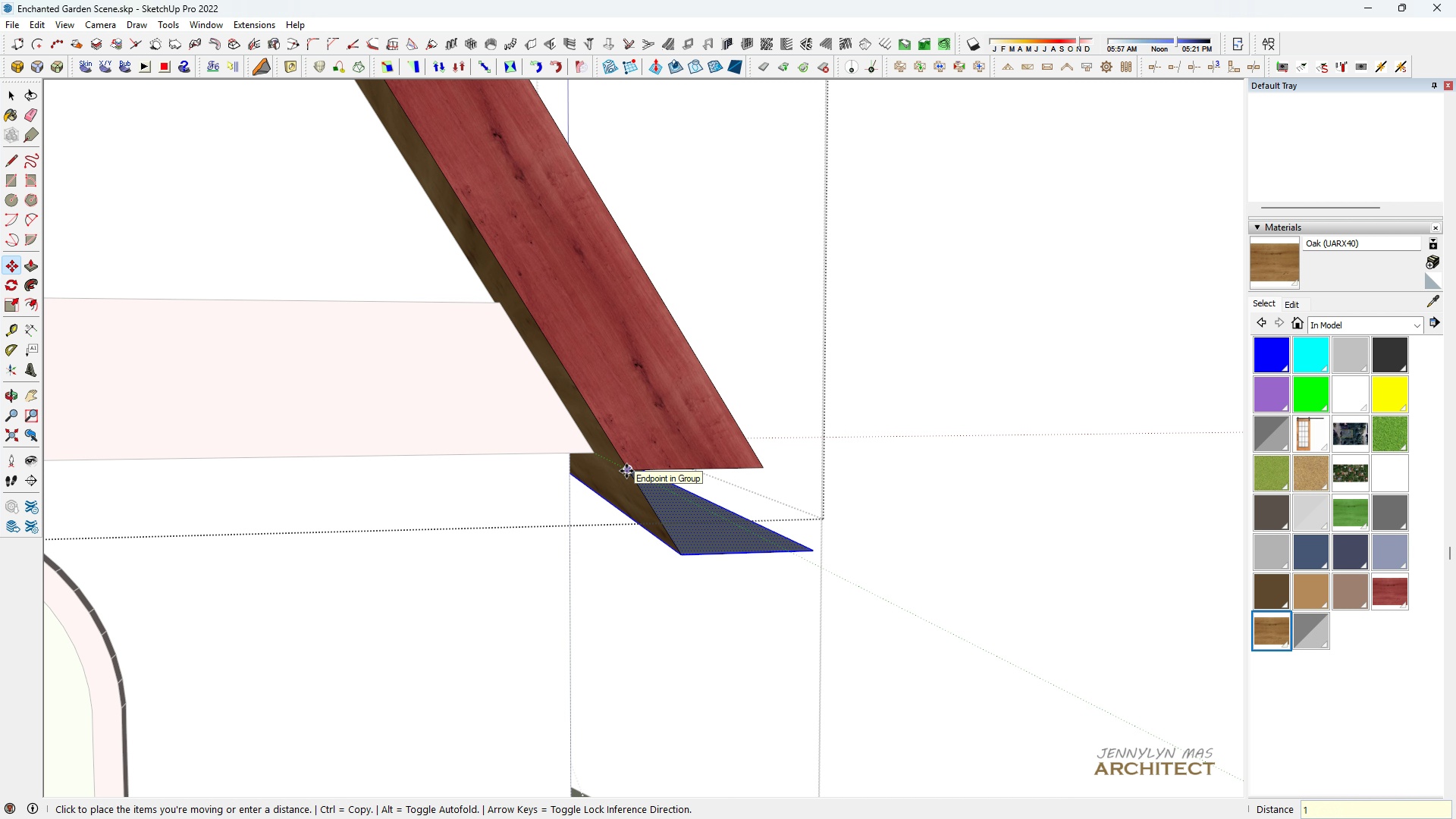 
type(10)
 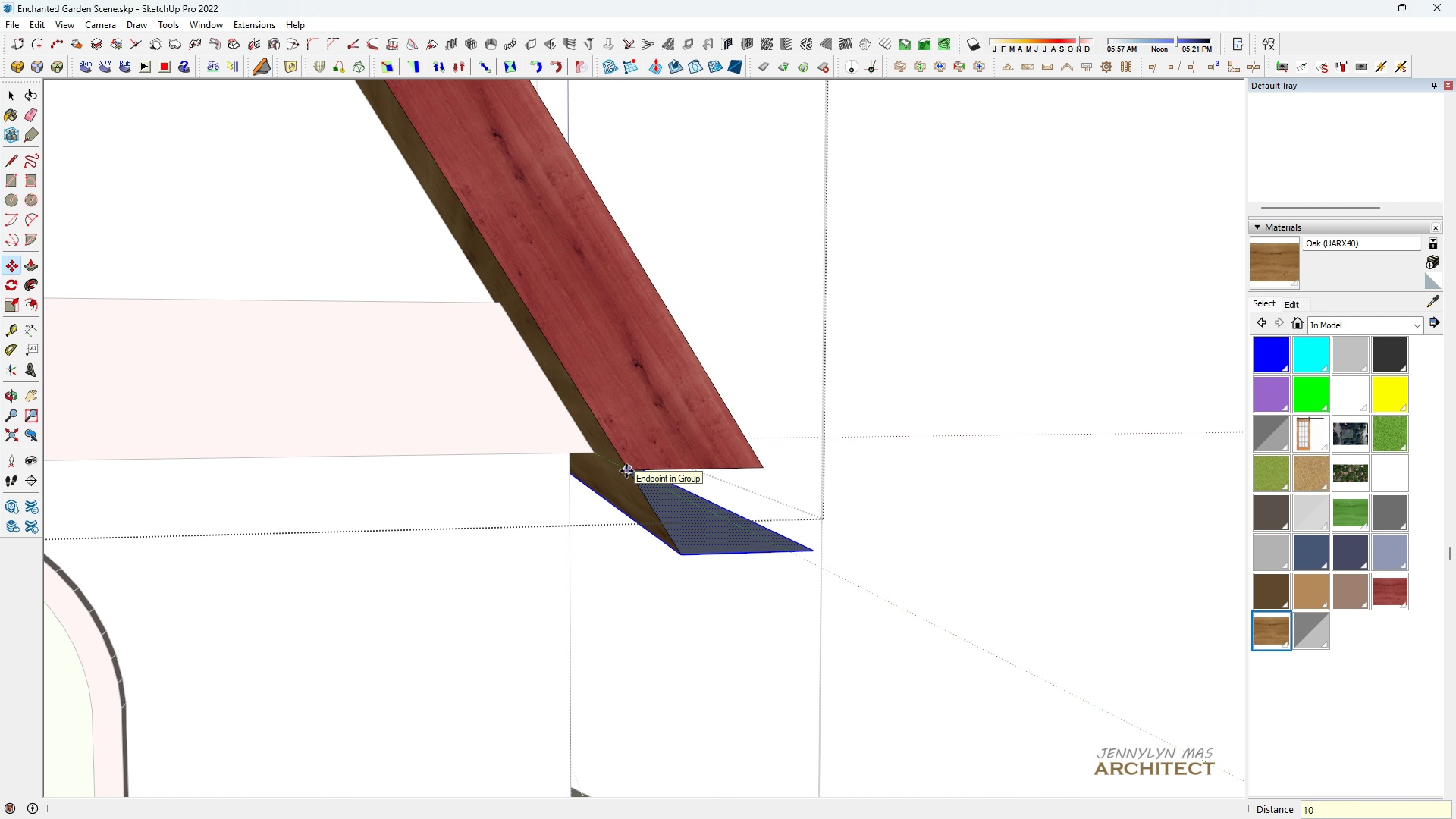 
key(Enter)
 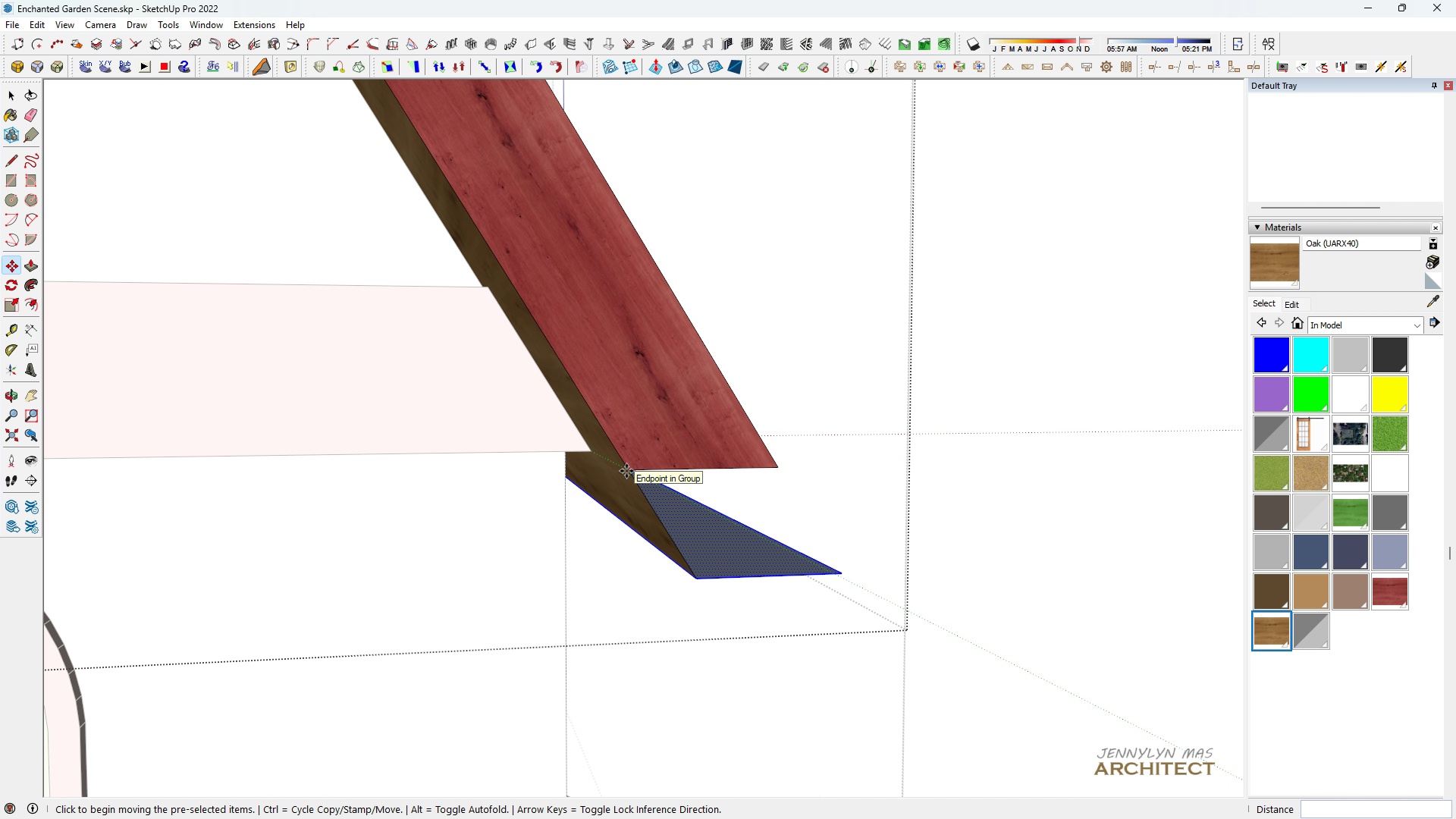 
scroll: coordinate [626, 471], scroll_direction: up, amount: 1.0
 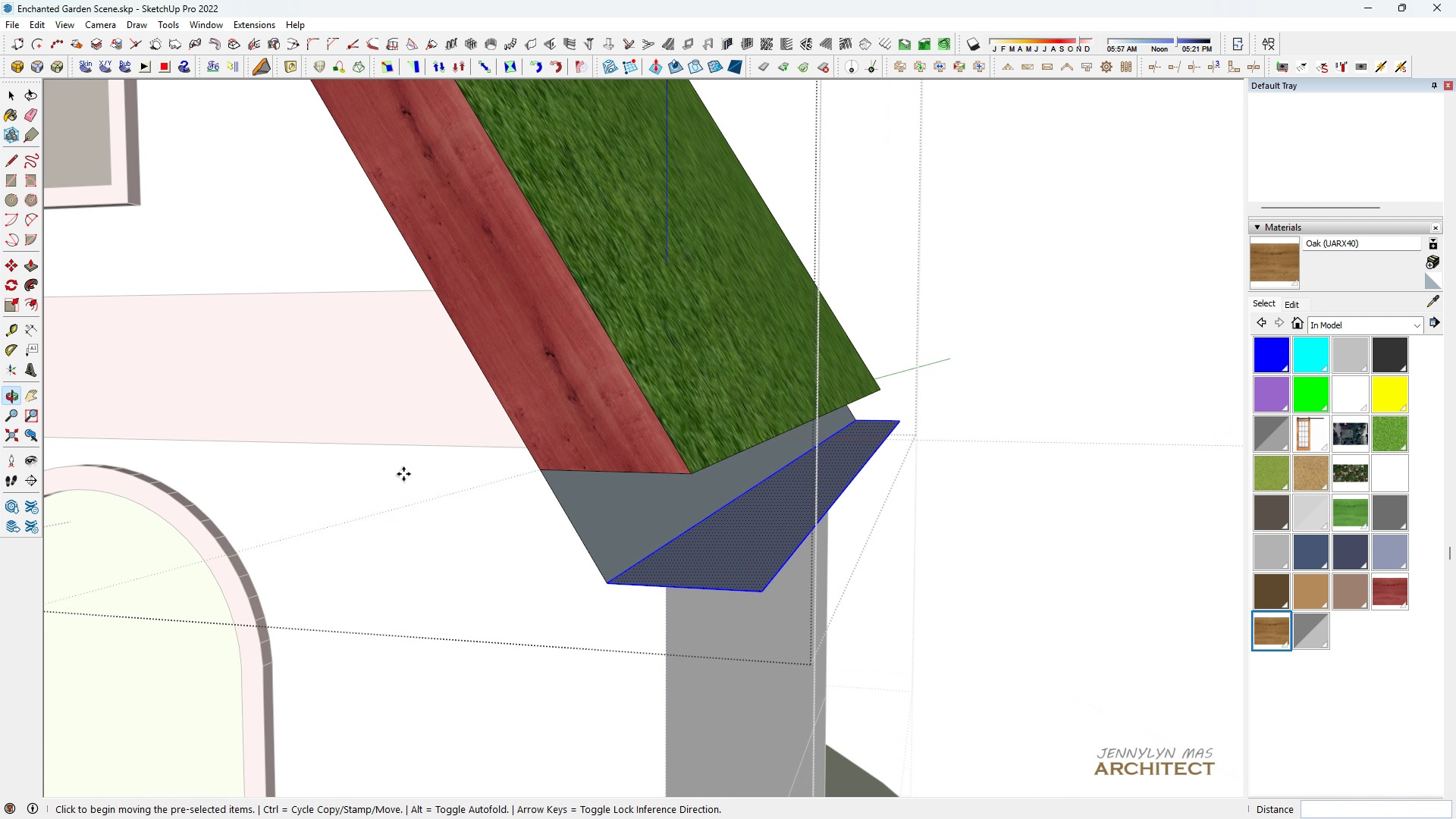 
key(Space)
 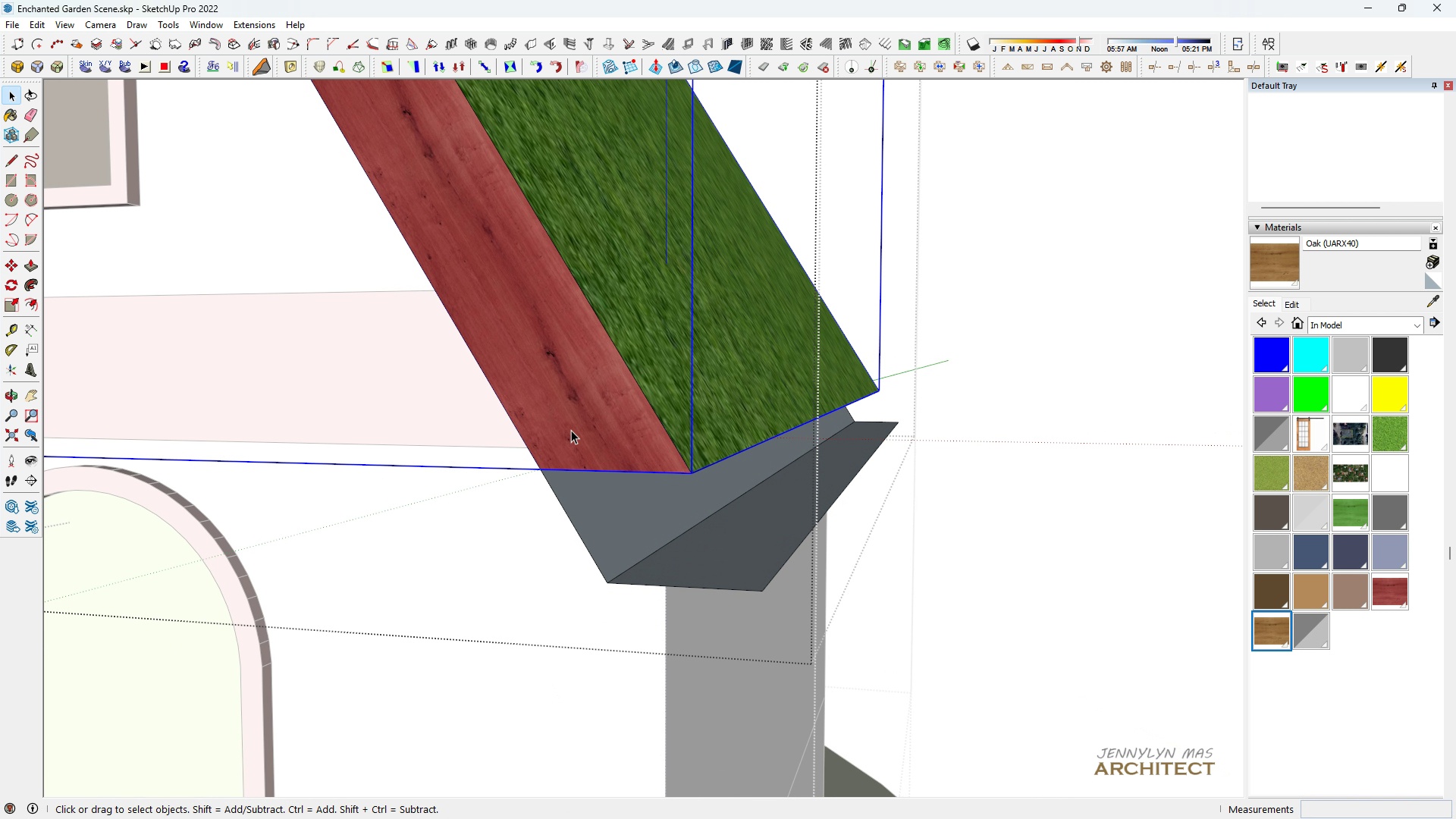 
double_click([572, 430])
 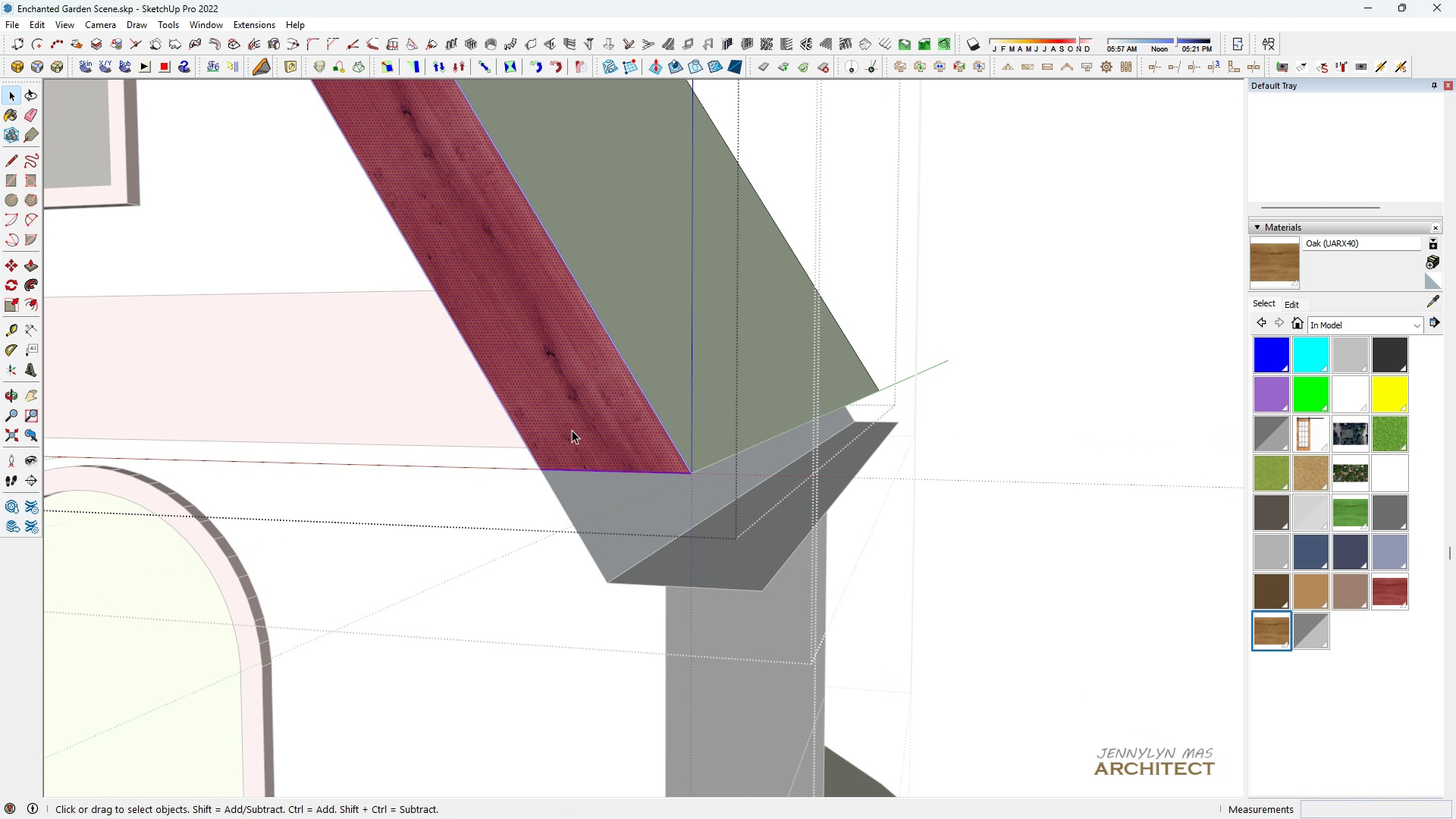 
triple_click([572, 430])
 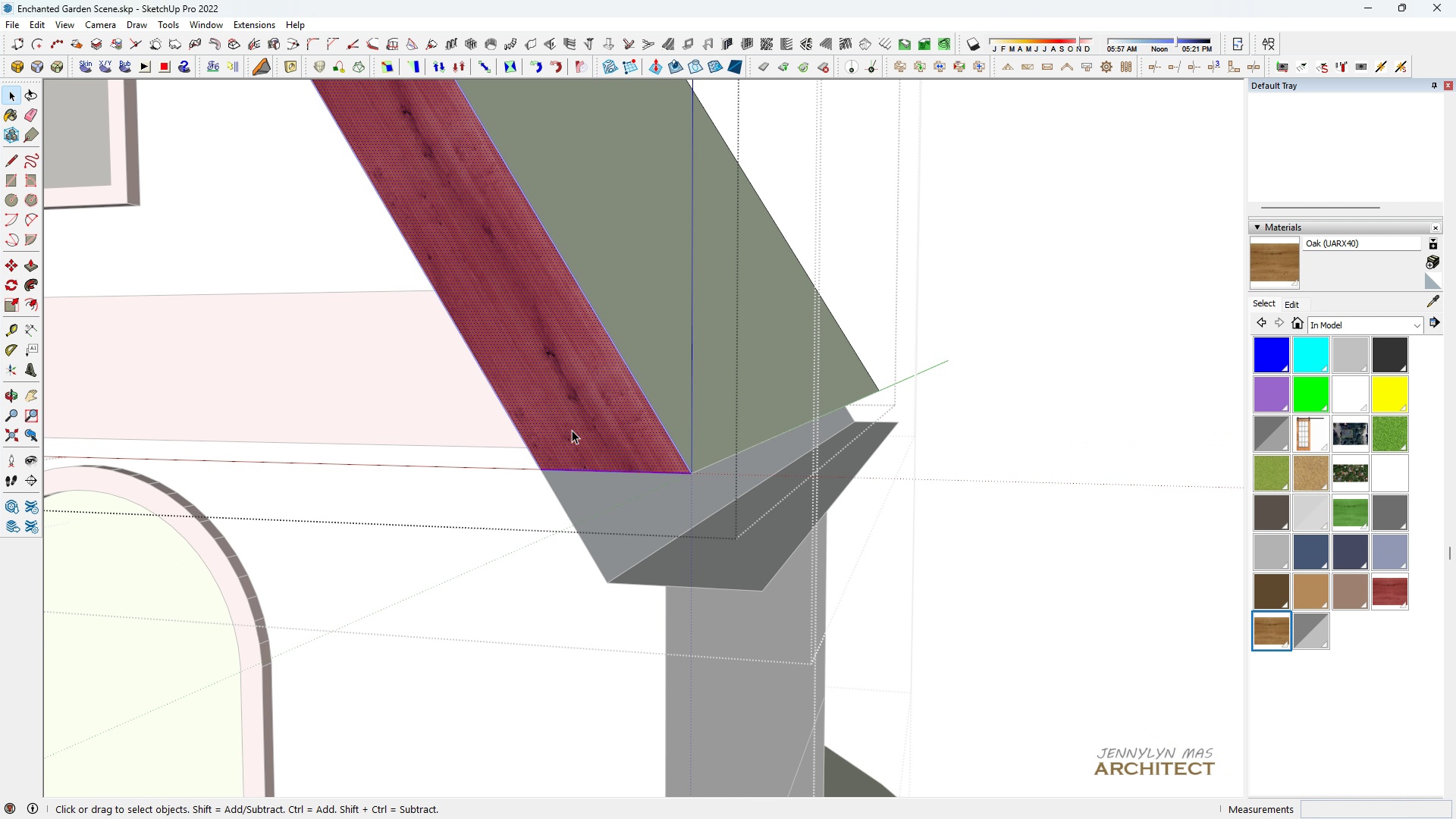 
triple_click([572, 430])
 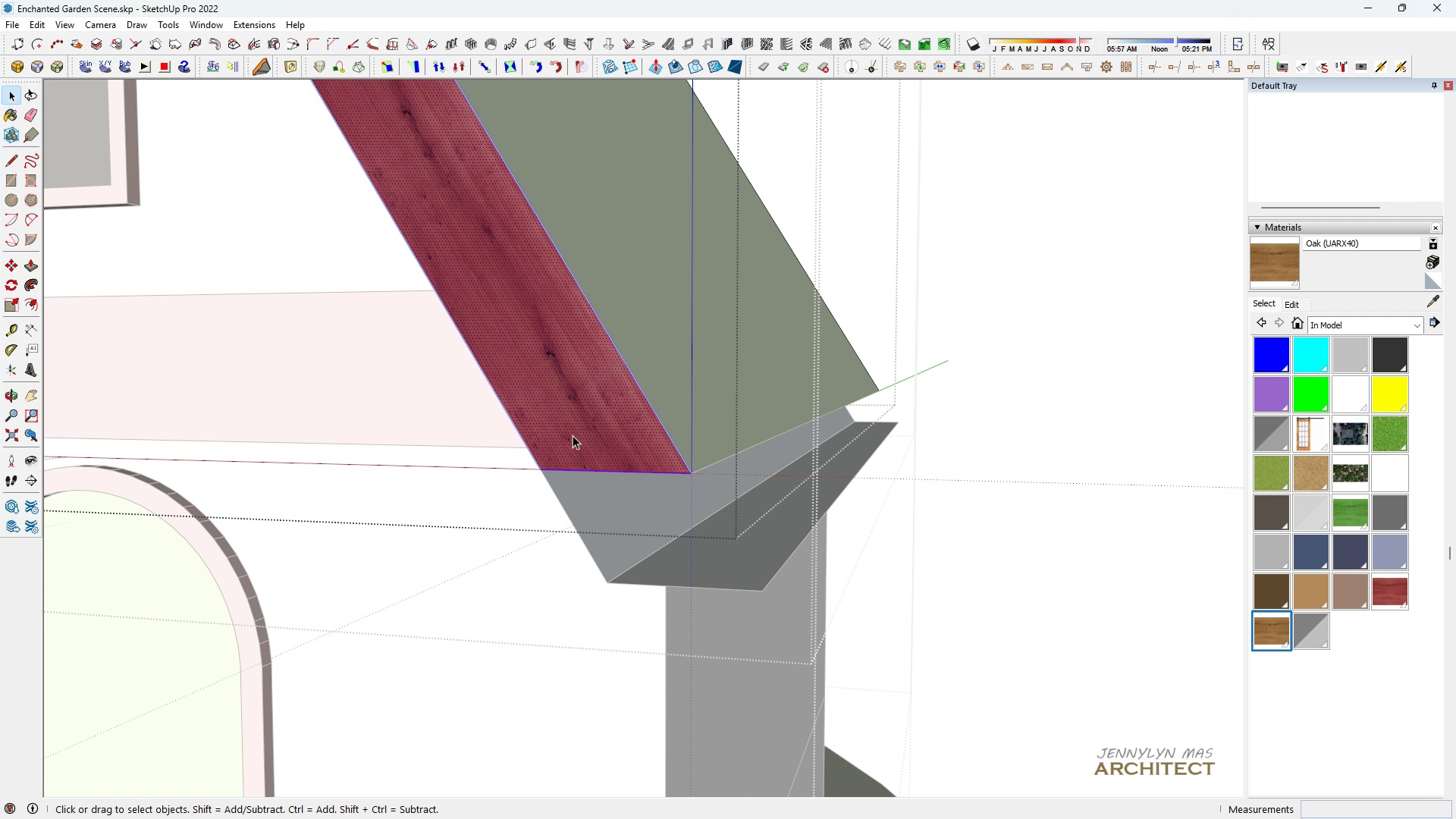 
triple_click([572, 430])
 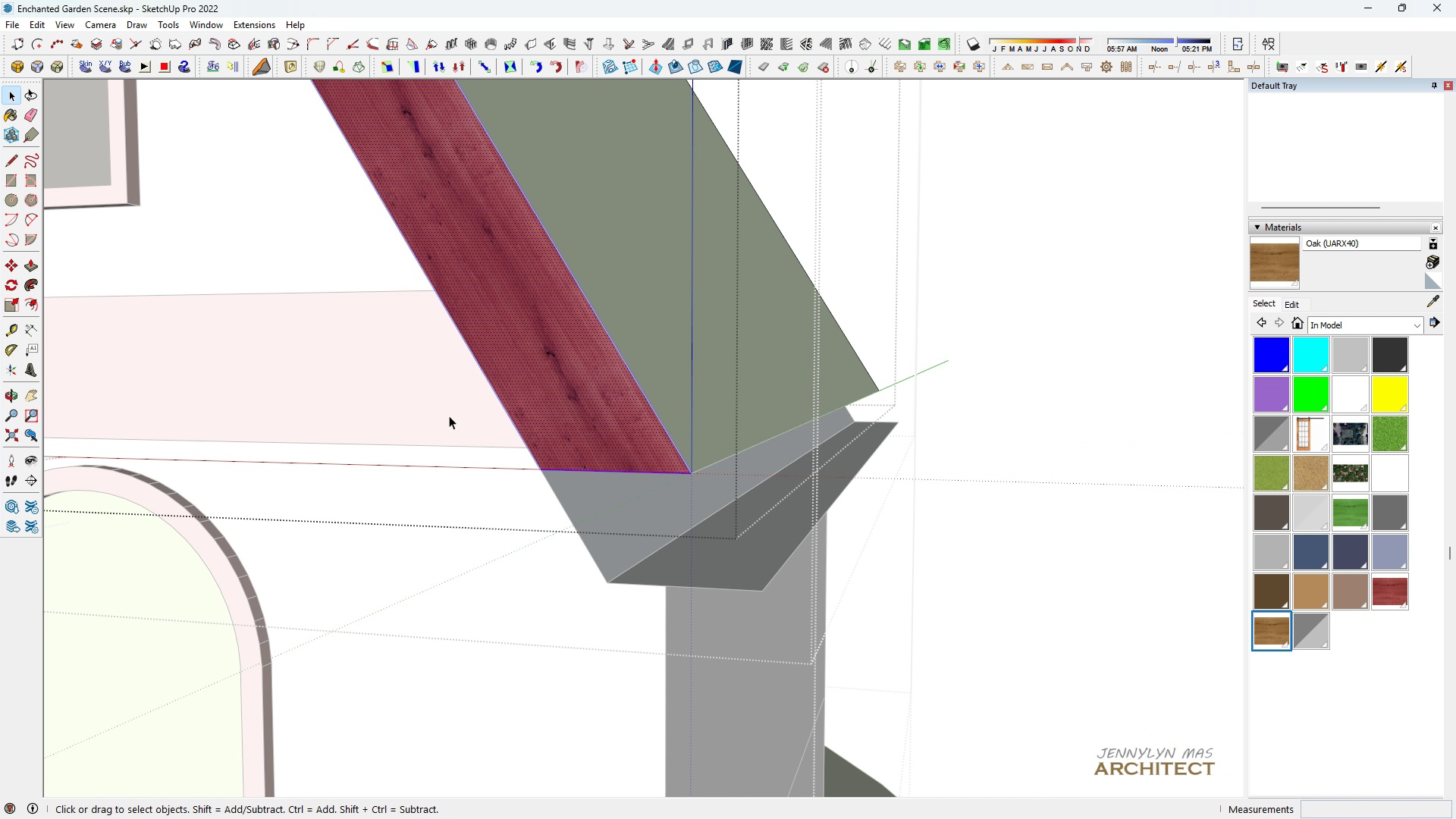 
left_click_drag(start_coordinate=[448, 413], to_coordinate=[791, 548])
 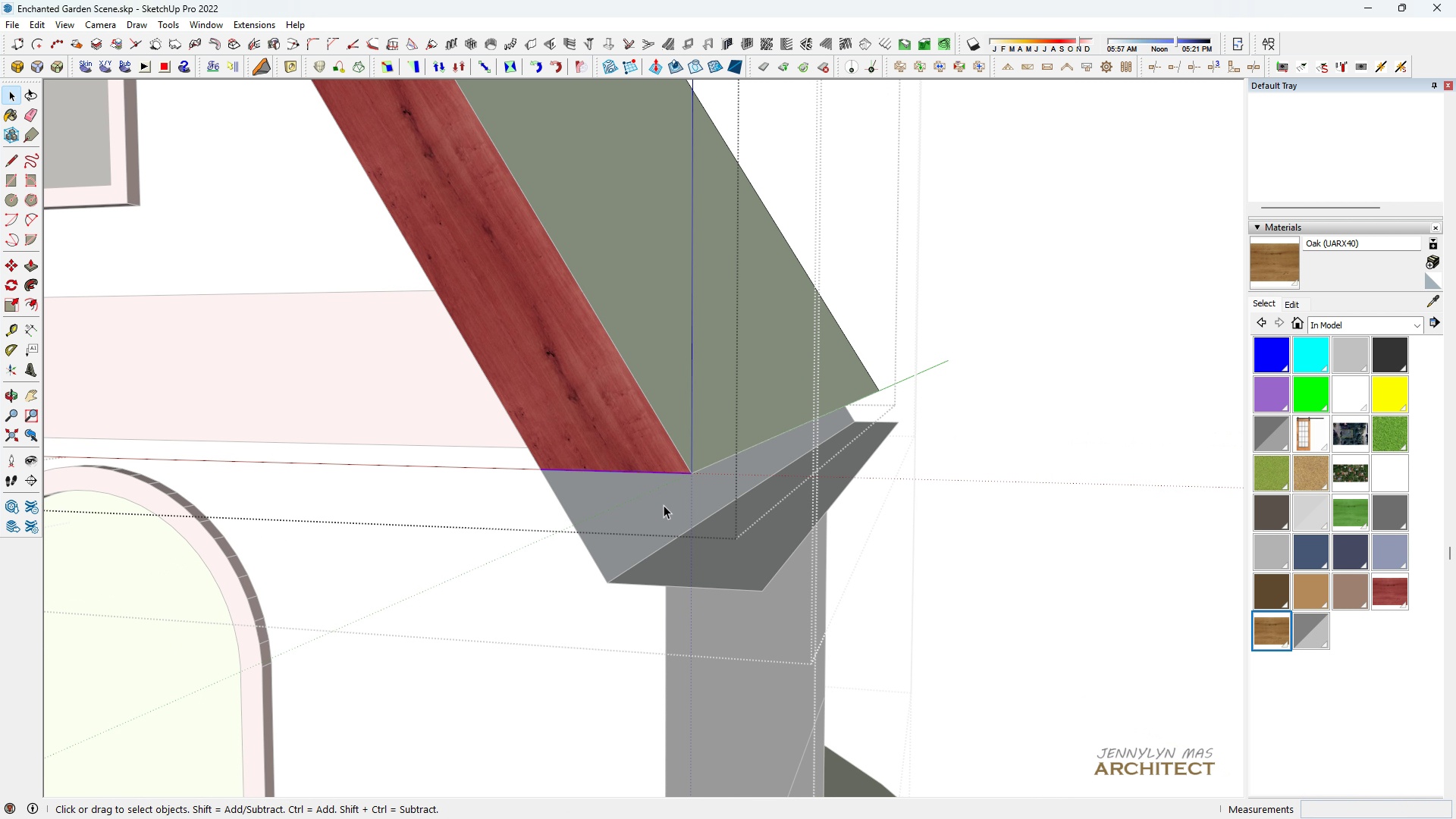 
key(Space)
 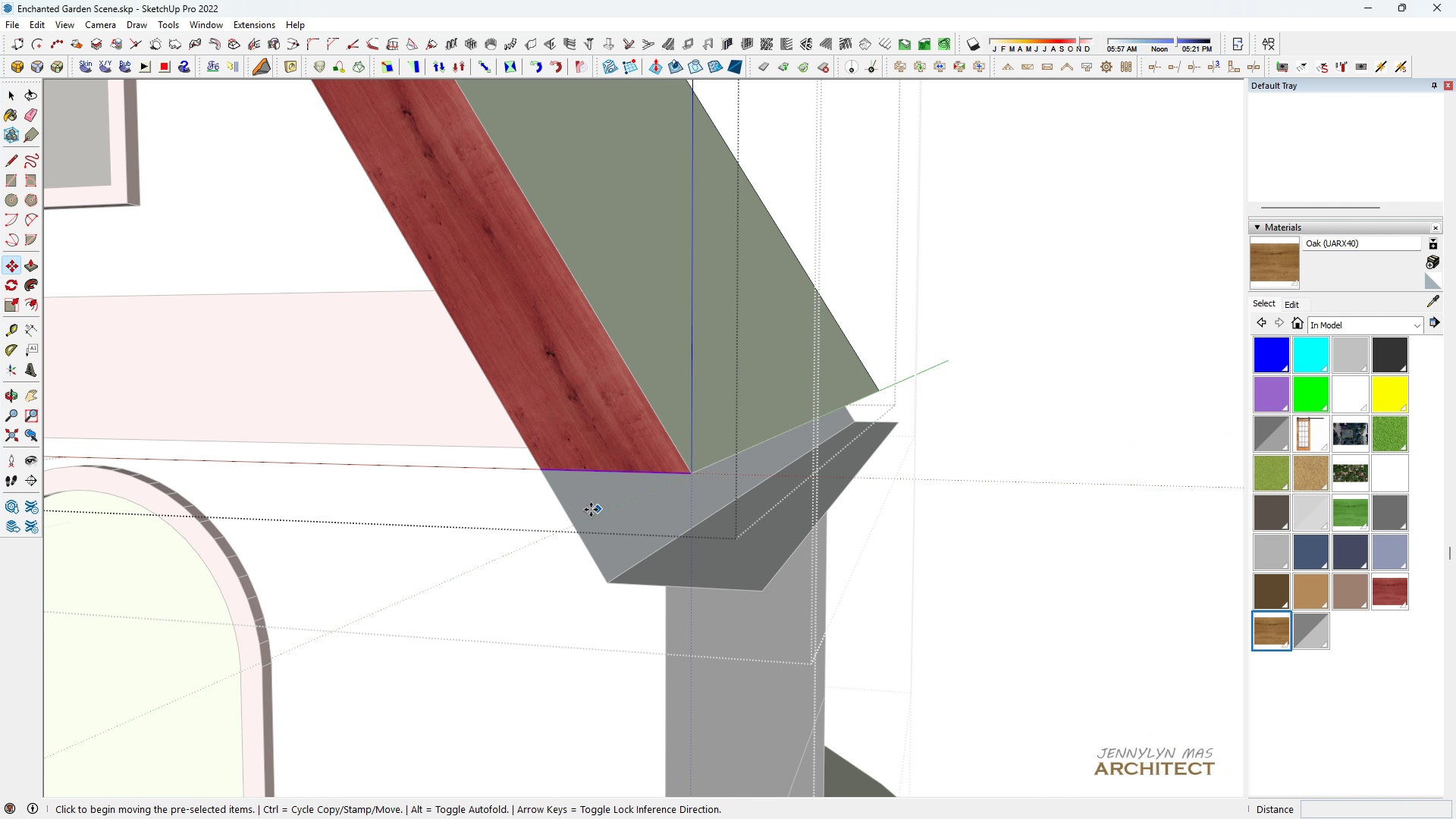 
key(M)
 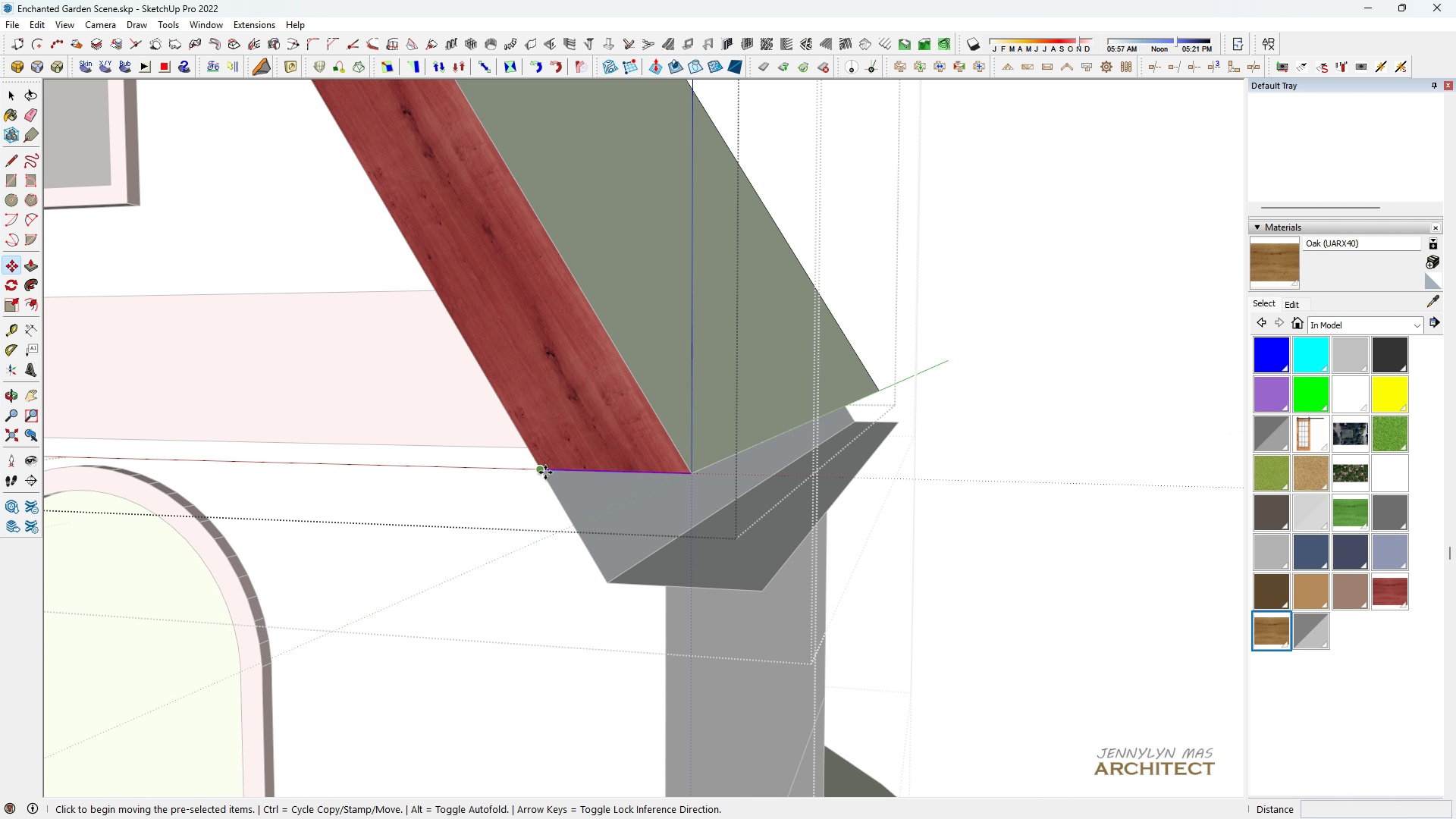 
left_click([545, 472])
 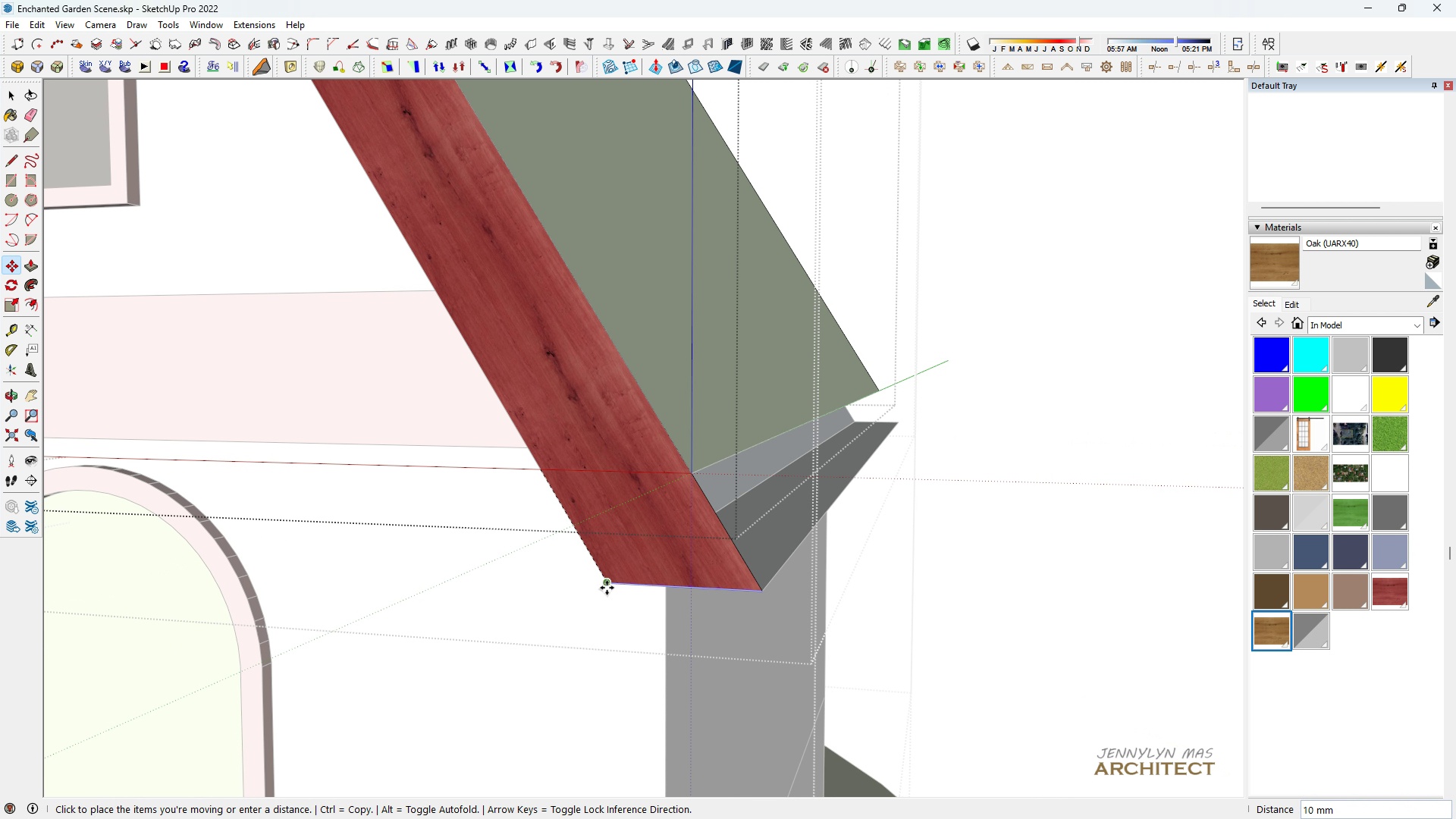 
left_click([607, 588])
 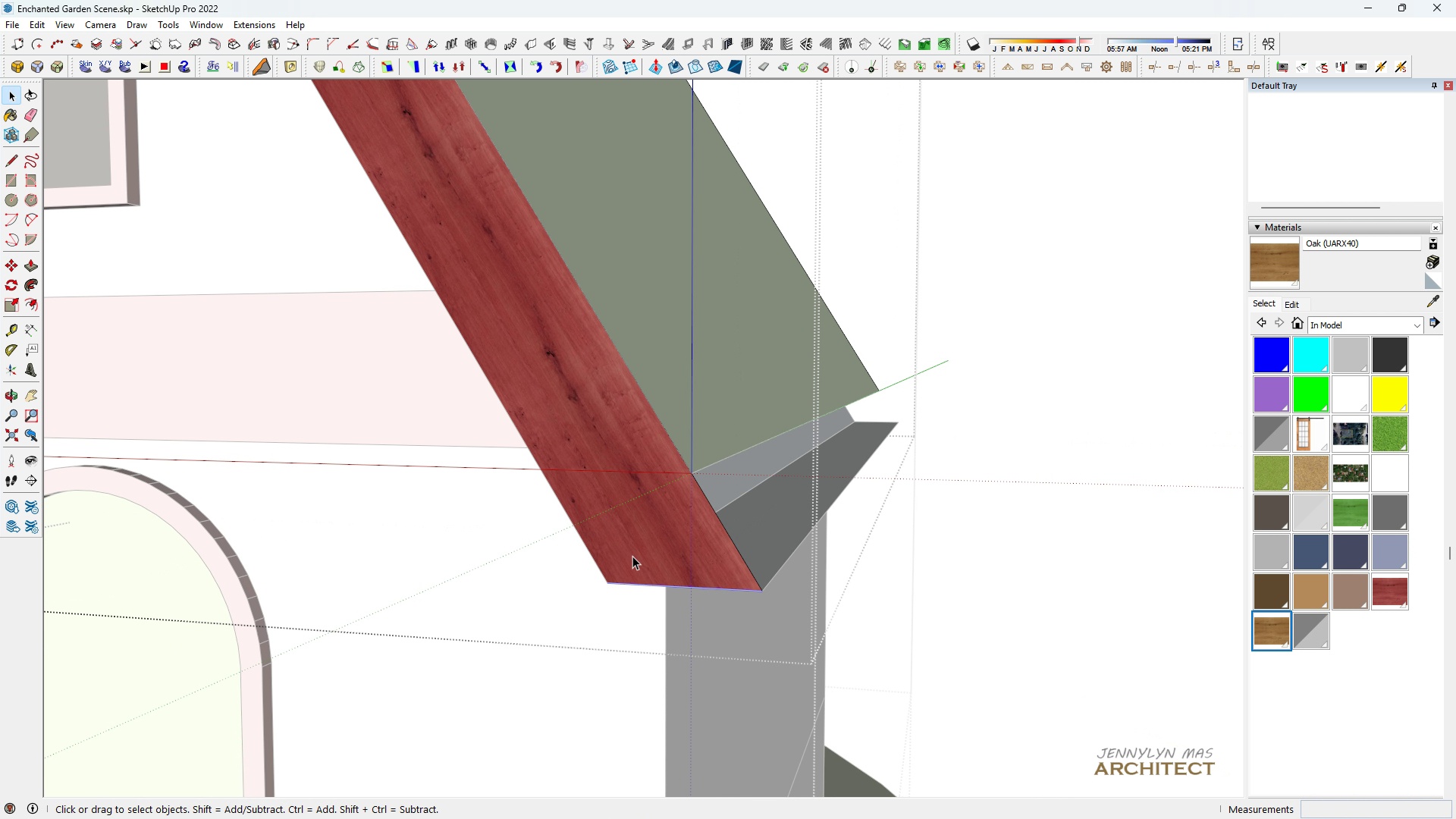 
key(Space)
 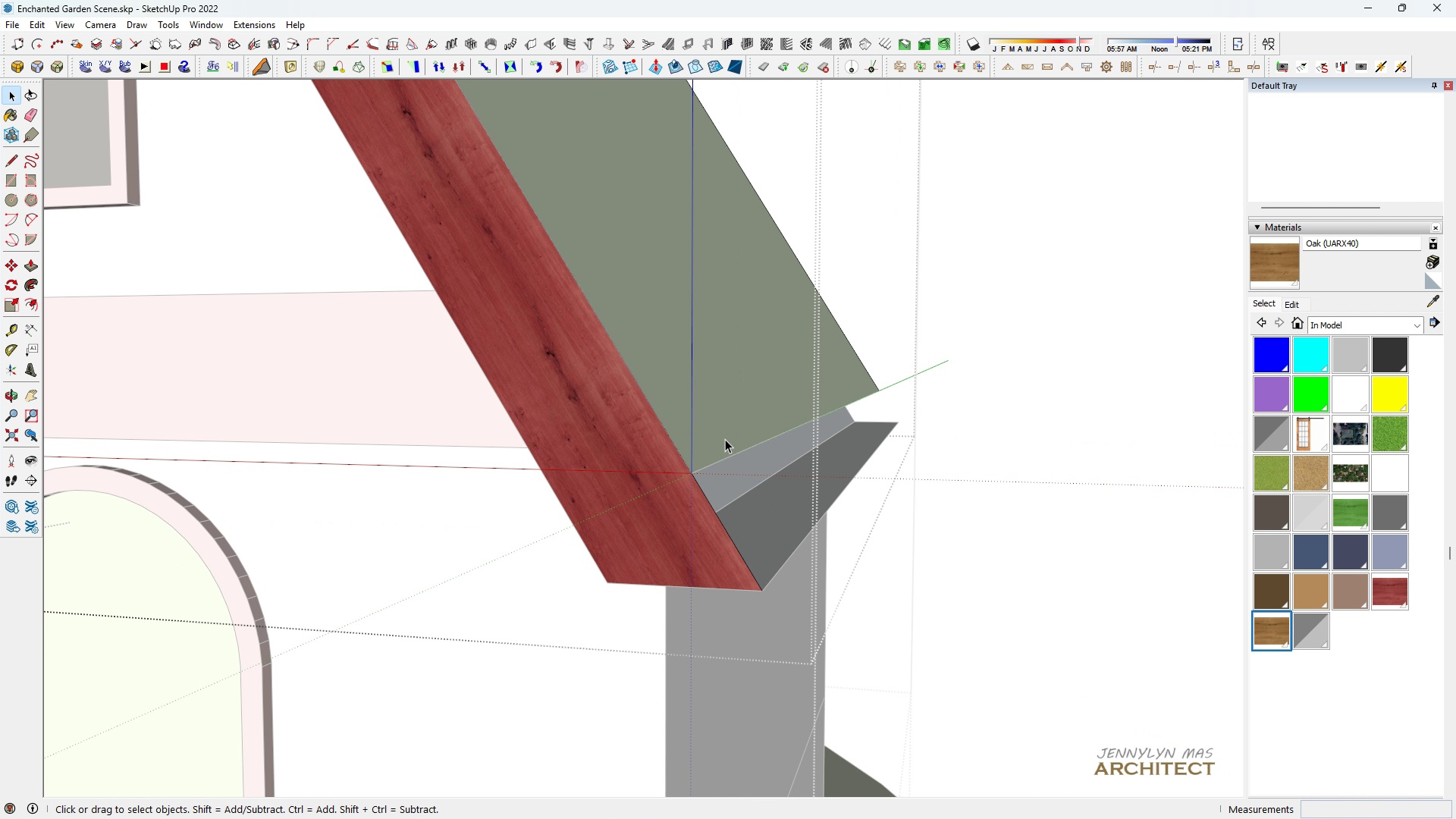 
double_click([725, 439])
 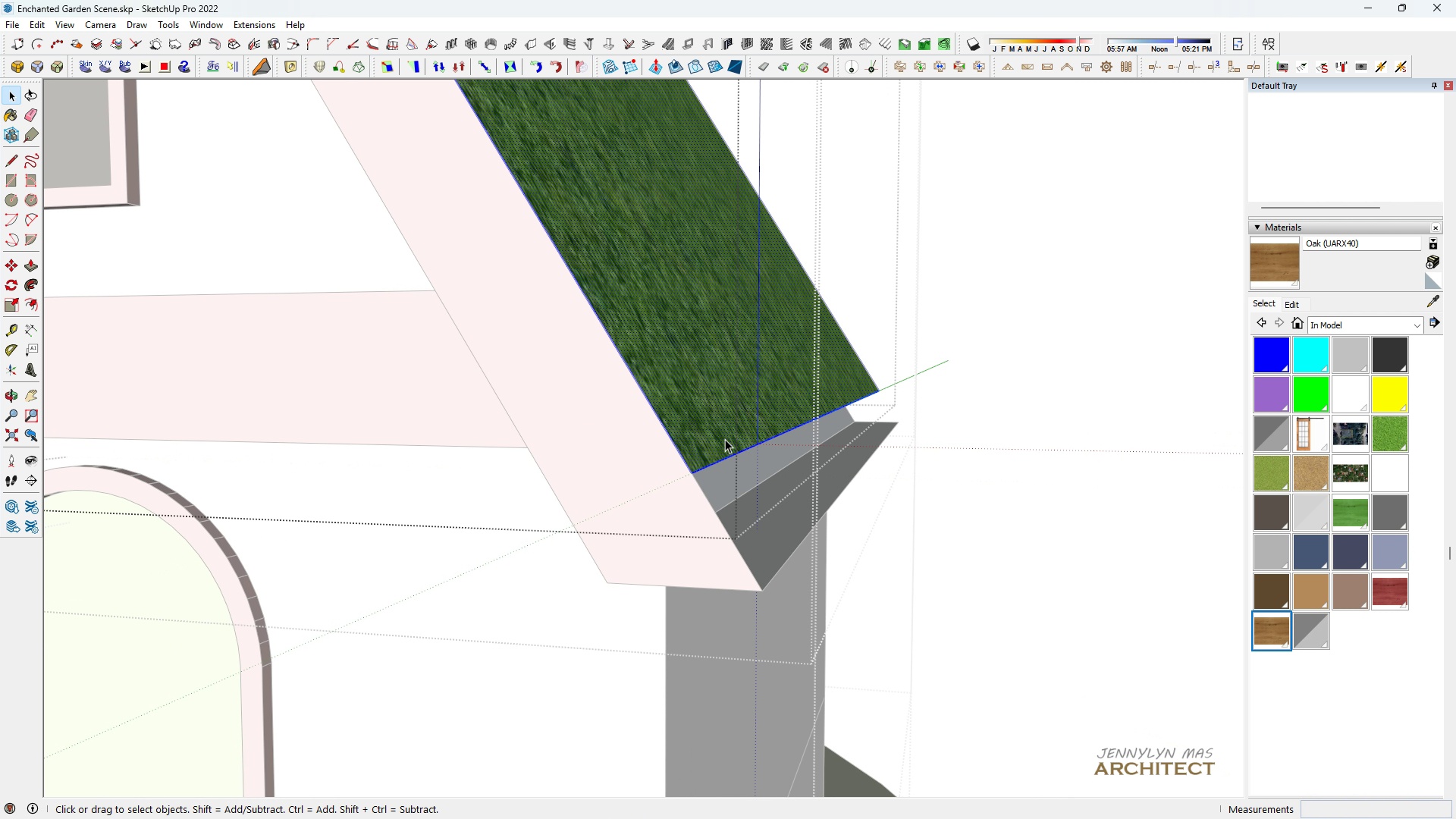 
triple_click([725, 439])
 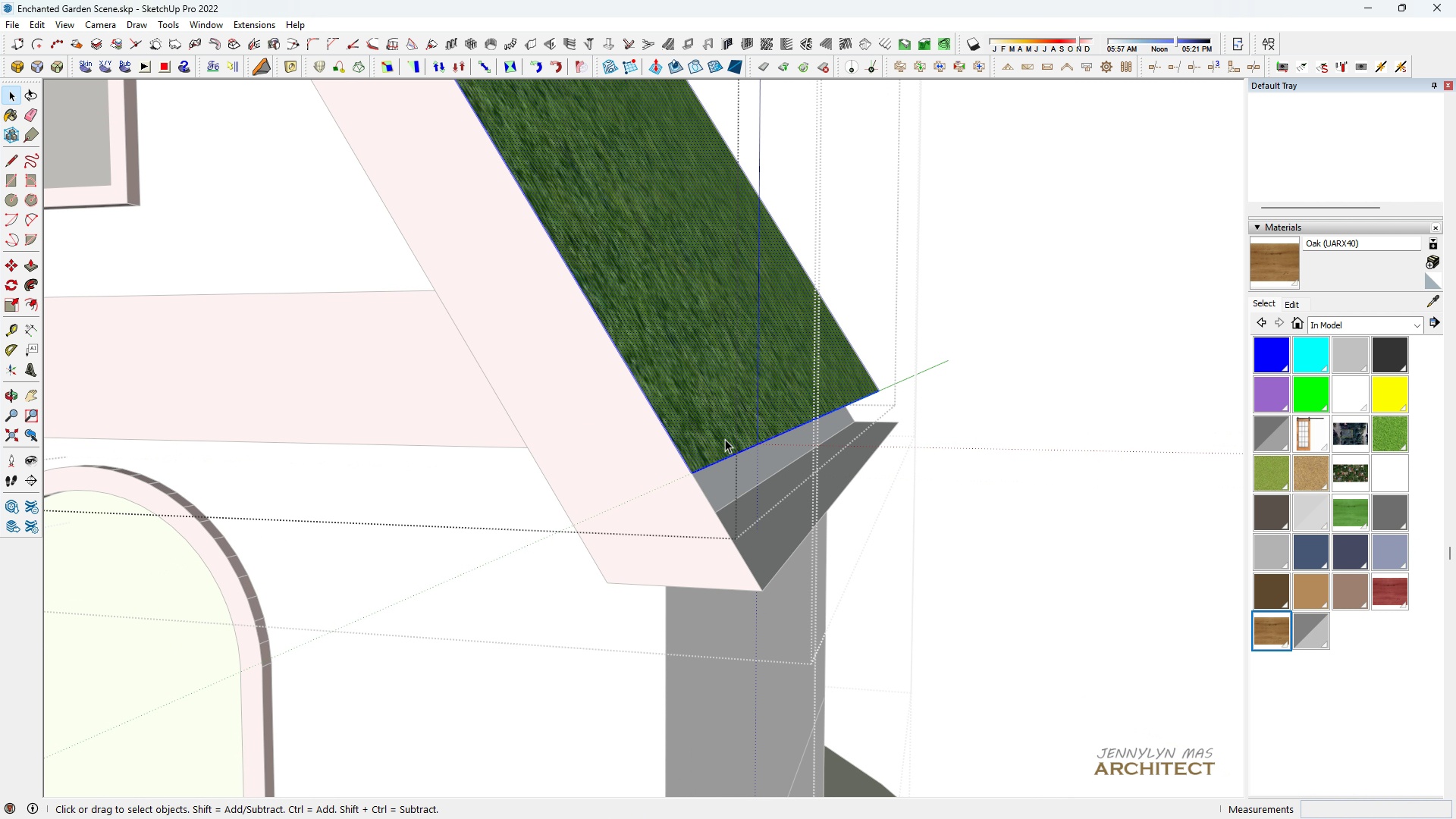 
triple_click([725, 439])
 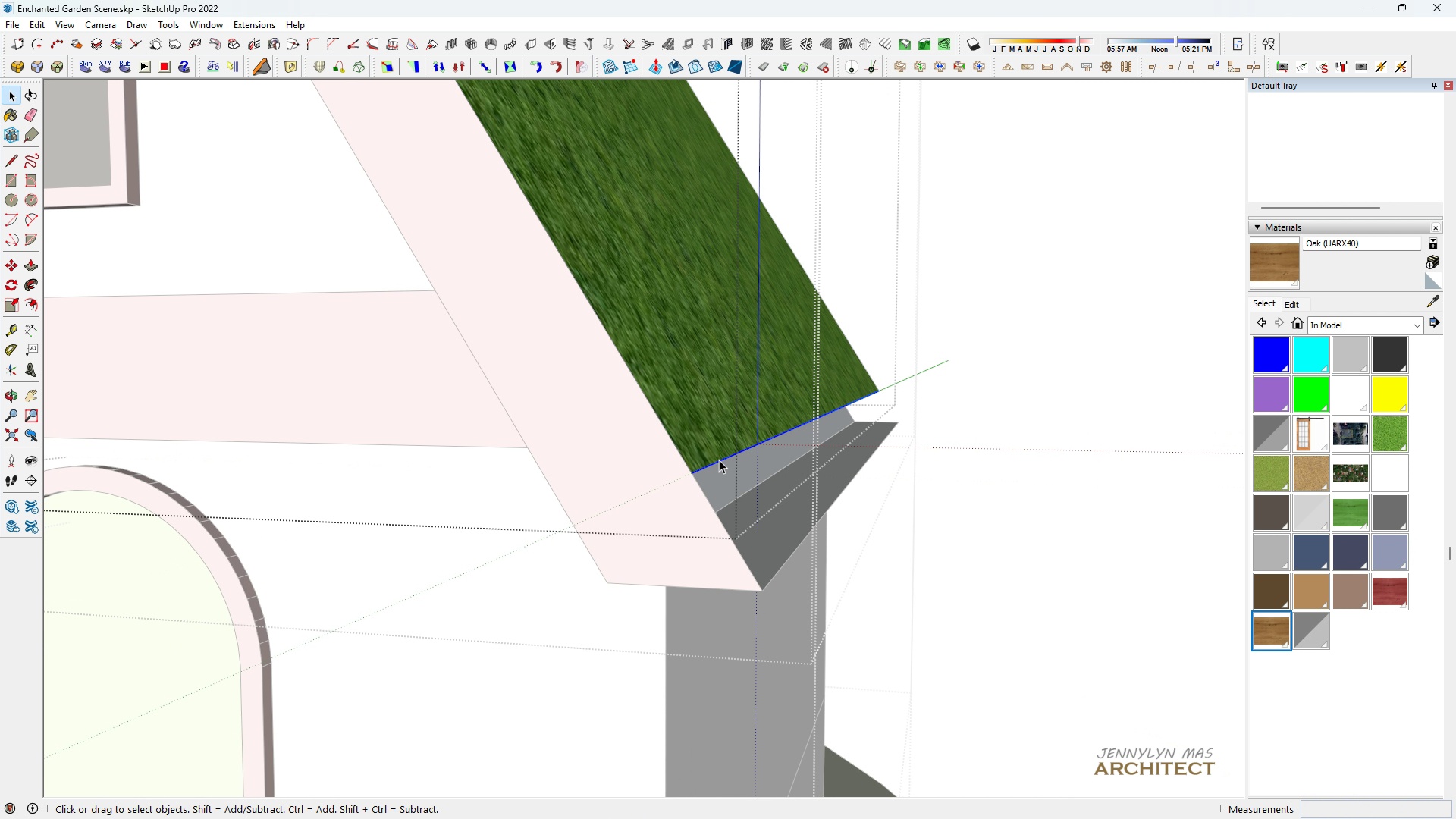 
key(M)
 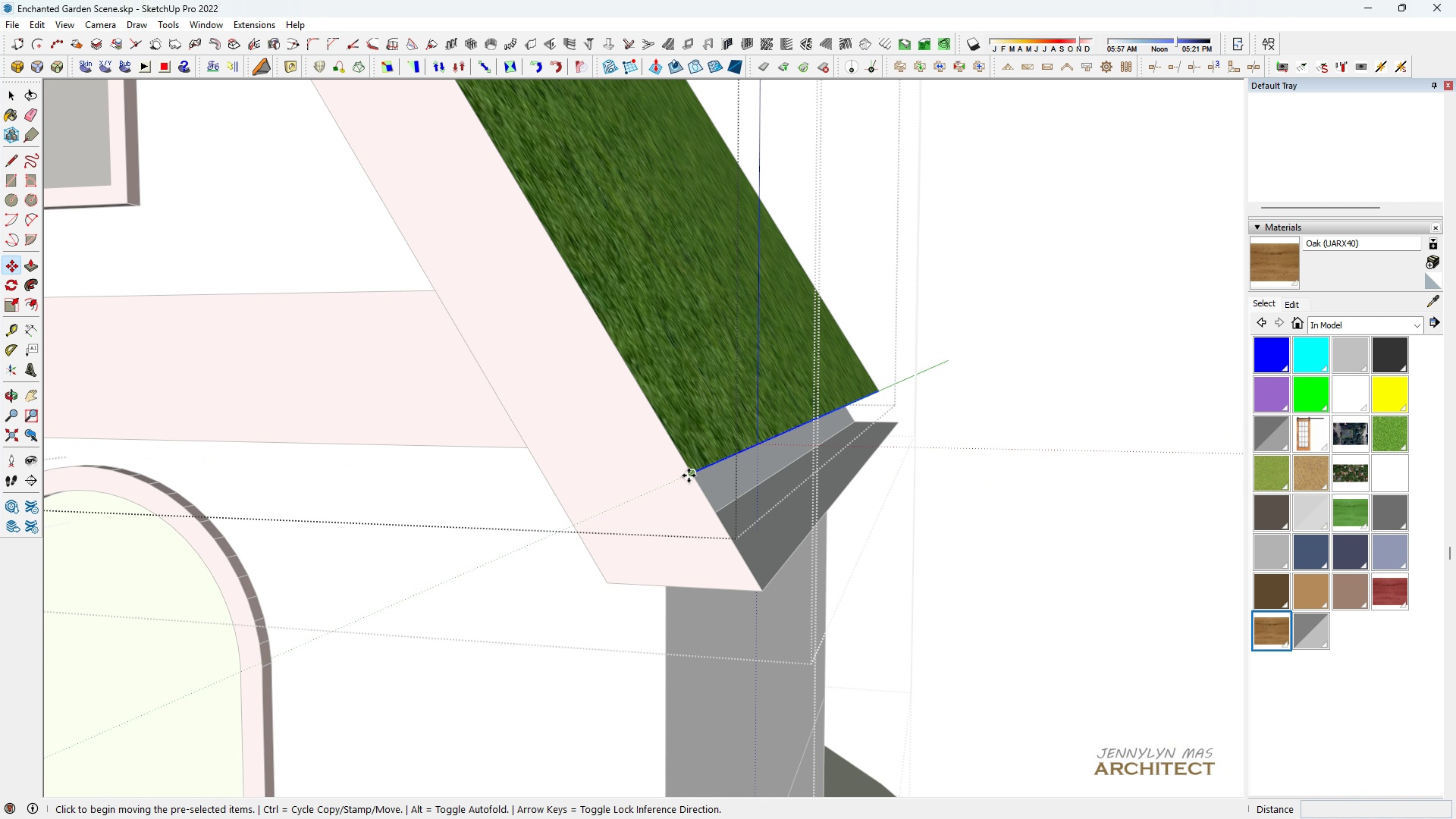 
left_click([689, 475])
 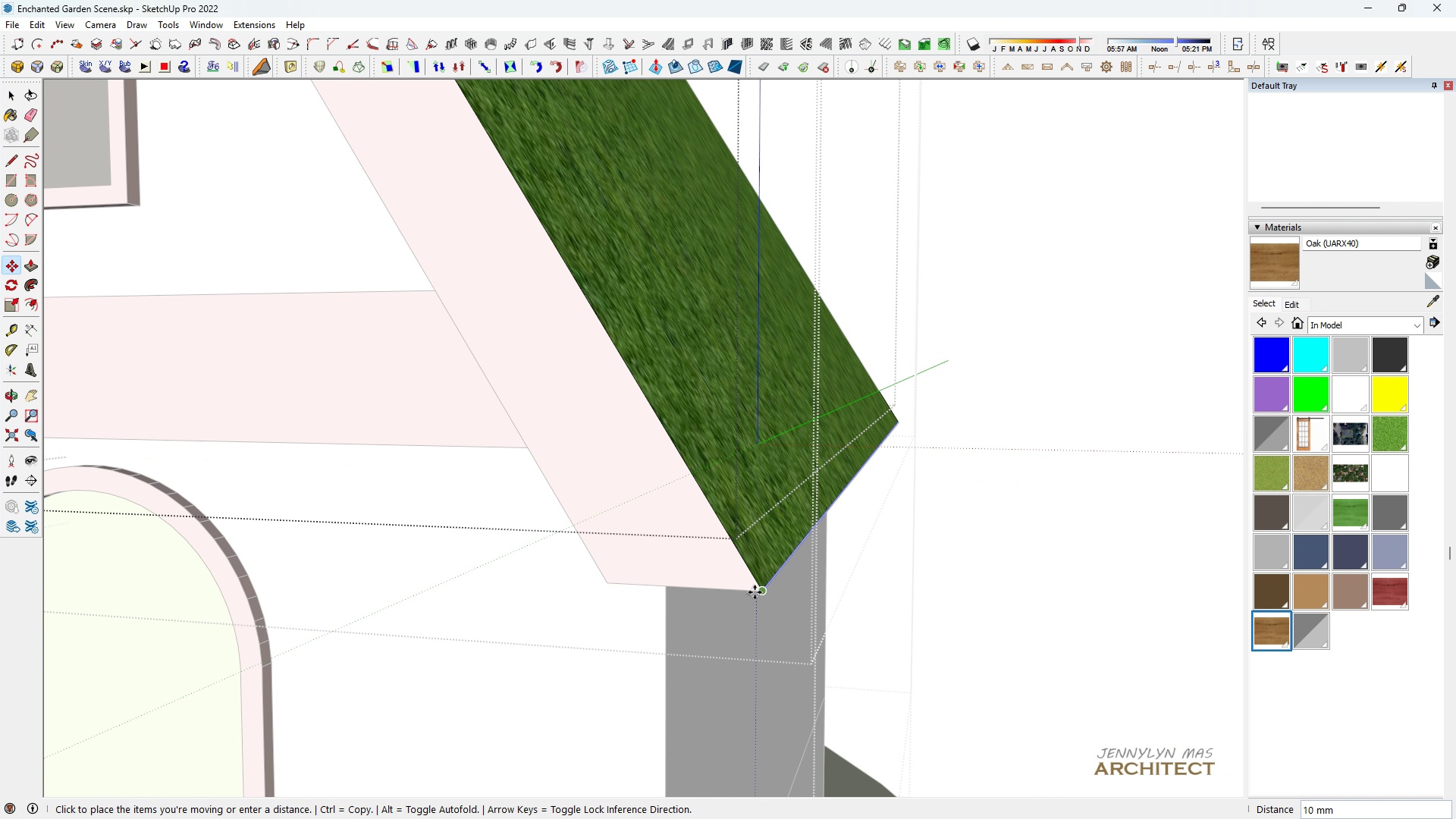 
left_click([755, 592])
 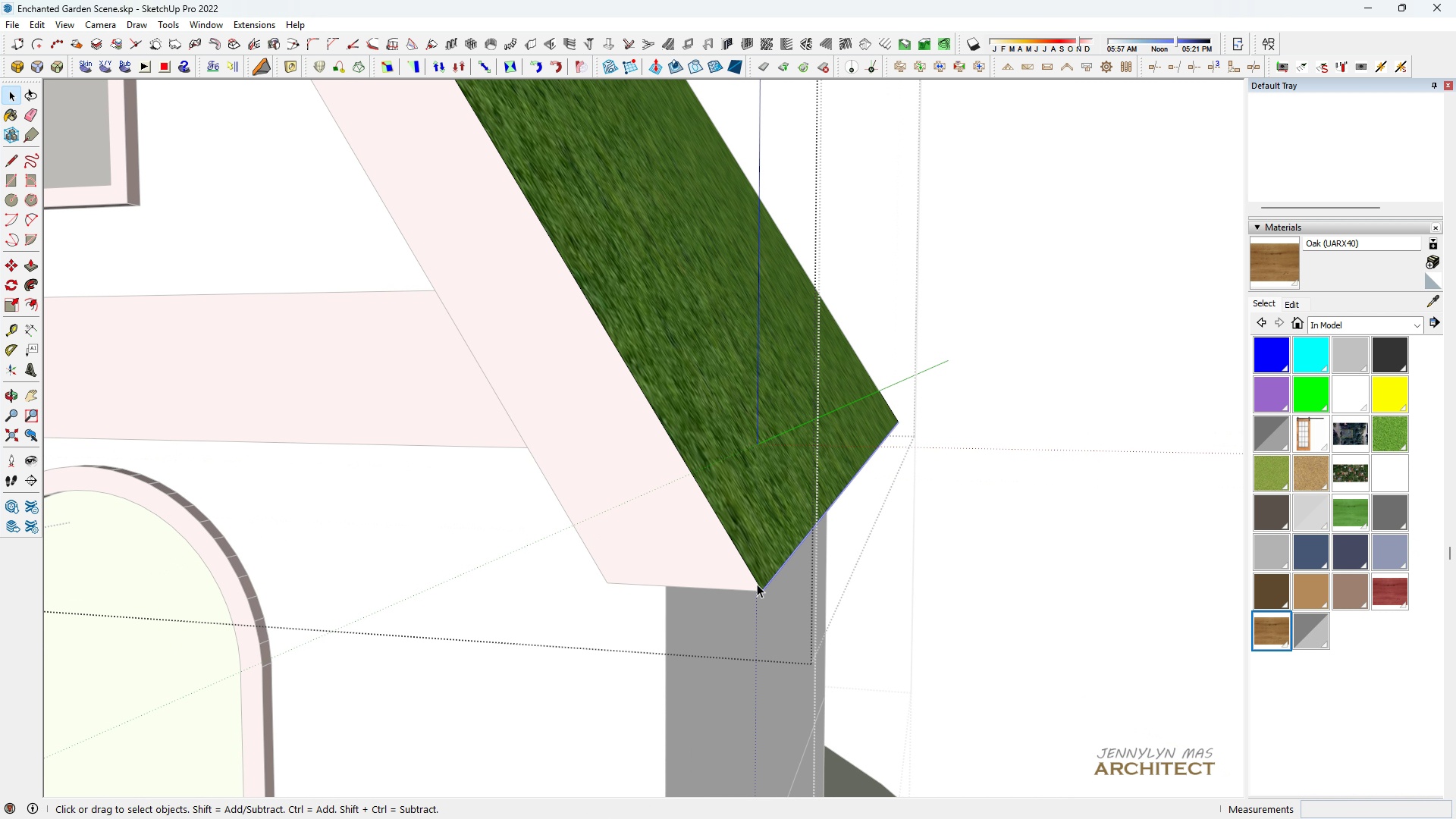 
type( hhhhhh )
 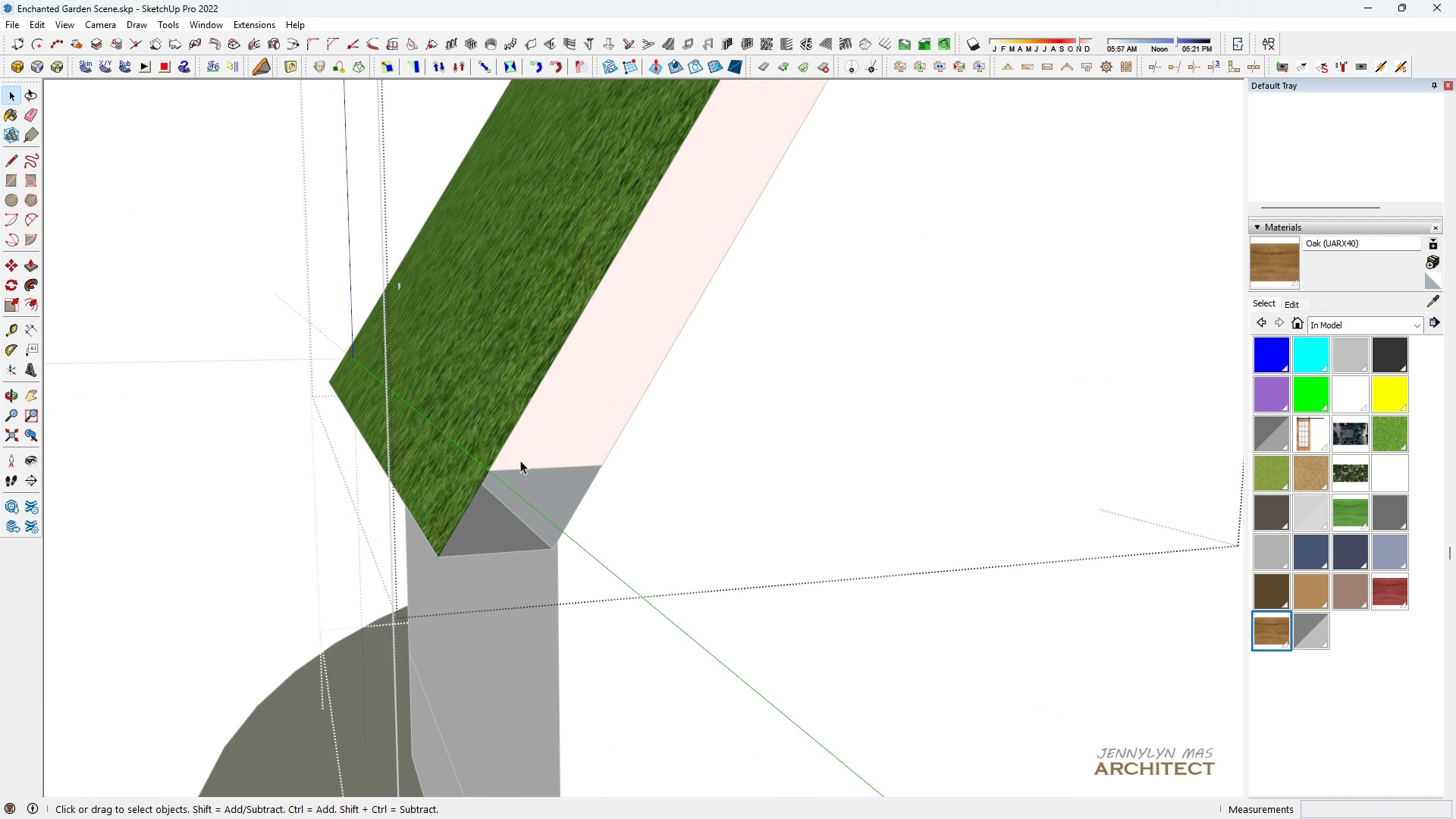 
scroll: coordinate [466, 435], scroll_direction: down, amount: 17.0
 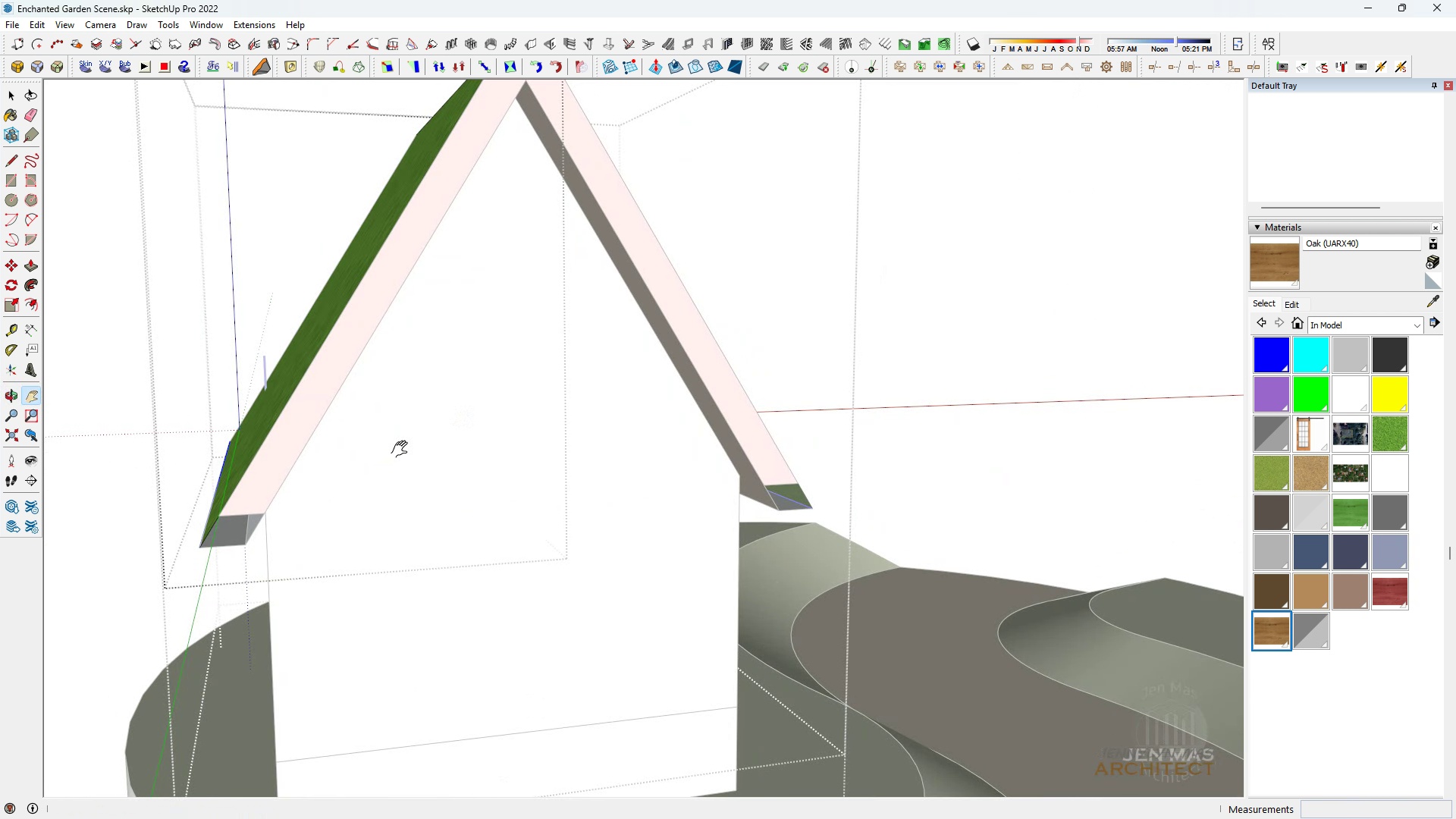 
scroll: coordinate [76, 551], scroll_direction: up, amount: 3.0
 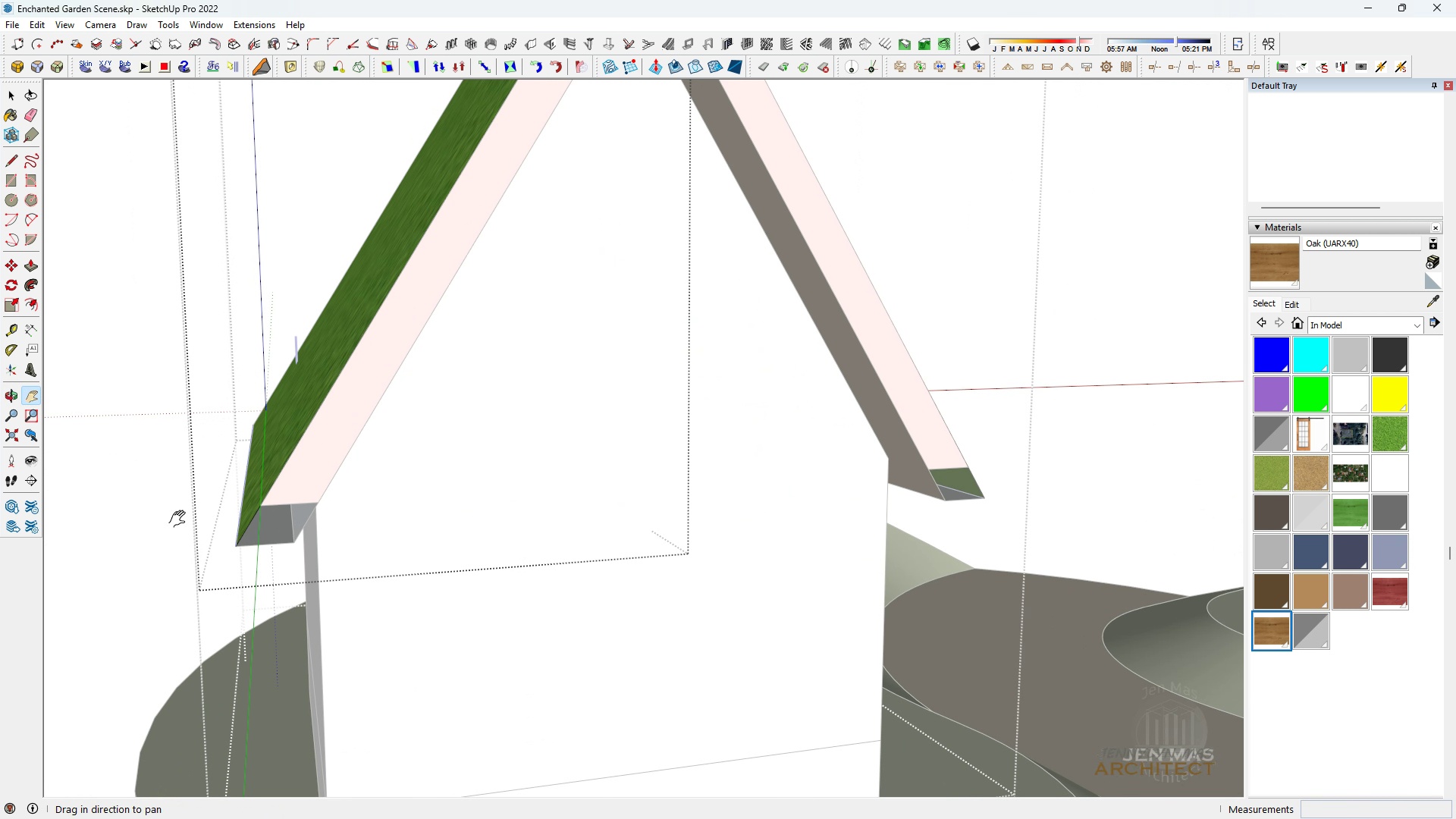 
left_click_drag(start_coordinate=[180, 519], to_coordinate=[397, 493])
 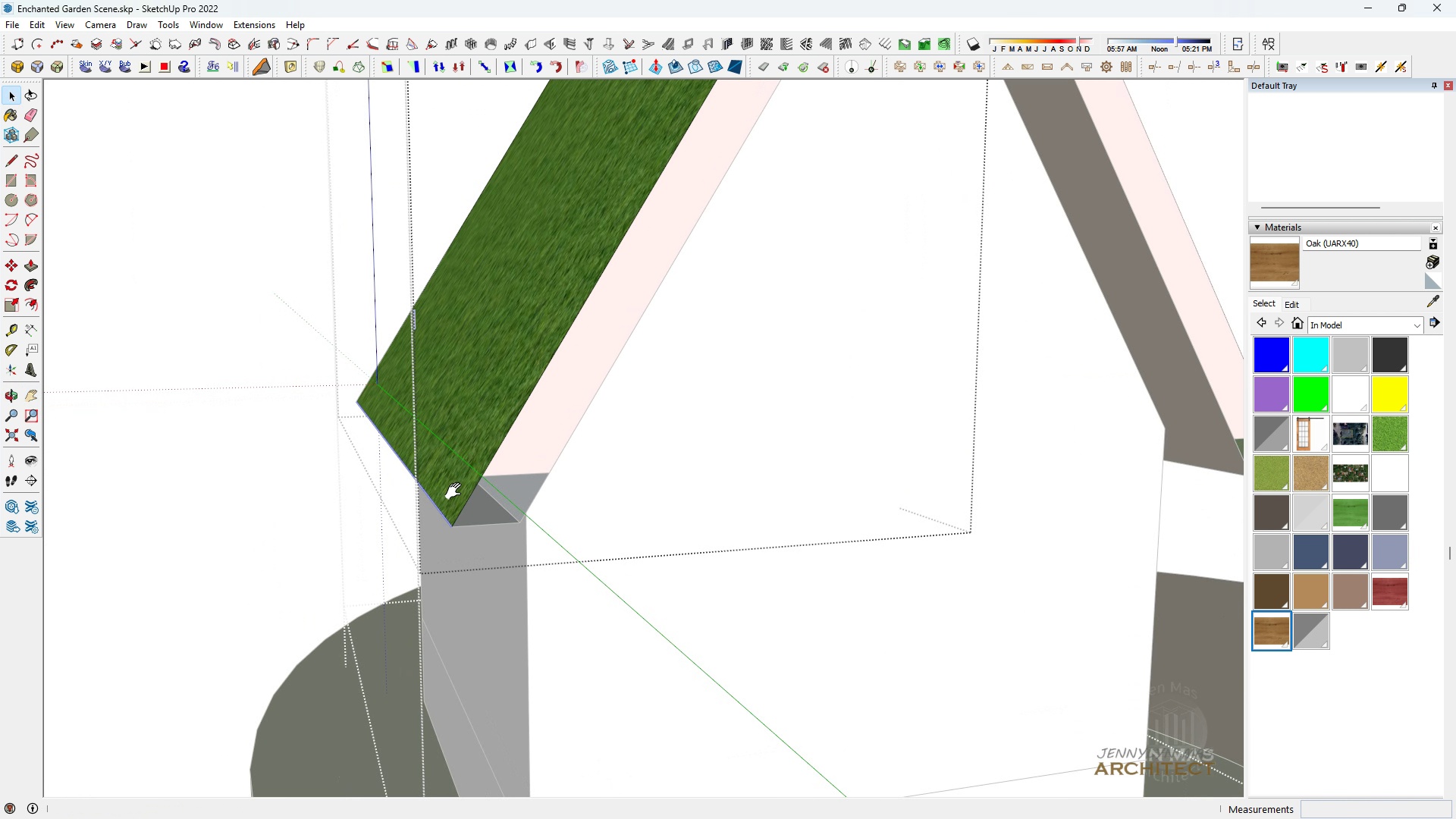 
scroll: coordinate [482, 479], scroll_direction: up, amount: 7.0
 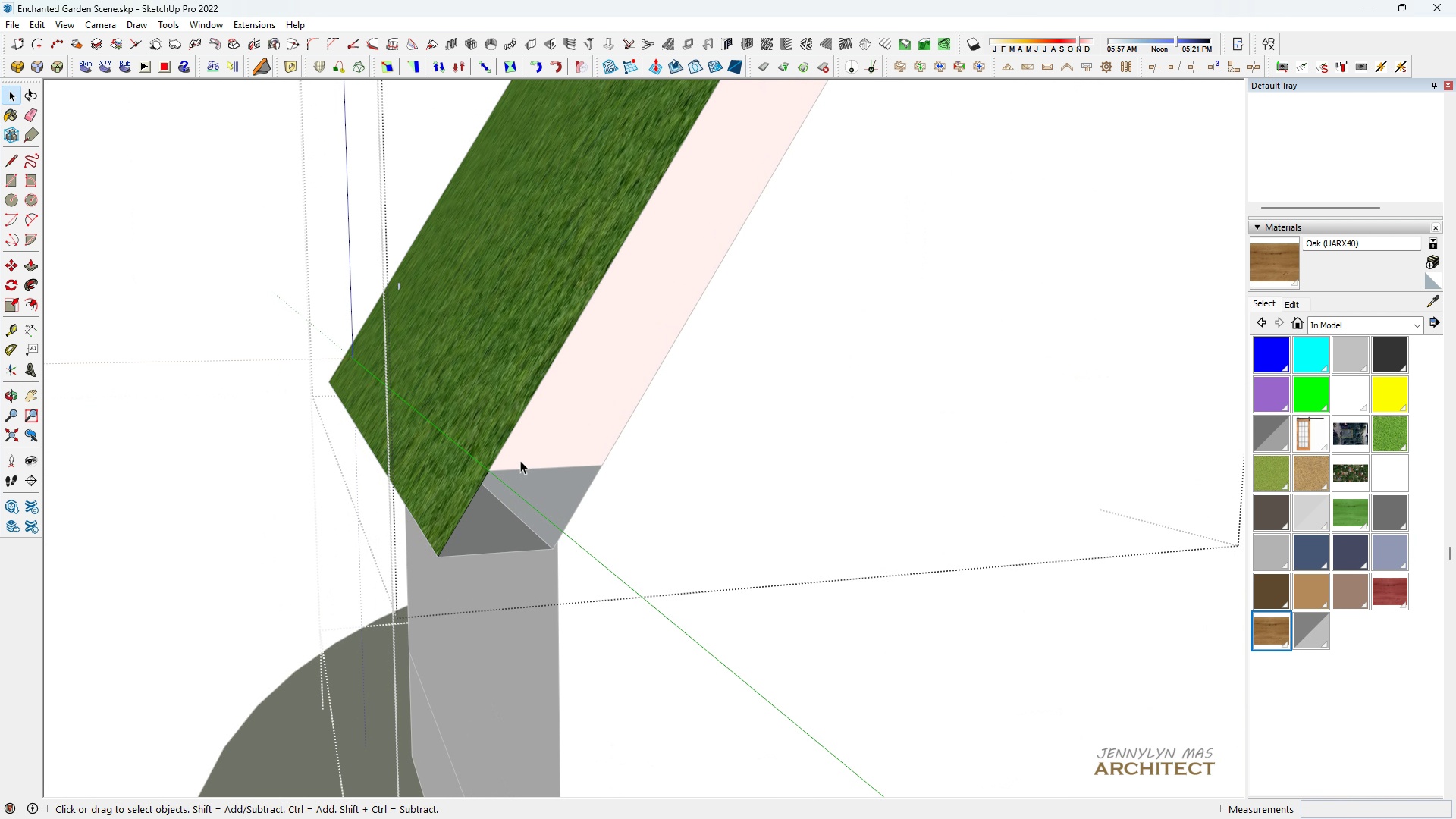 
double_click([520, 460])
 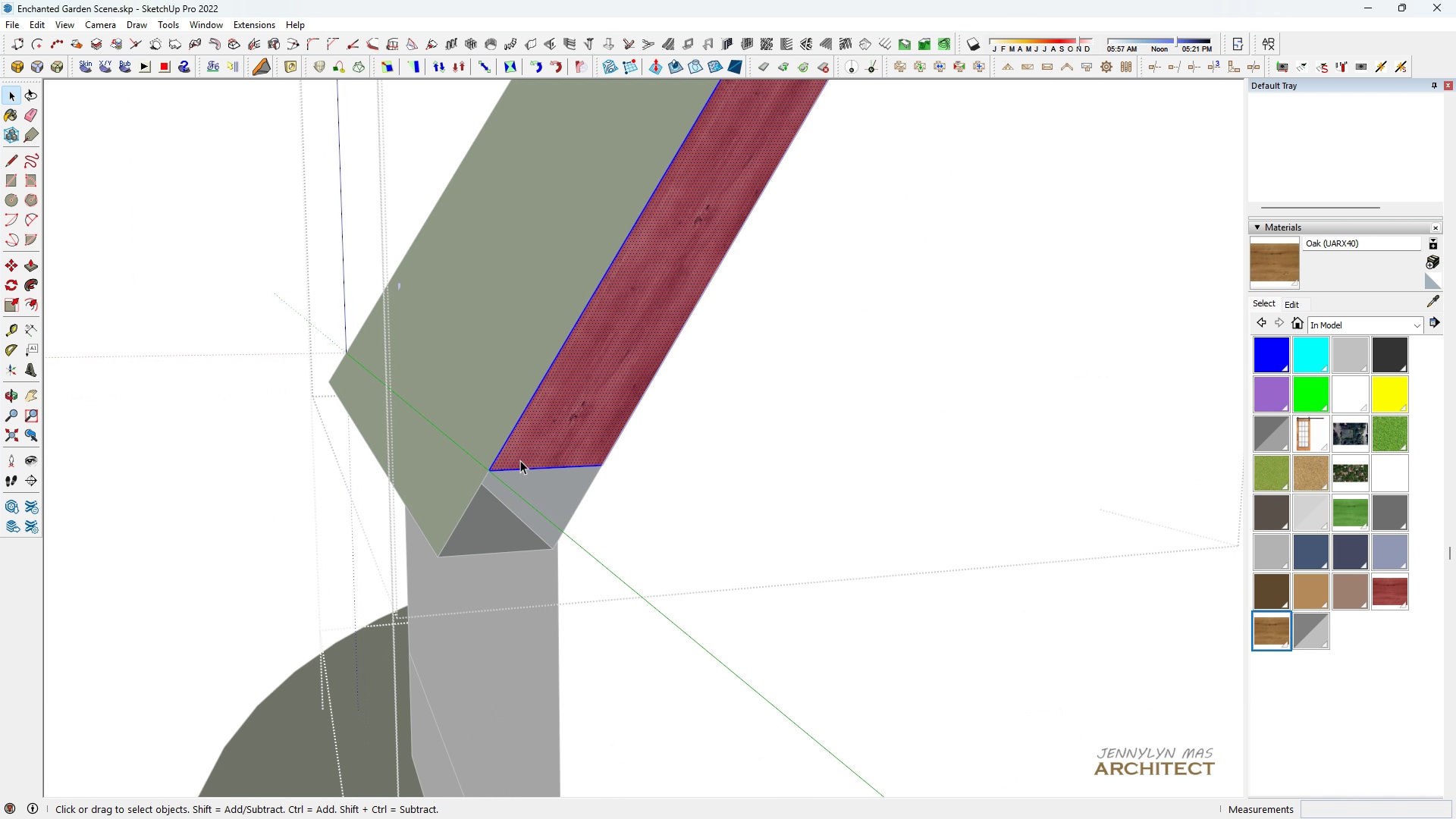 
triple_click([520, 460])
 